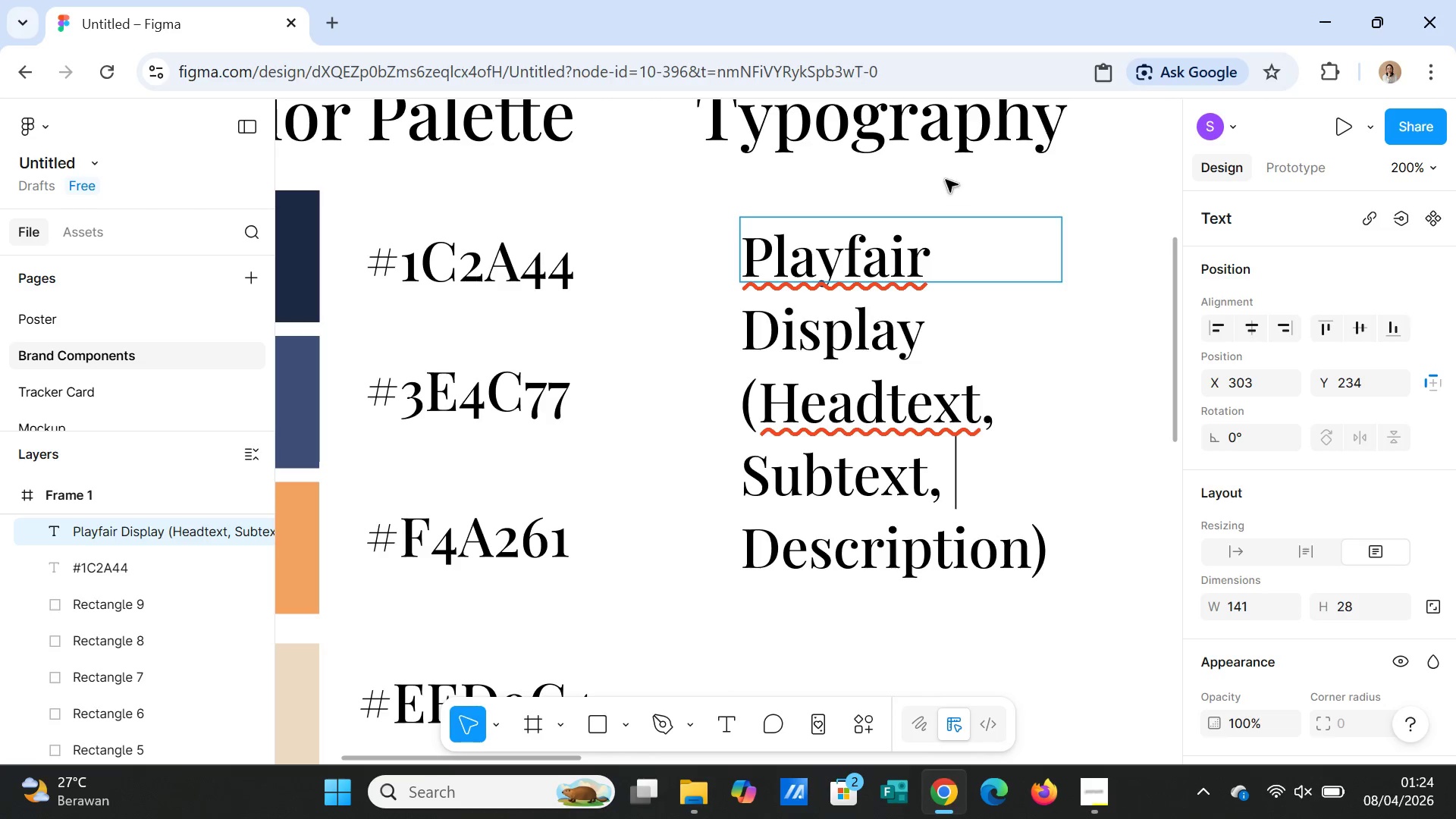 
hold_key(key=ArrowLeft, duration=0.77)
 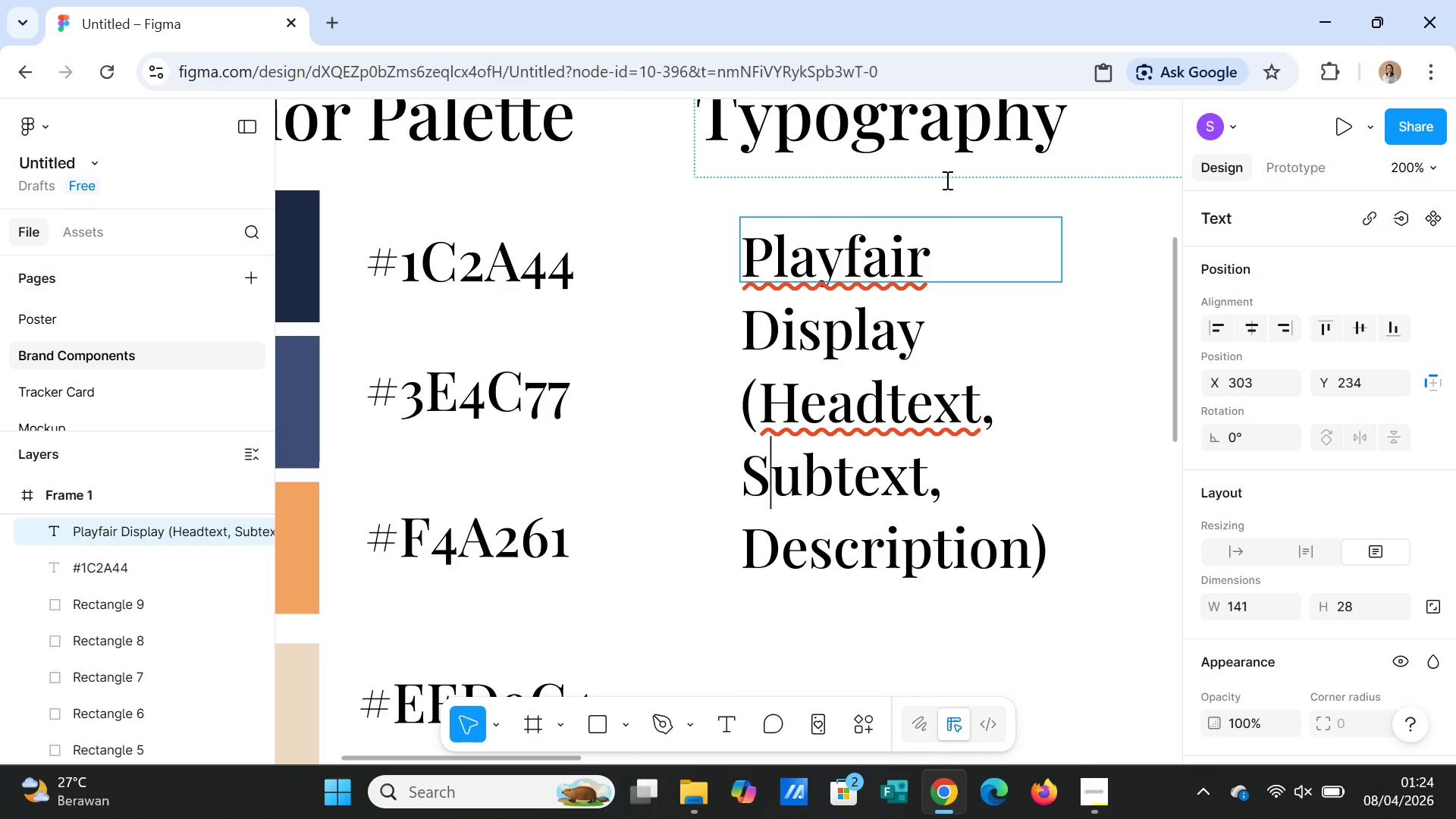 
key(ArrowLeft)
 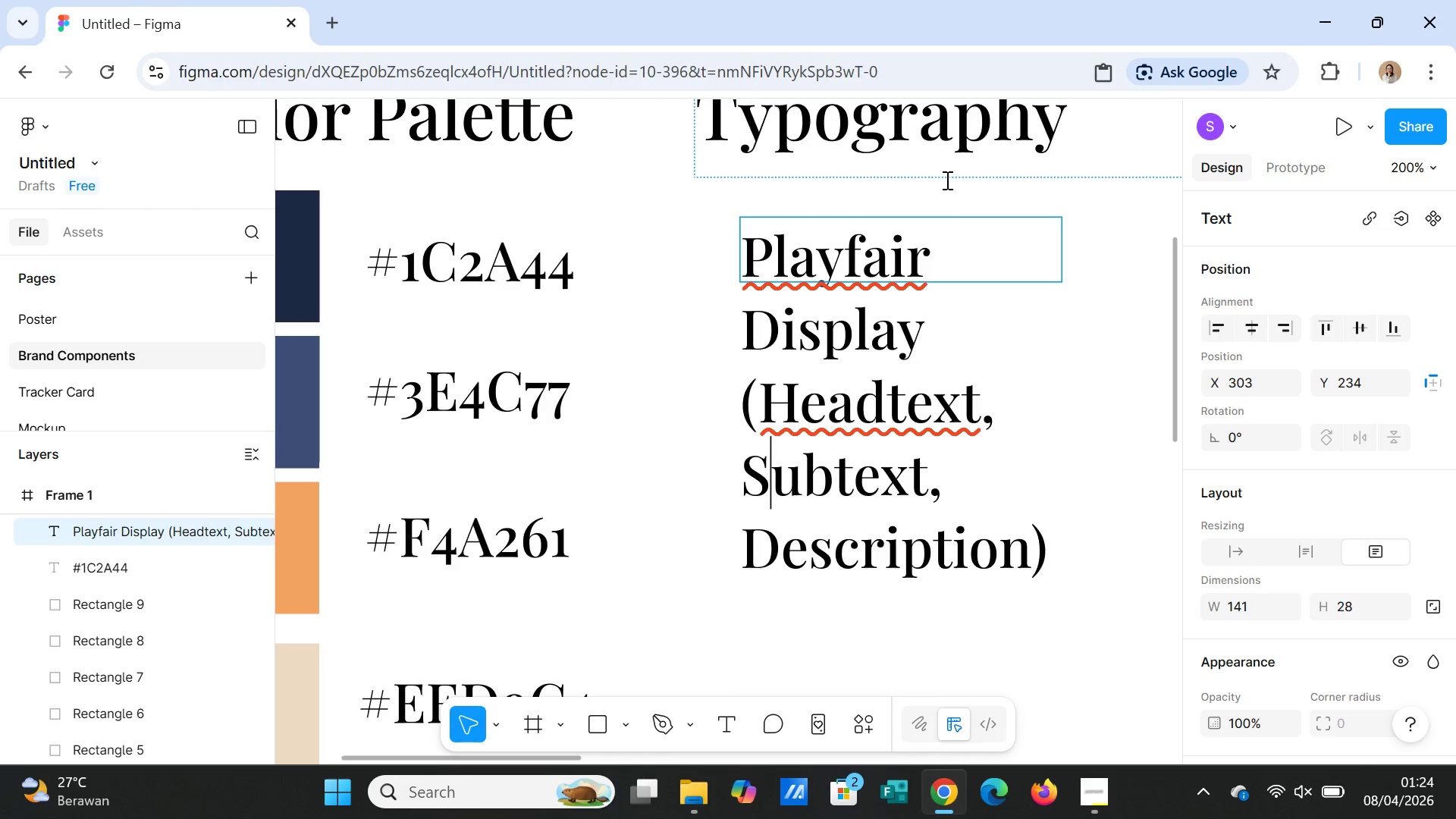 
key(ArrowLeft)
 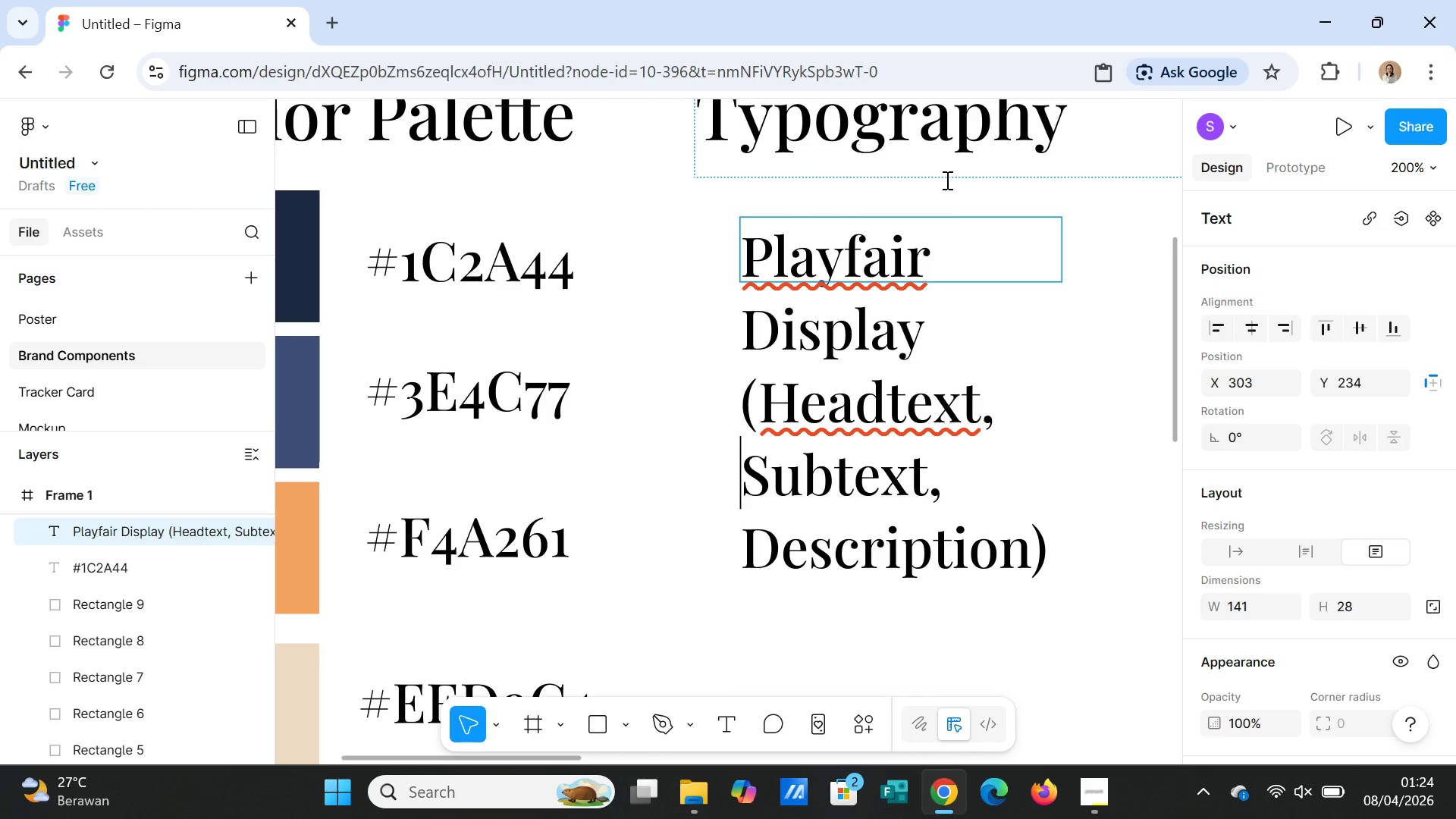 
key(Shift+ArrowDown)
 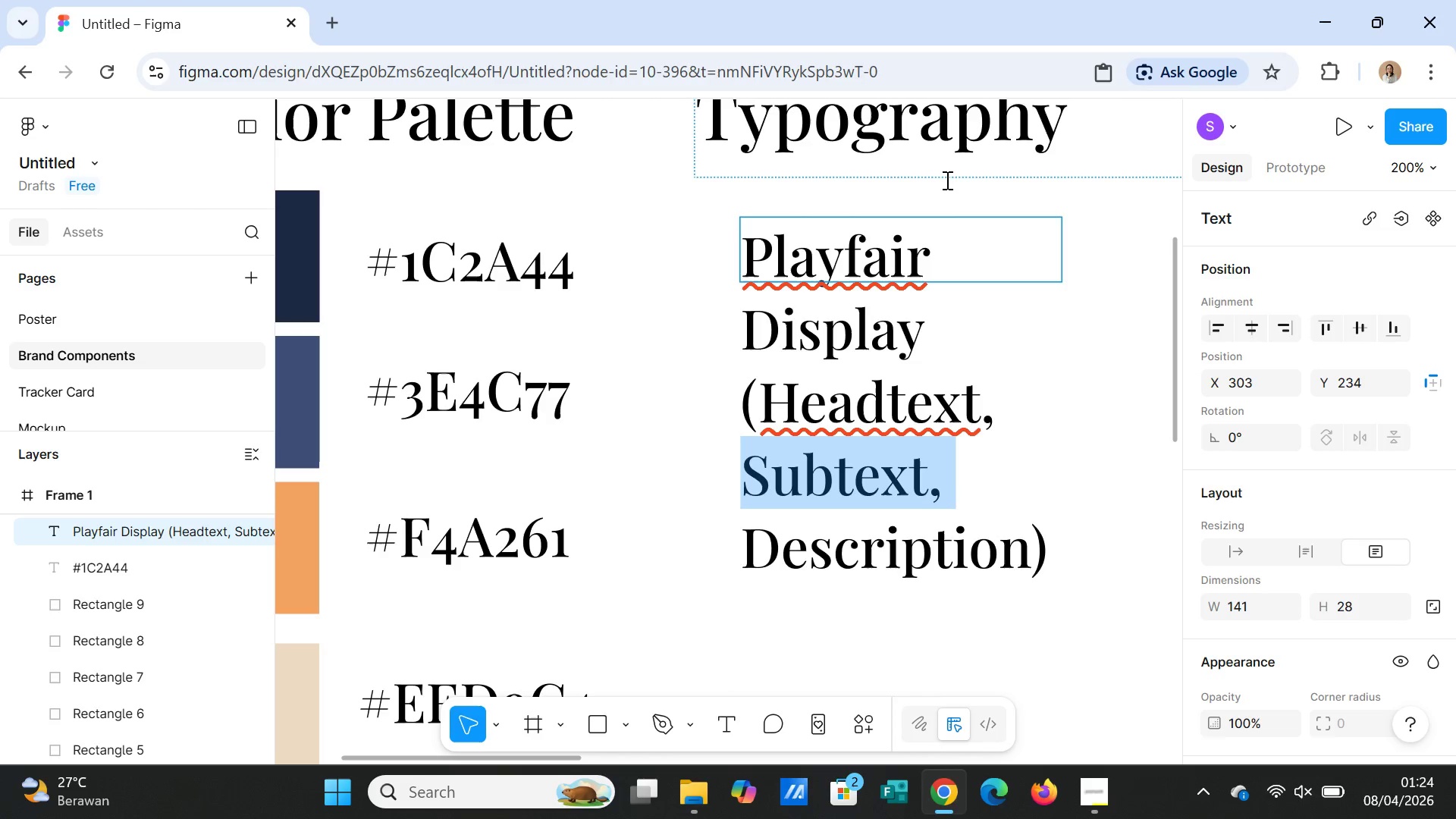 
key(Shift+ArrowDown)
 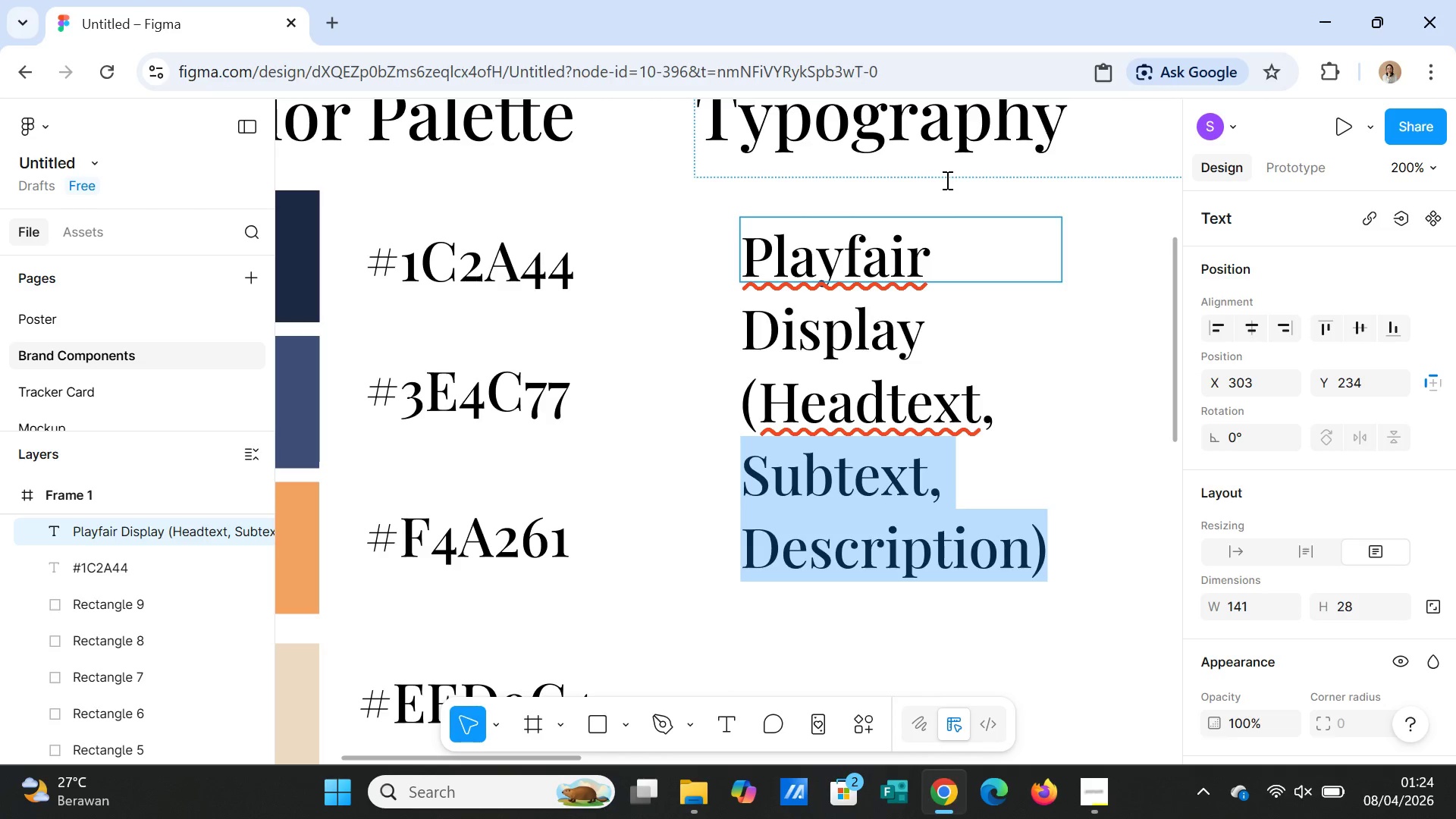 
hold_key(key=ControlLeft, duration=1.88)
 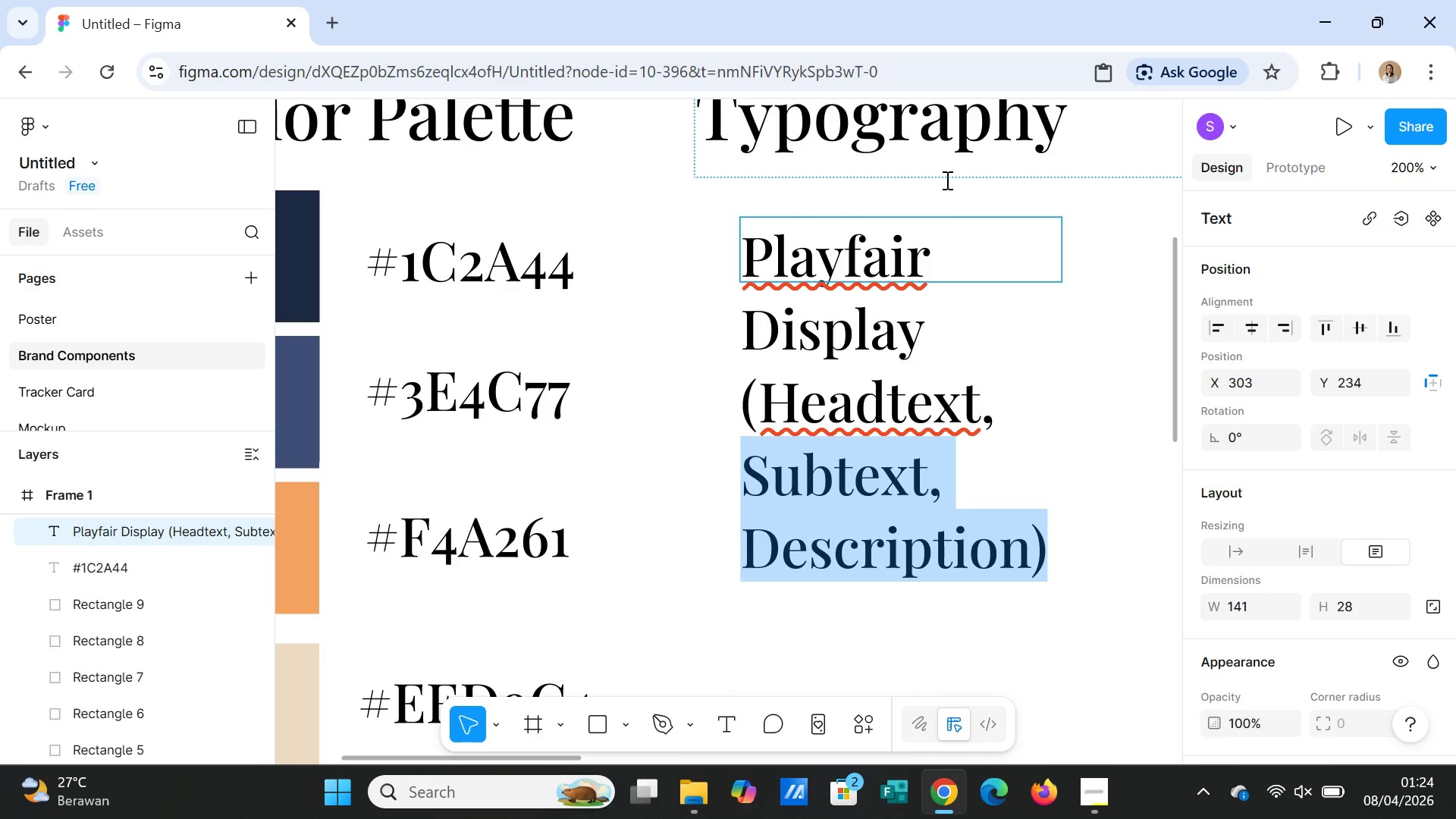 
key(Control+ControlLeft)
 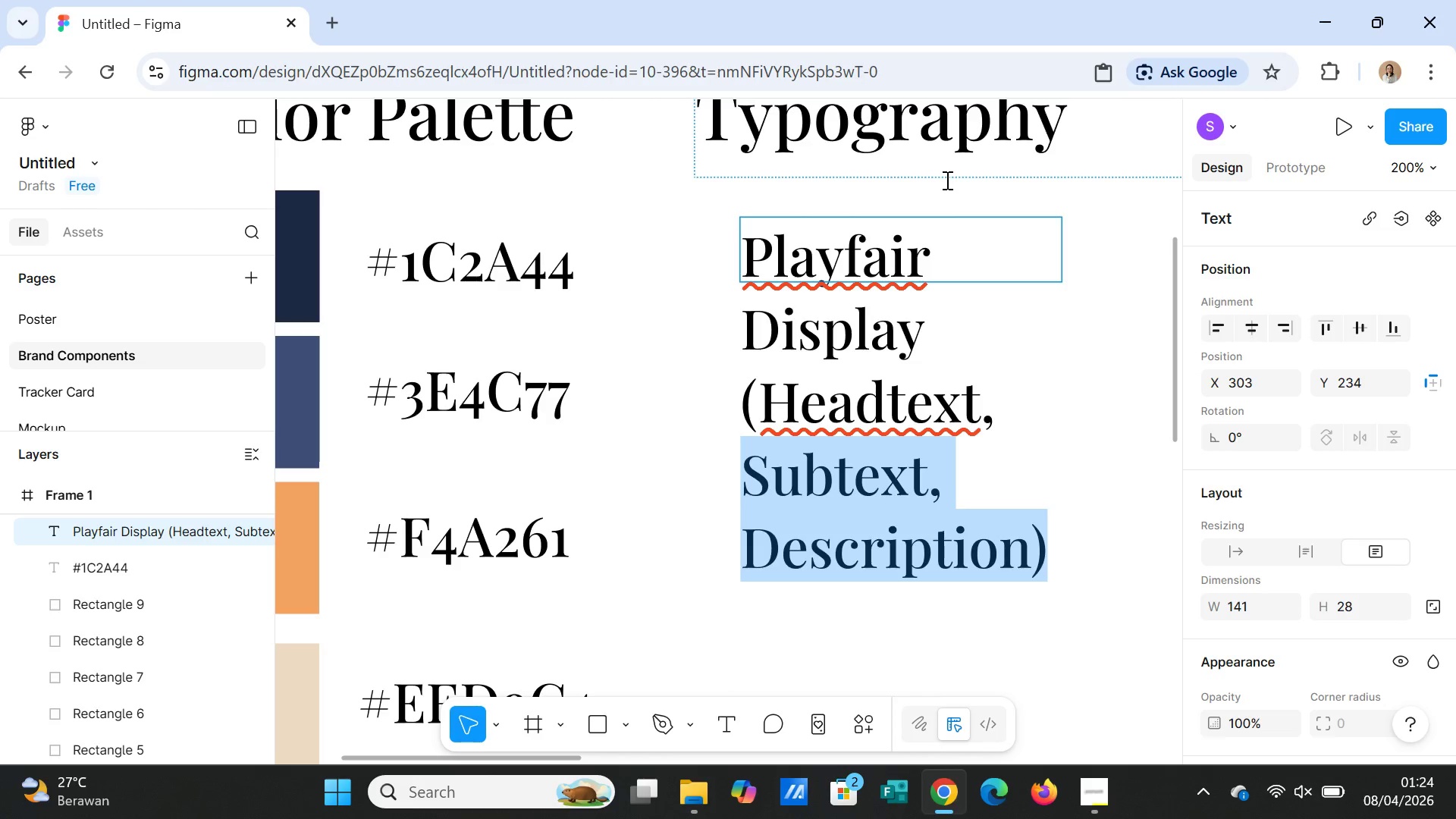 
key(Control+X)
 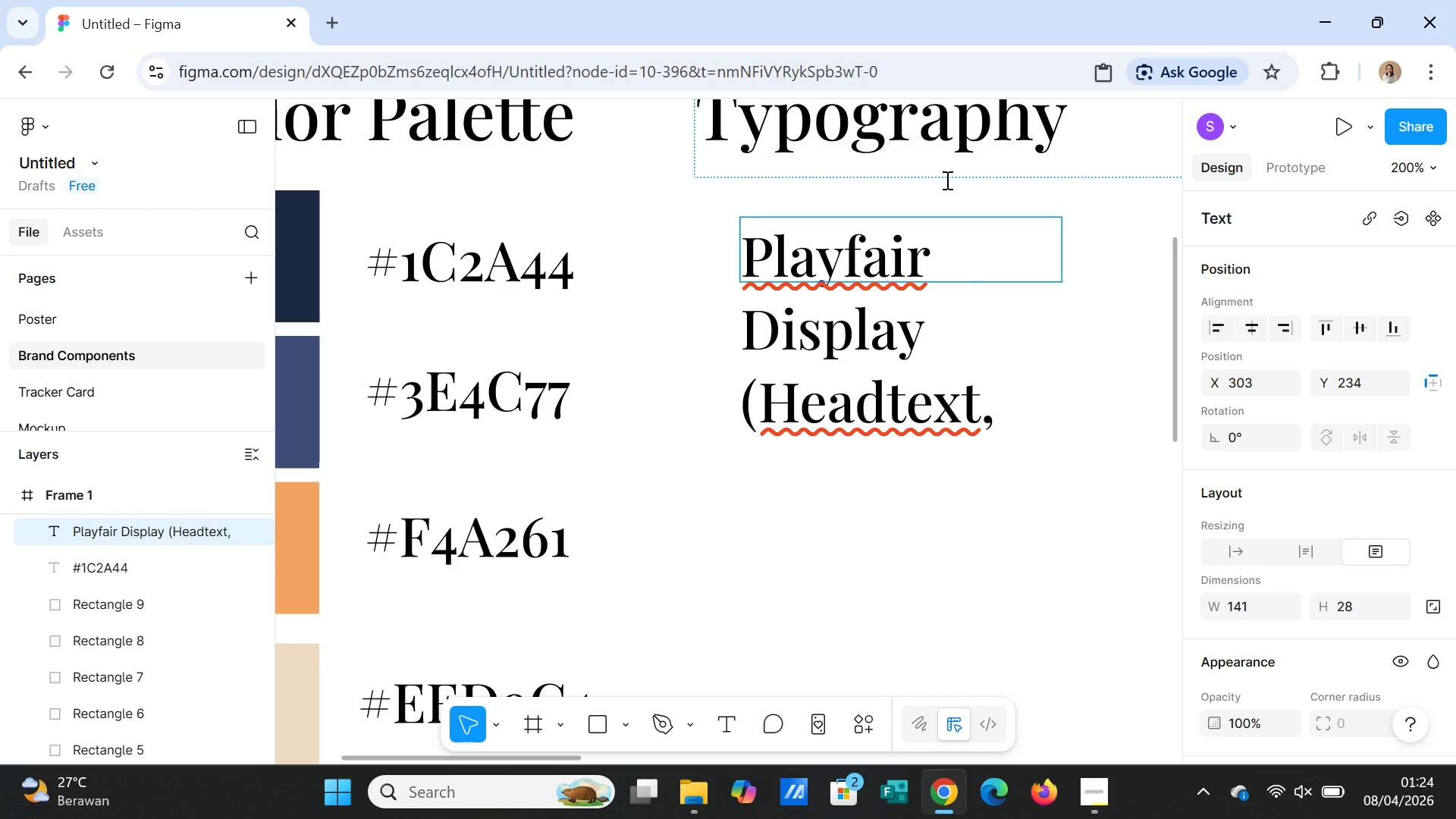 
key(Backspace)
 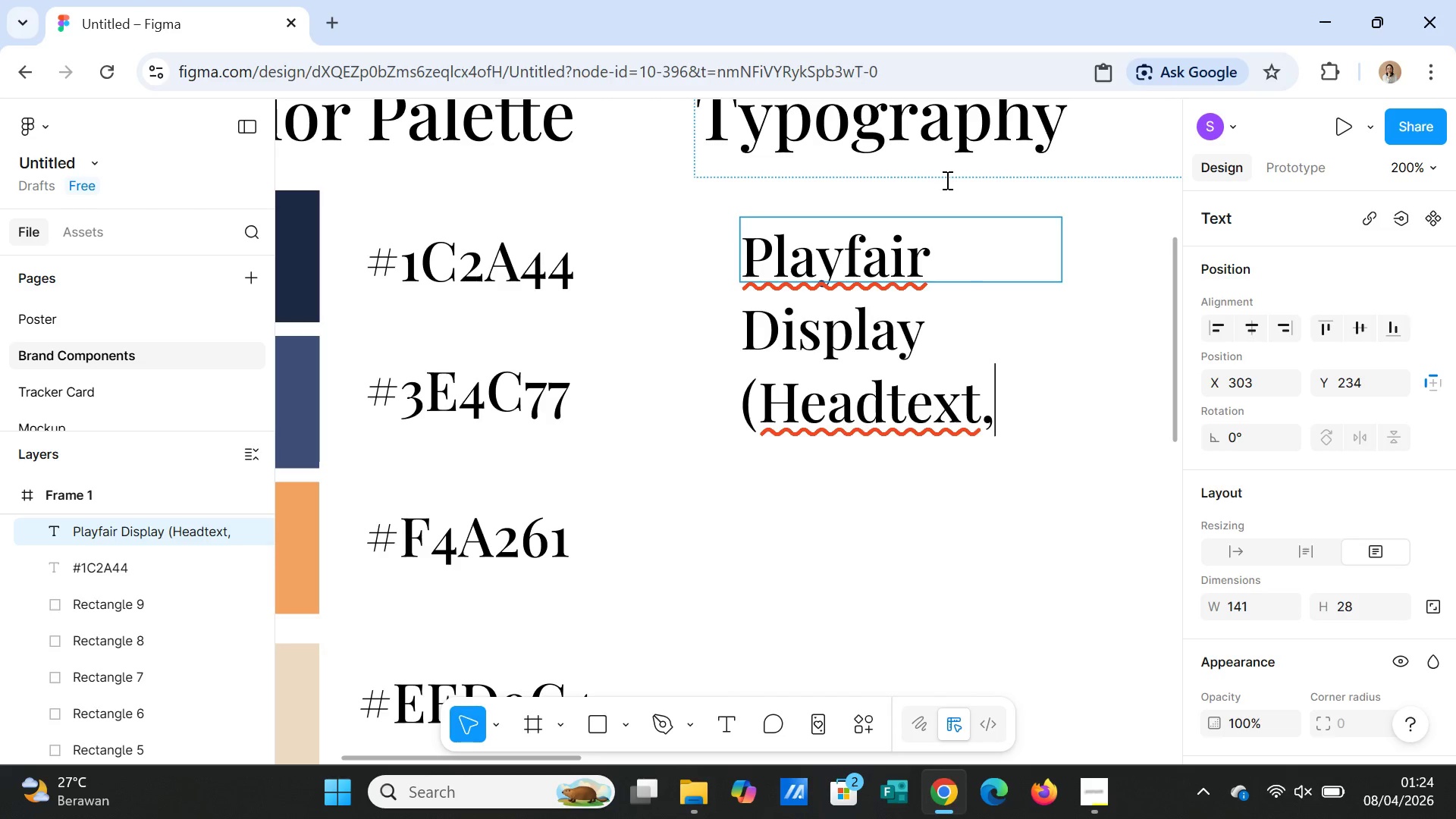 
key(Backspace)
 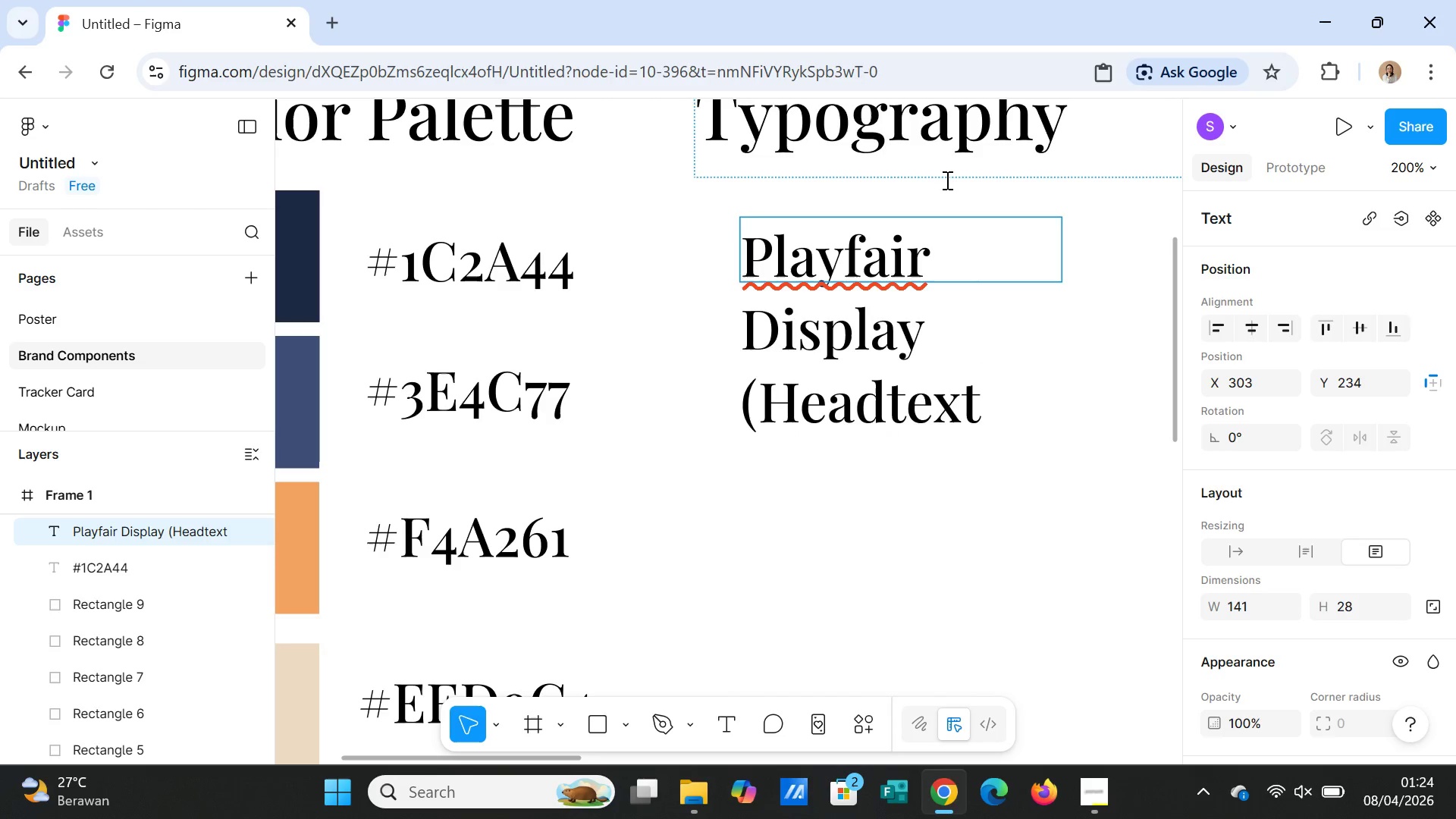 
key(Shift+0)
 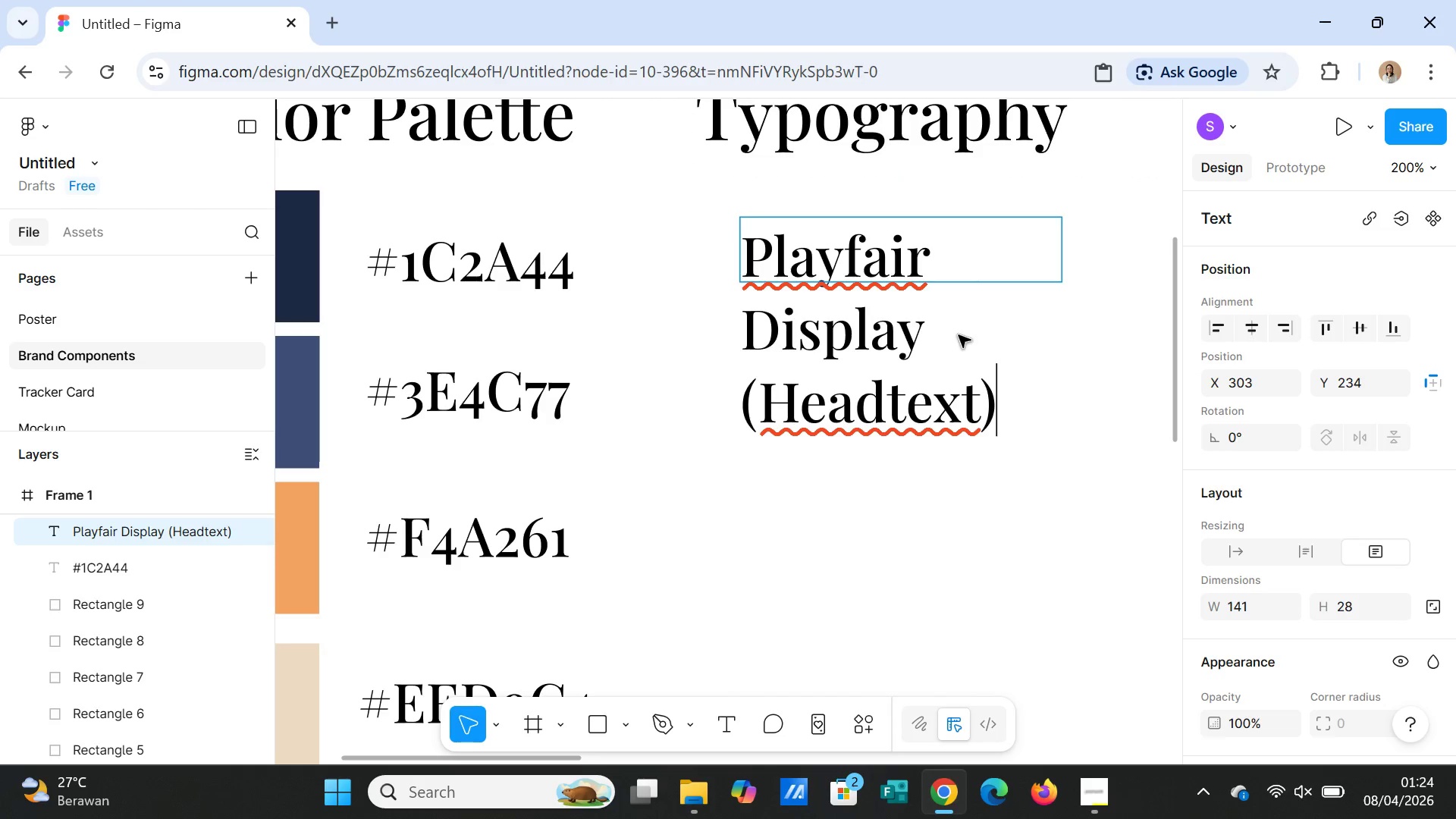 
left_click([1042, 490])
 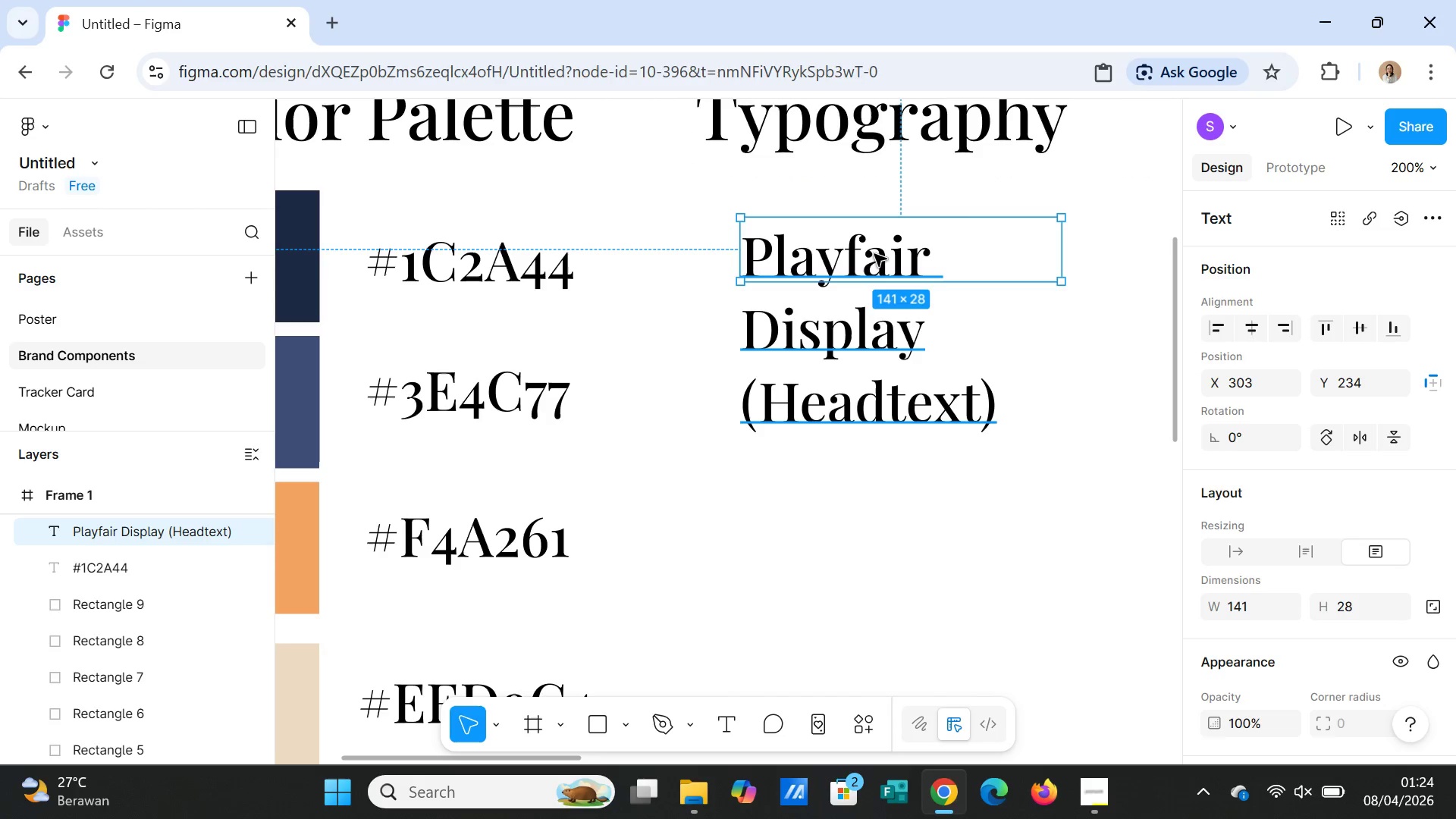 
left_click([874, 254])
 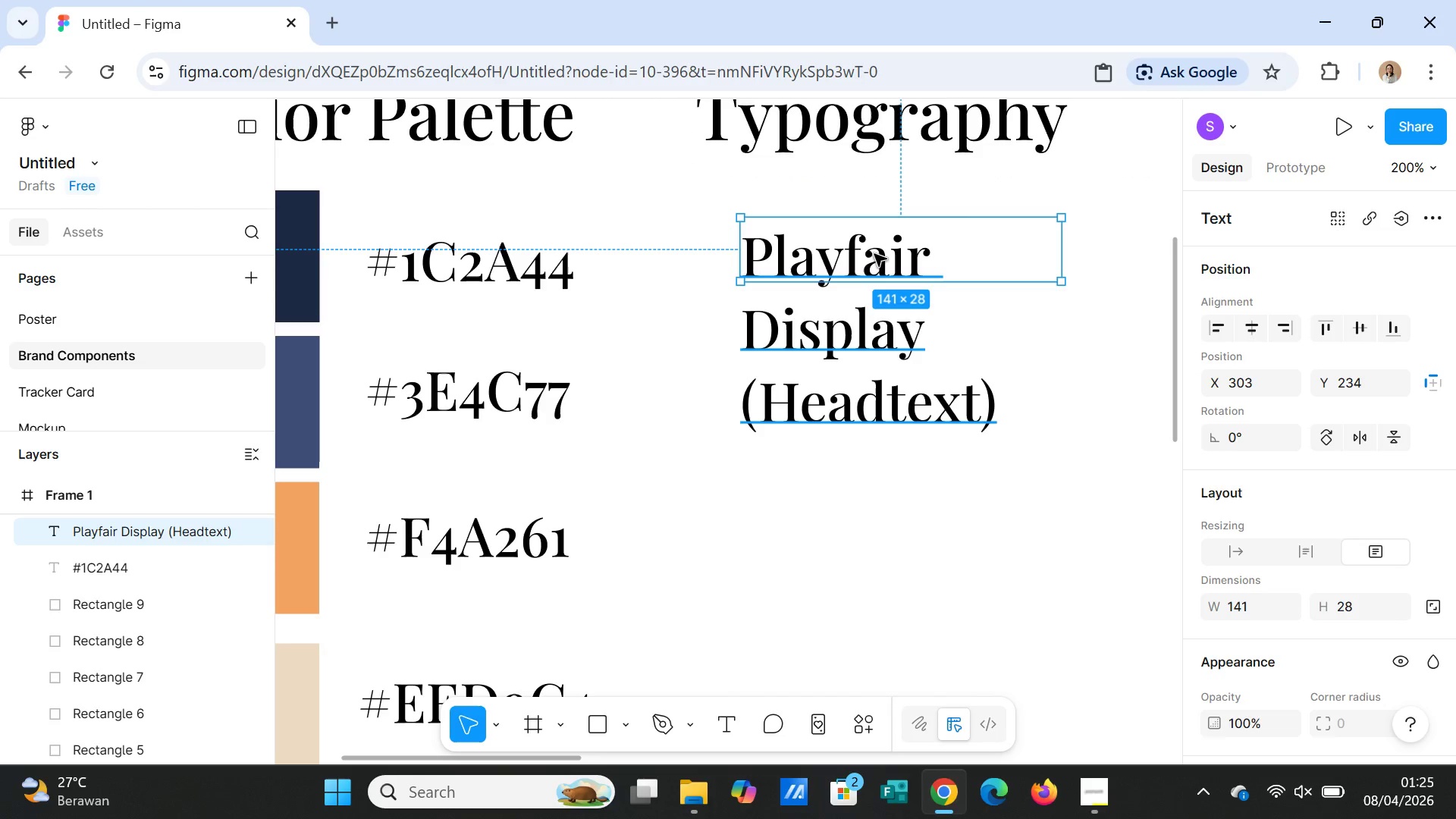 
key(Control+D)
 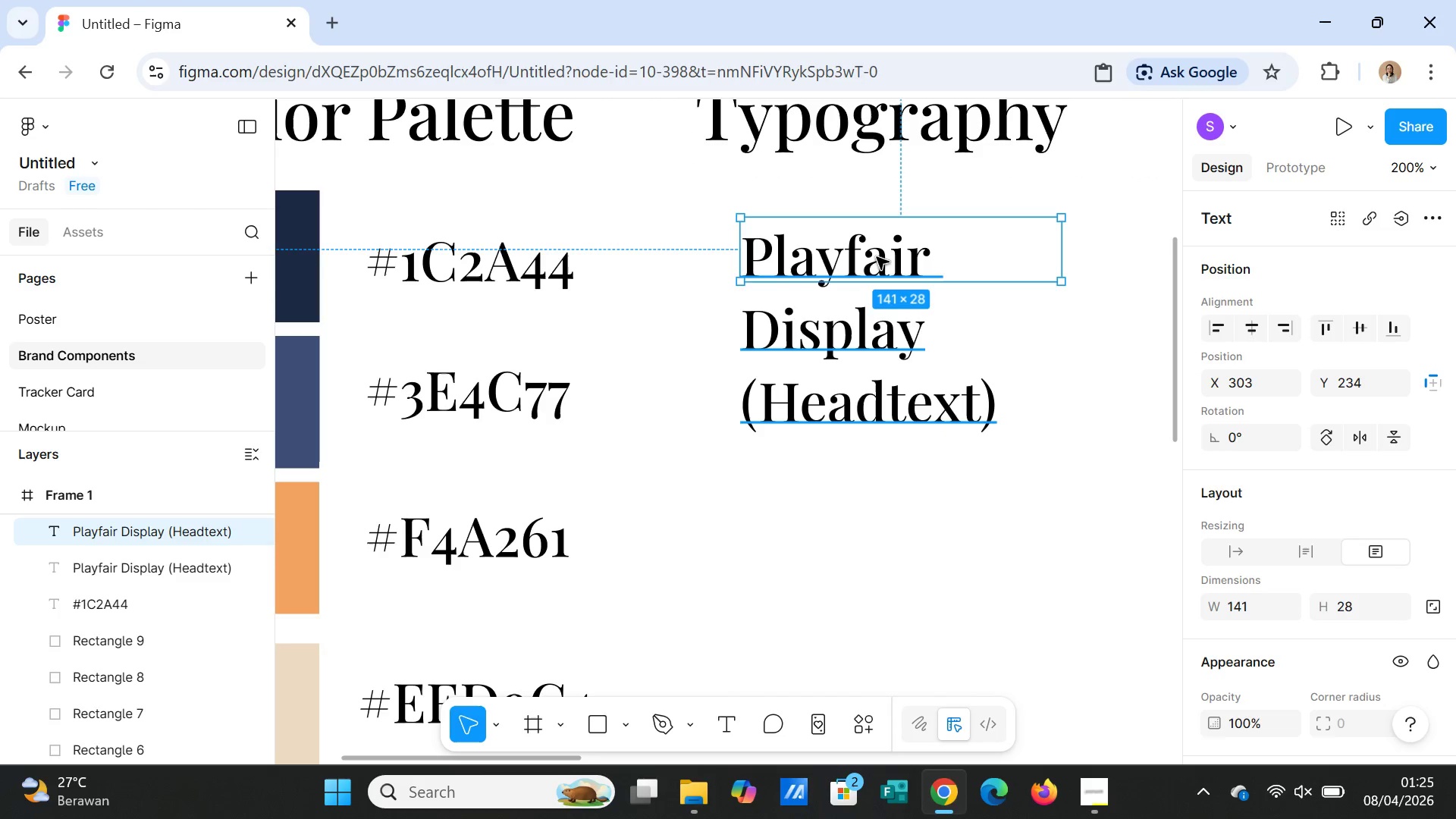 
left_click_drag(start_coordinate=[877, 257], to_coordinate=[876, 514])
 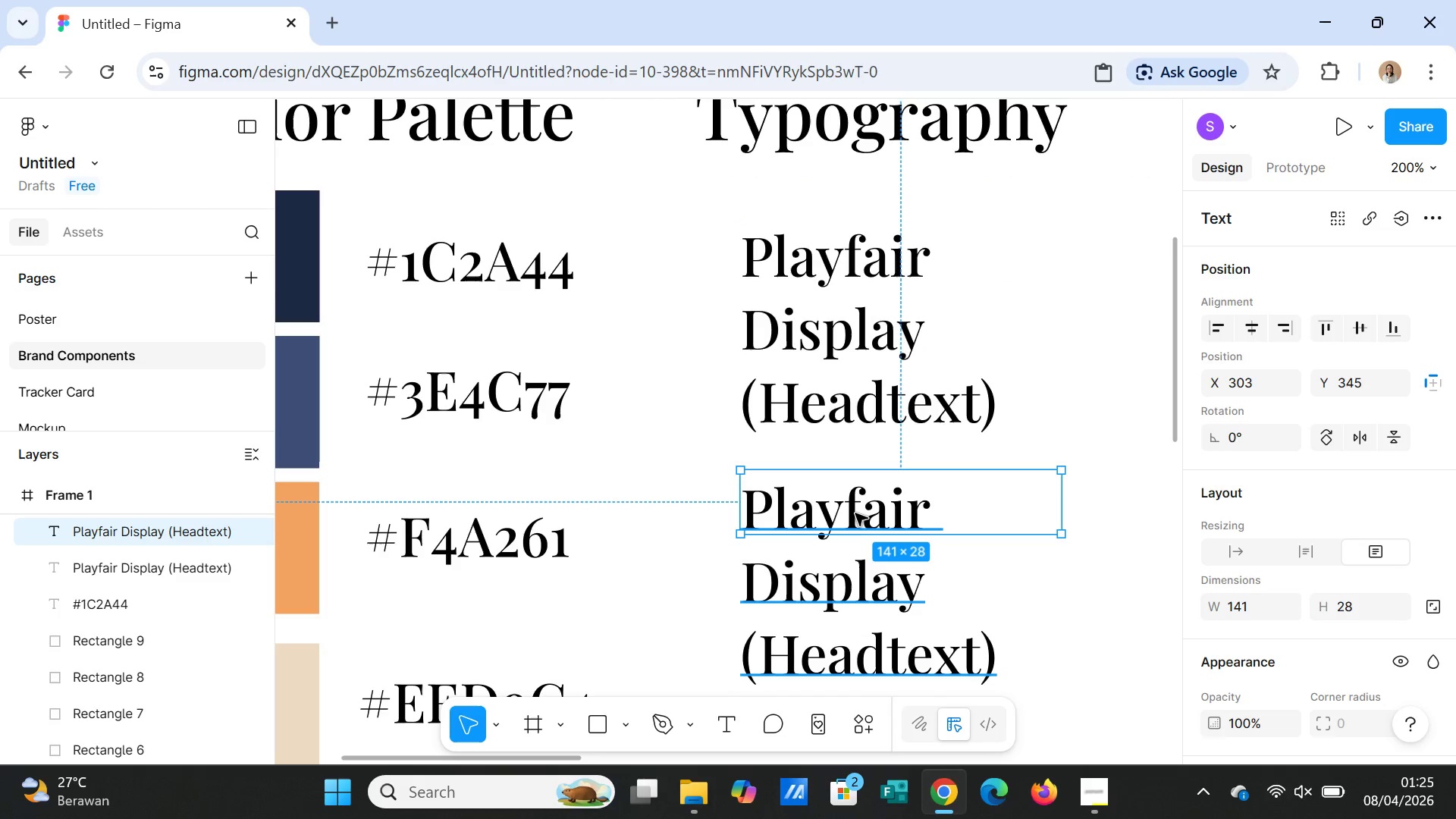 
double_click([855, 513])
 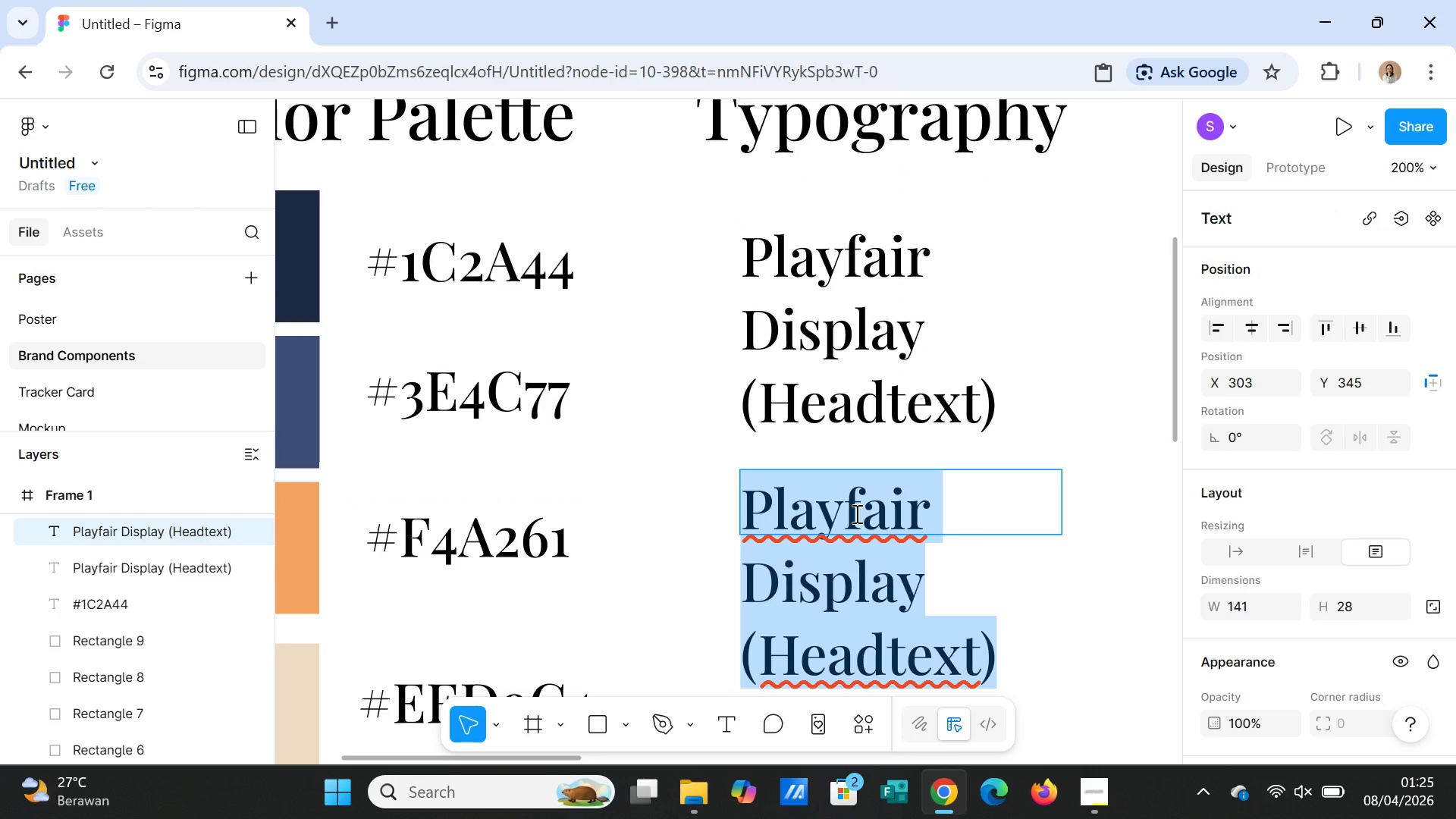 
left_click([855, 513])
 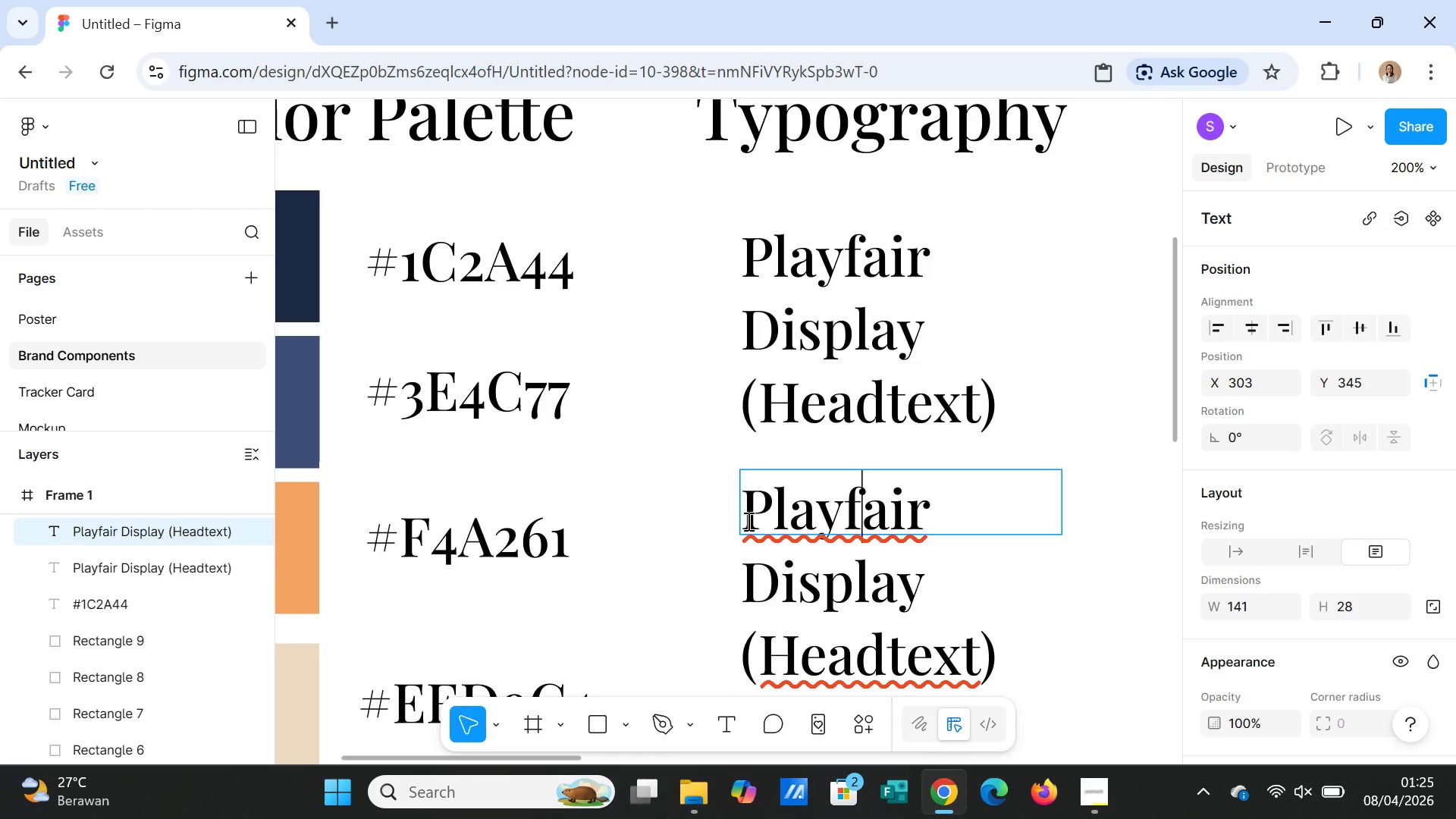 
left_click_drag(start_coordinate=[746, 517], to_coordinate=[917, 572])
 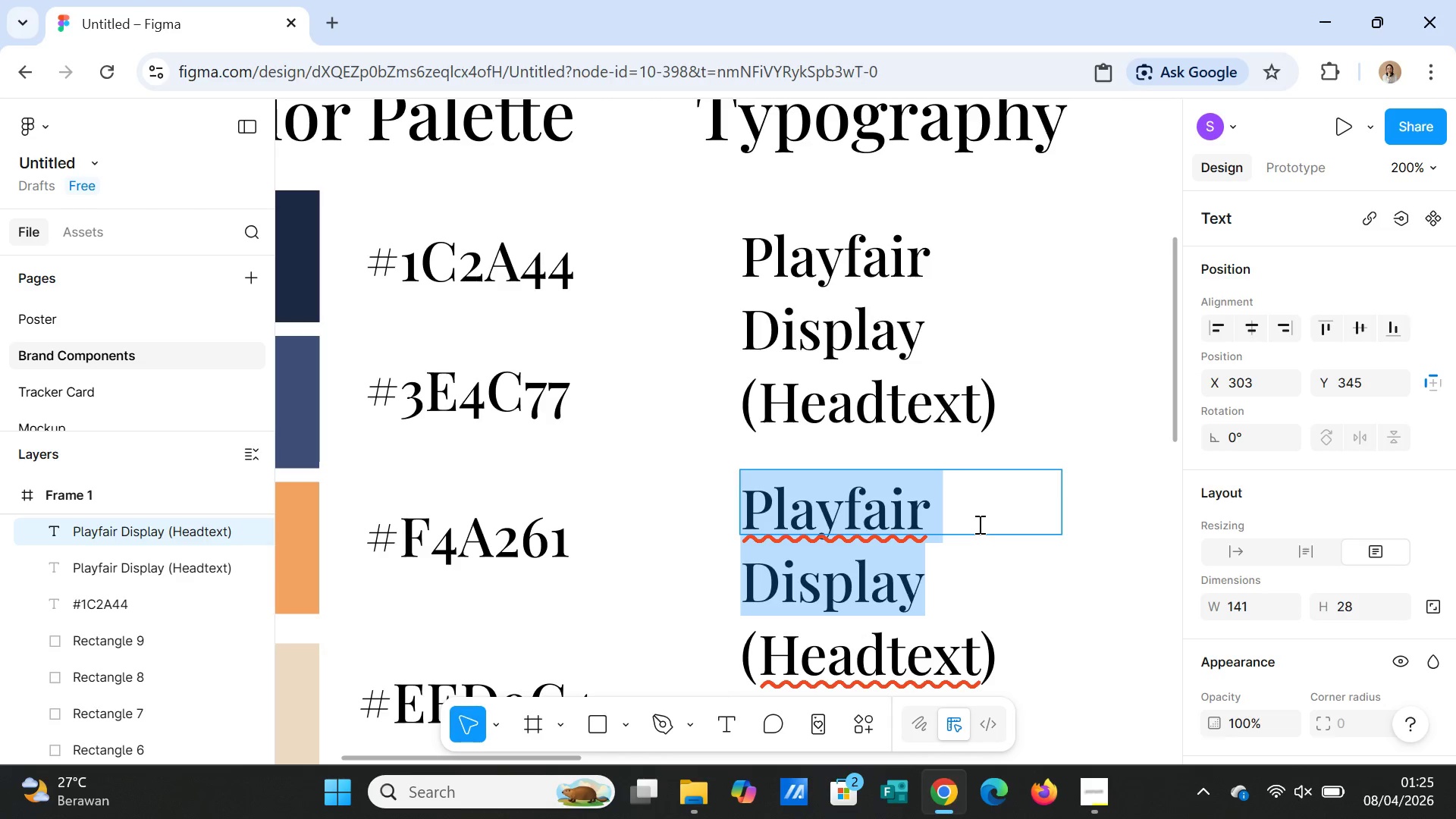 
type(Inter)
 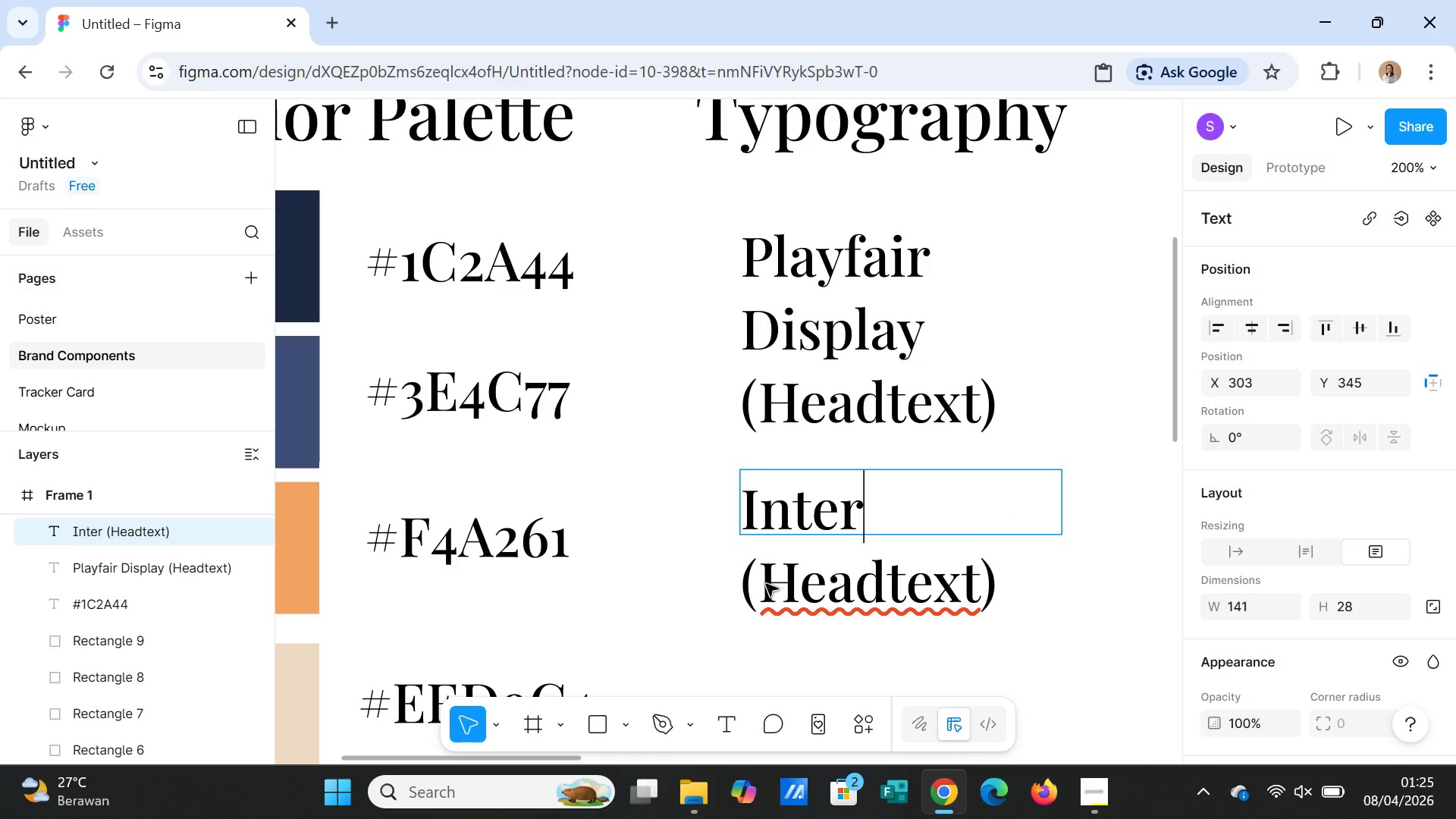 
double_click([766, 584])
 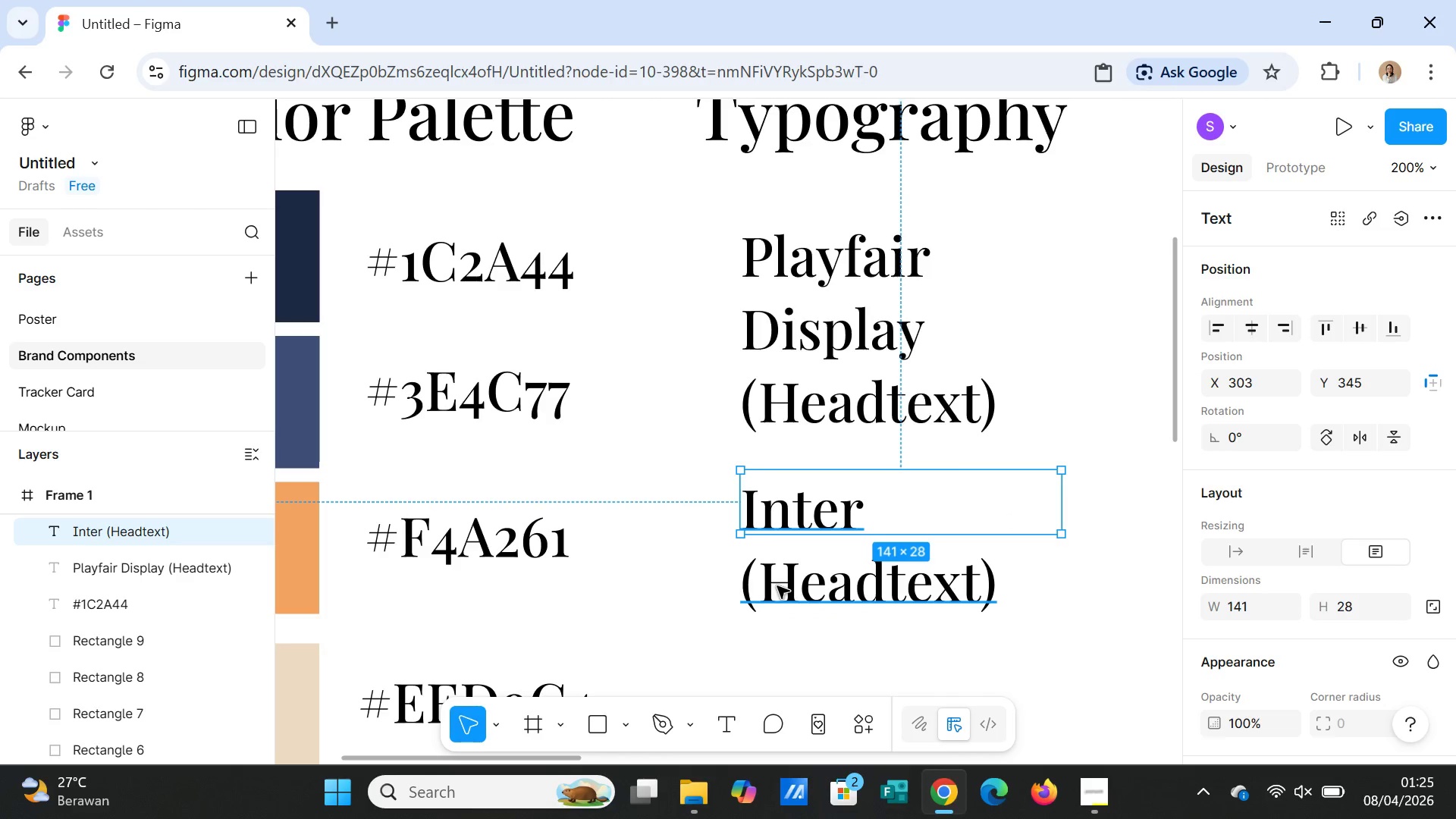 
double_click([777, 586])
 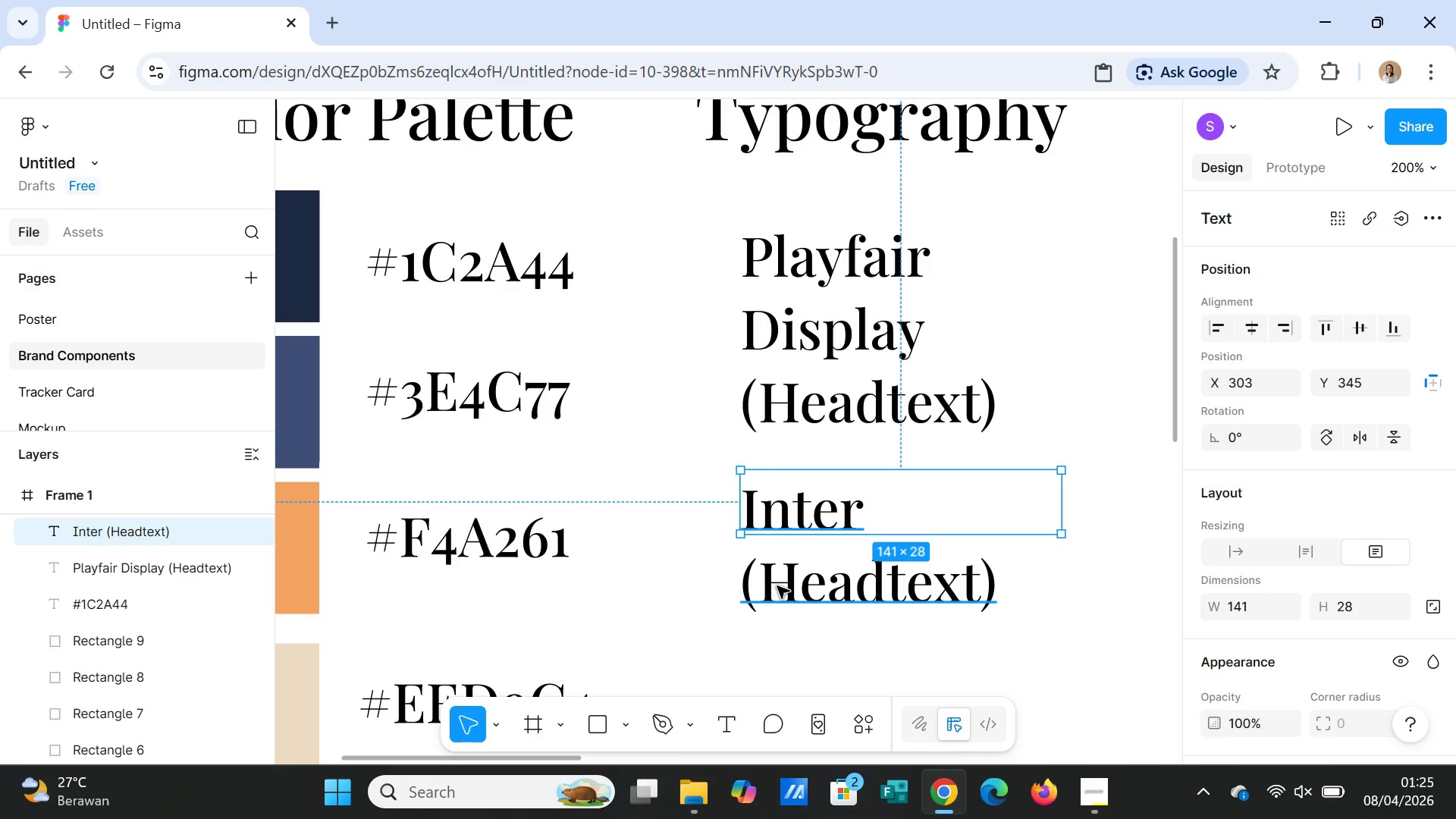 
triple_click([777, 586])
 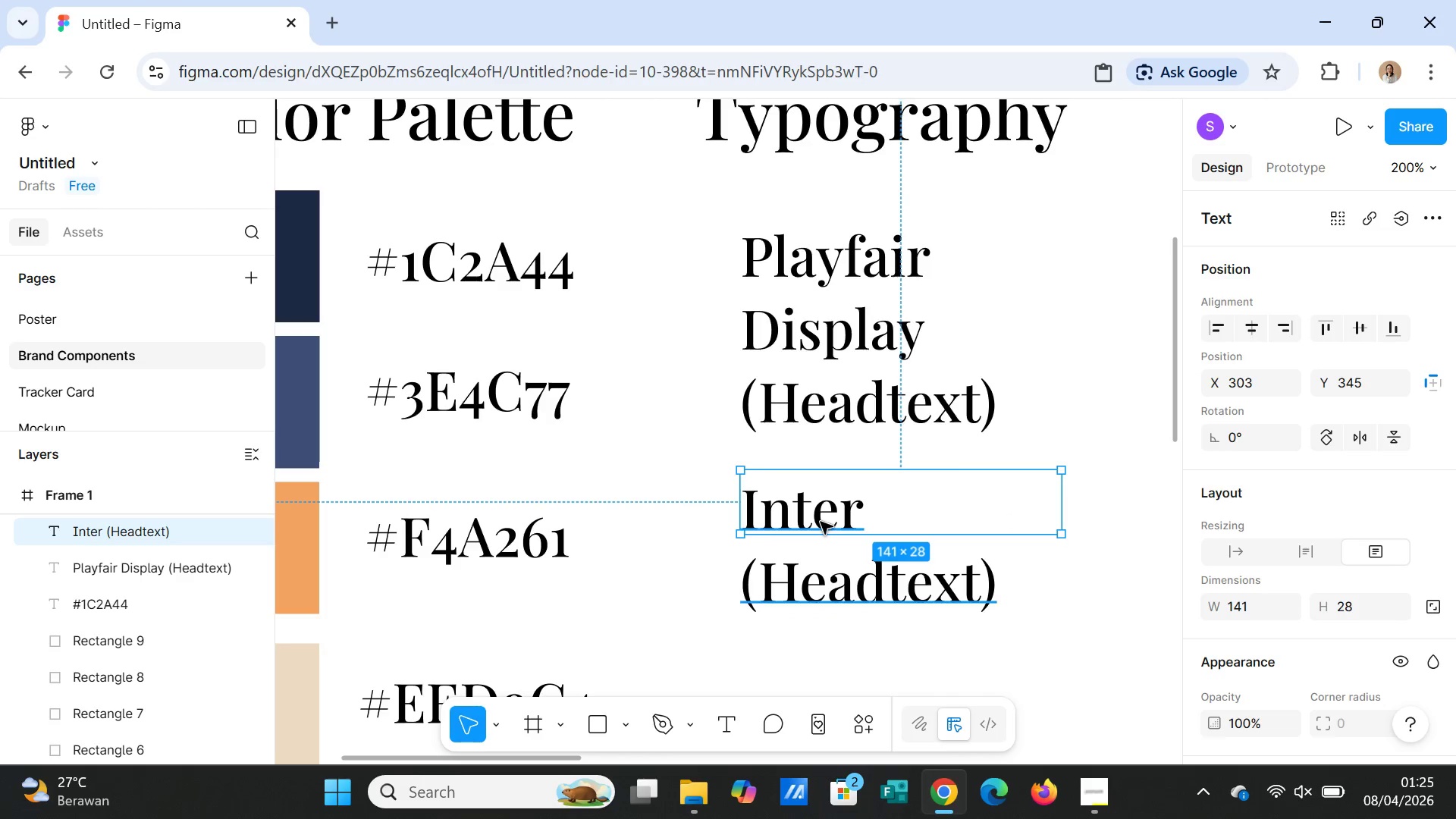 
double_click([821, 522])
 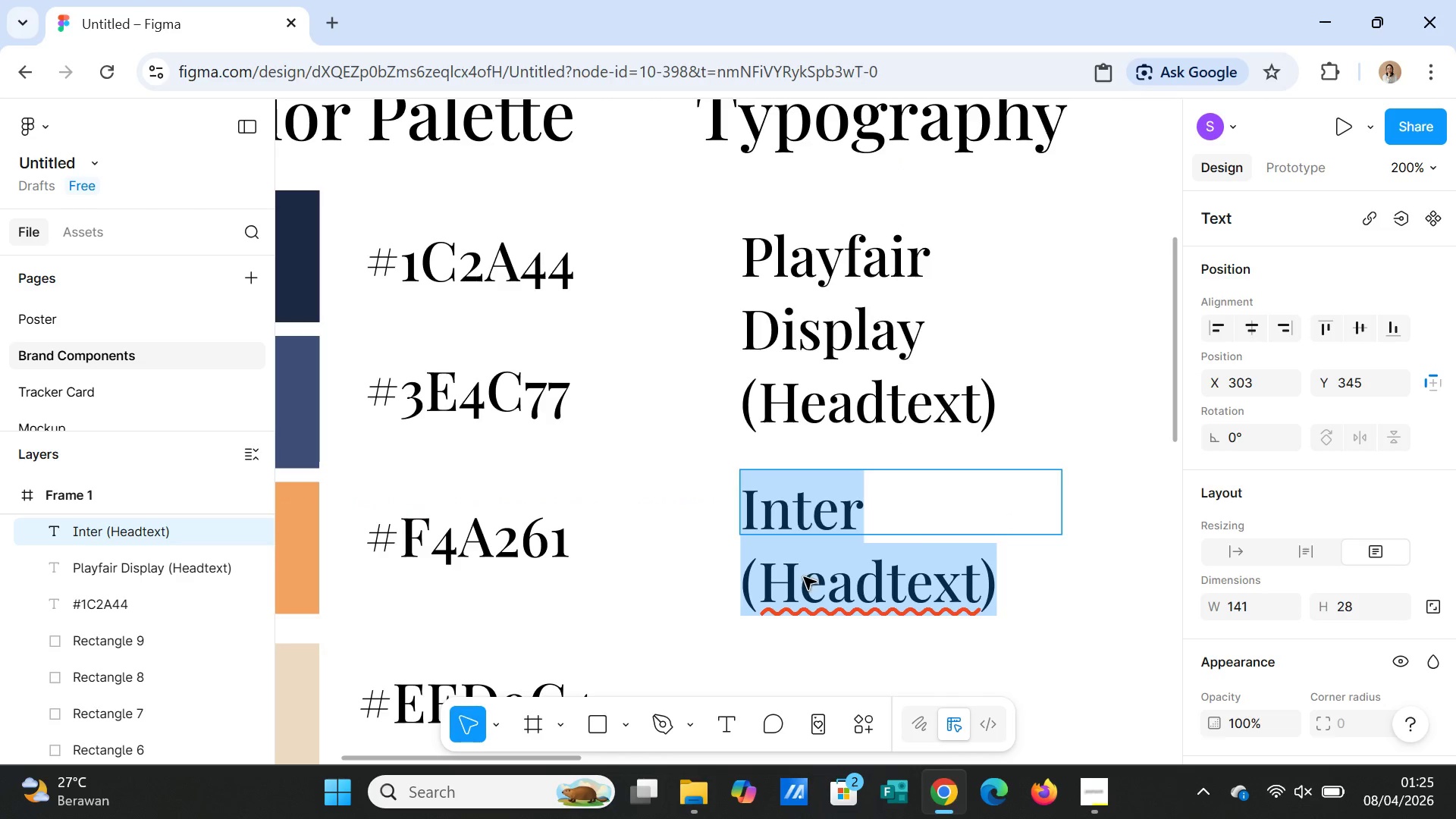 
left_click([804, 577])
 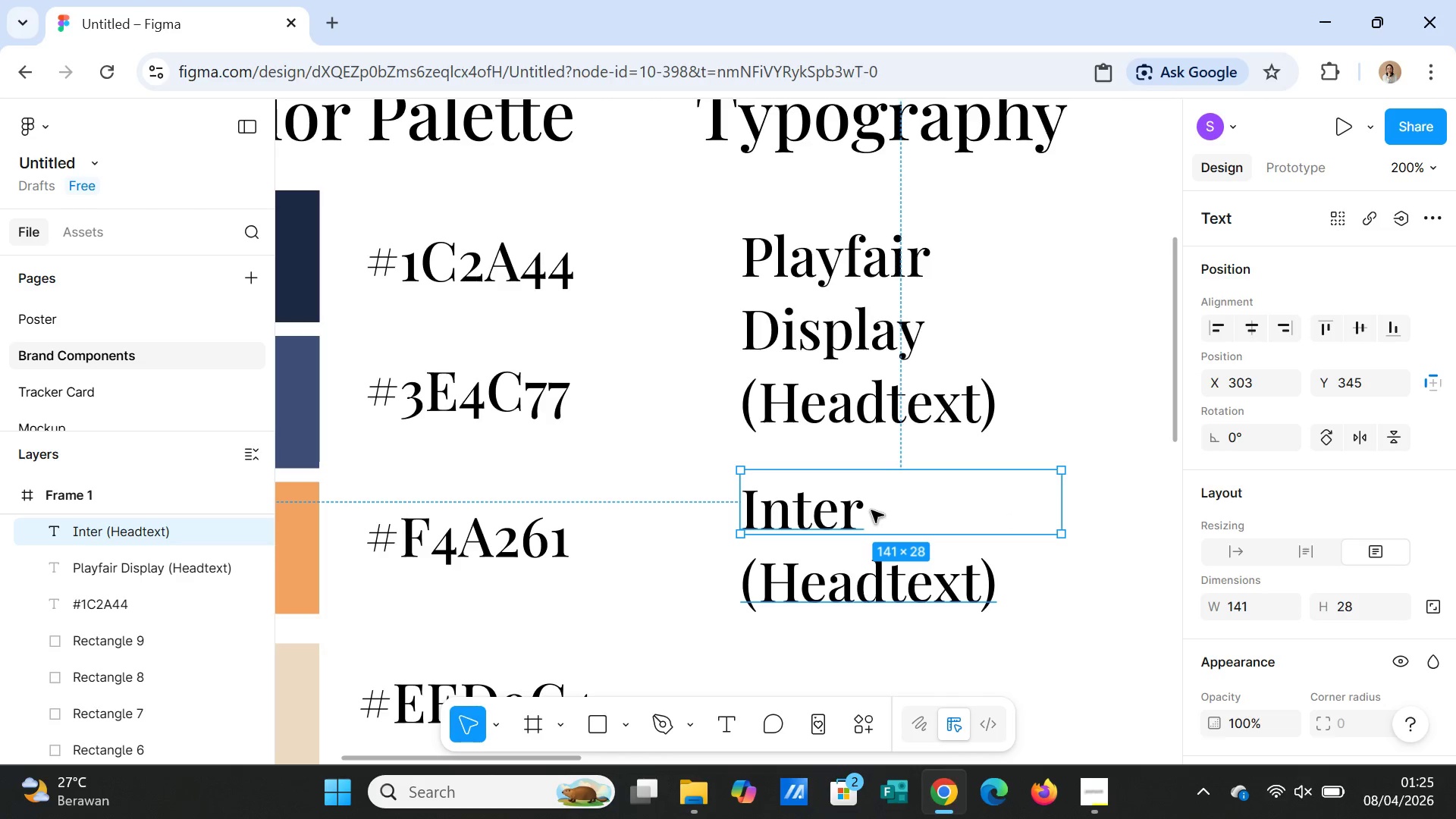 
double_click([871, 510])
 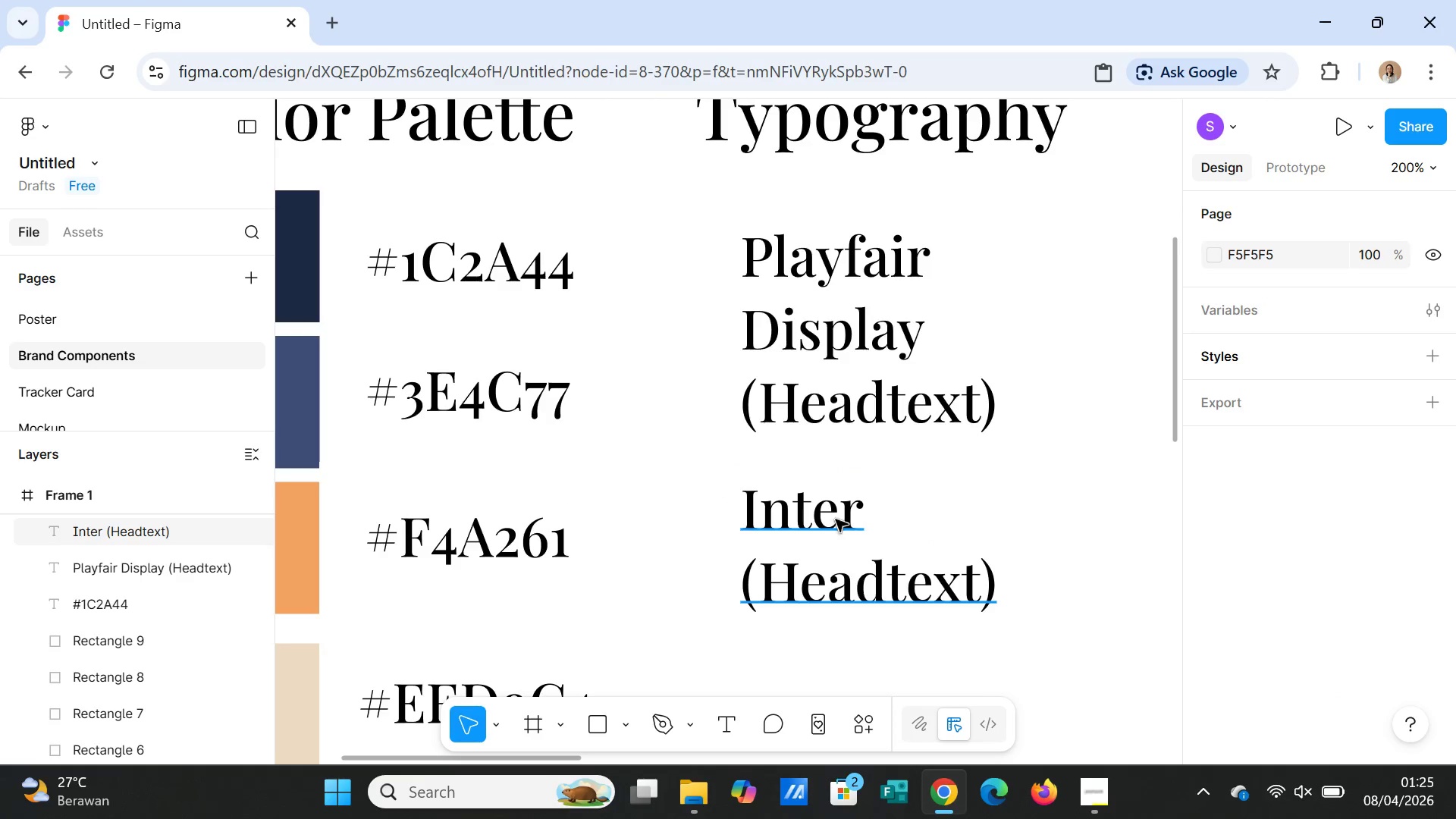 
double_click([836, 519])
 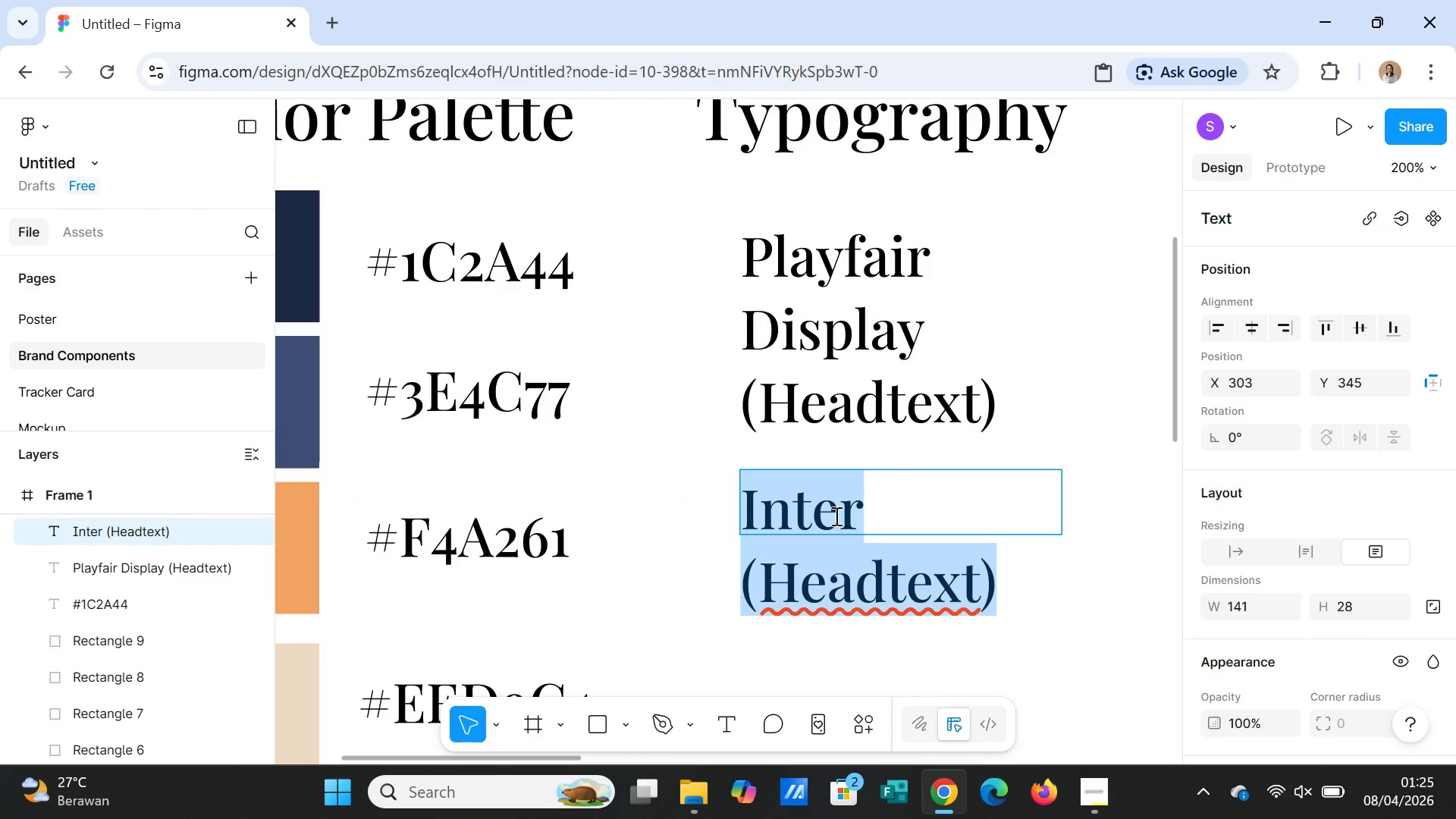 
key(ArrowDown)
 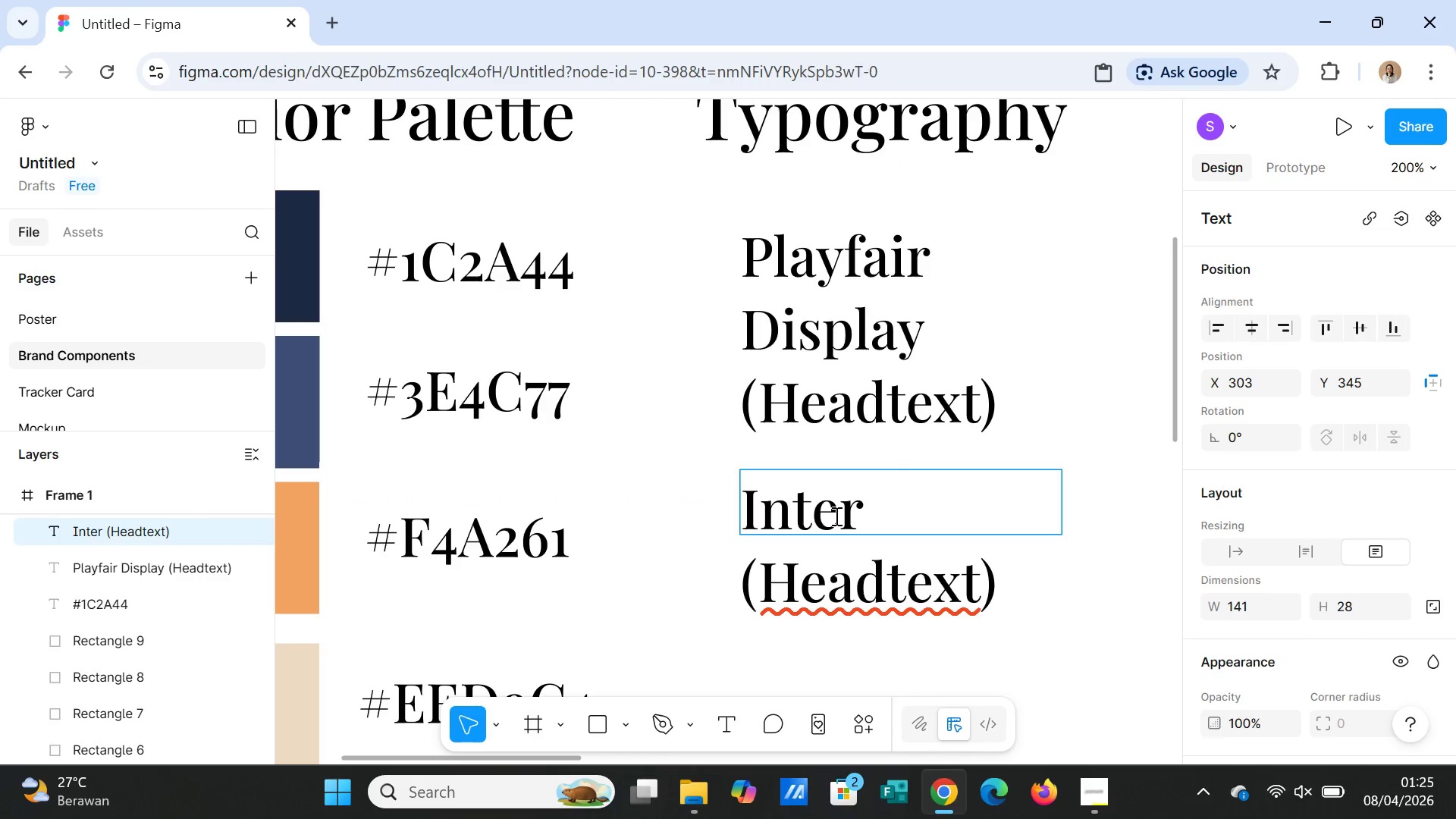 
key(ArrowLeft)
 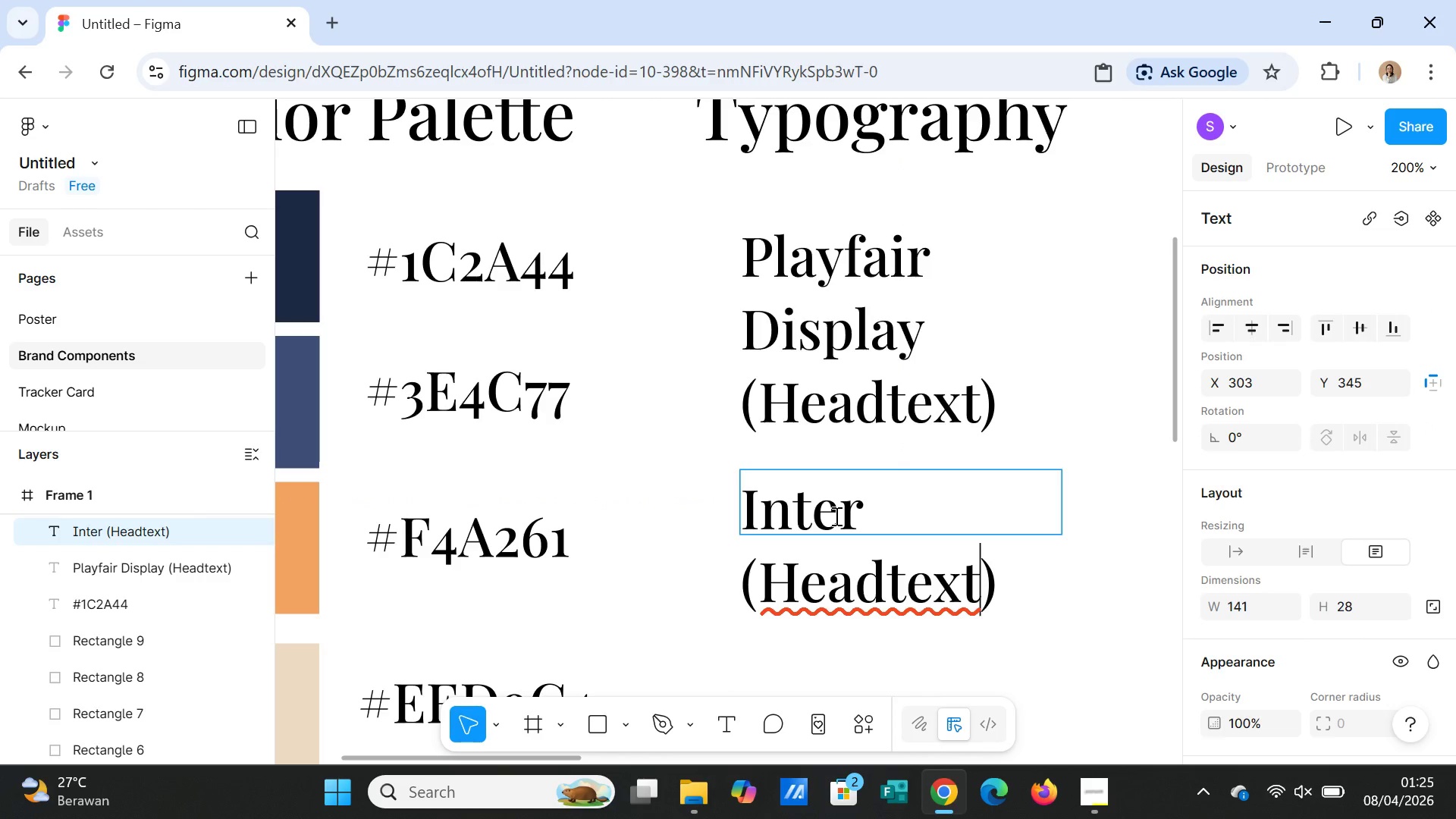 
key(Shift+ArrowLeft)
 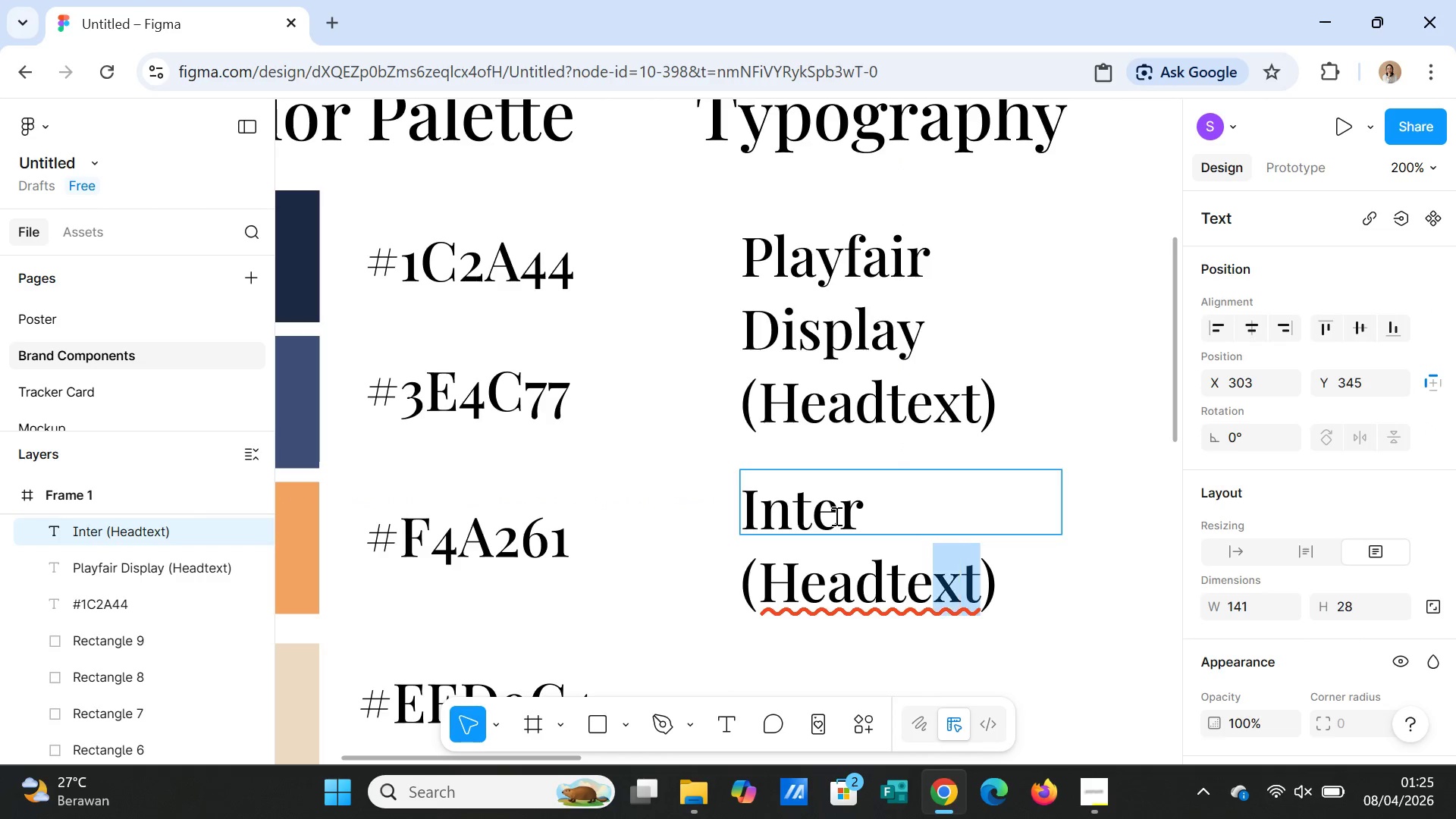 
key(Shift+ArrowLeft)
 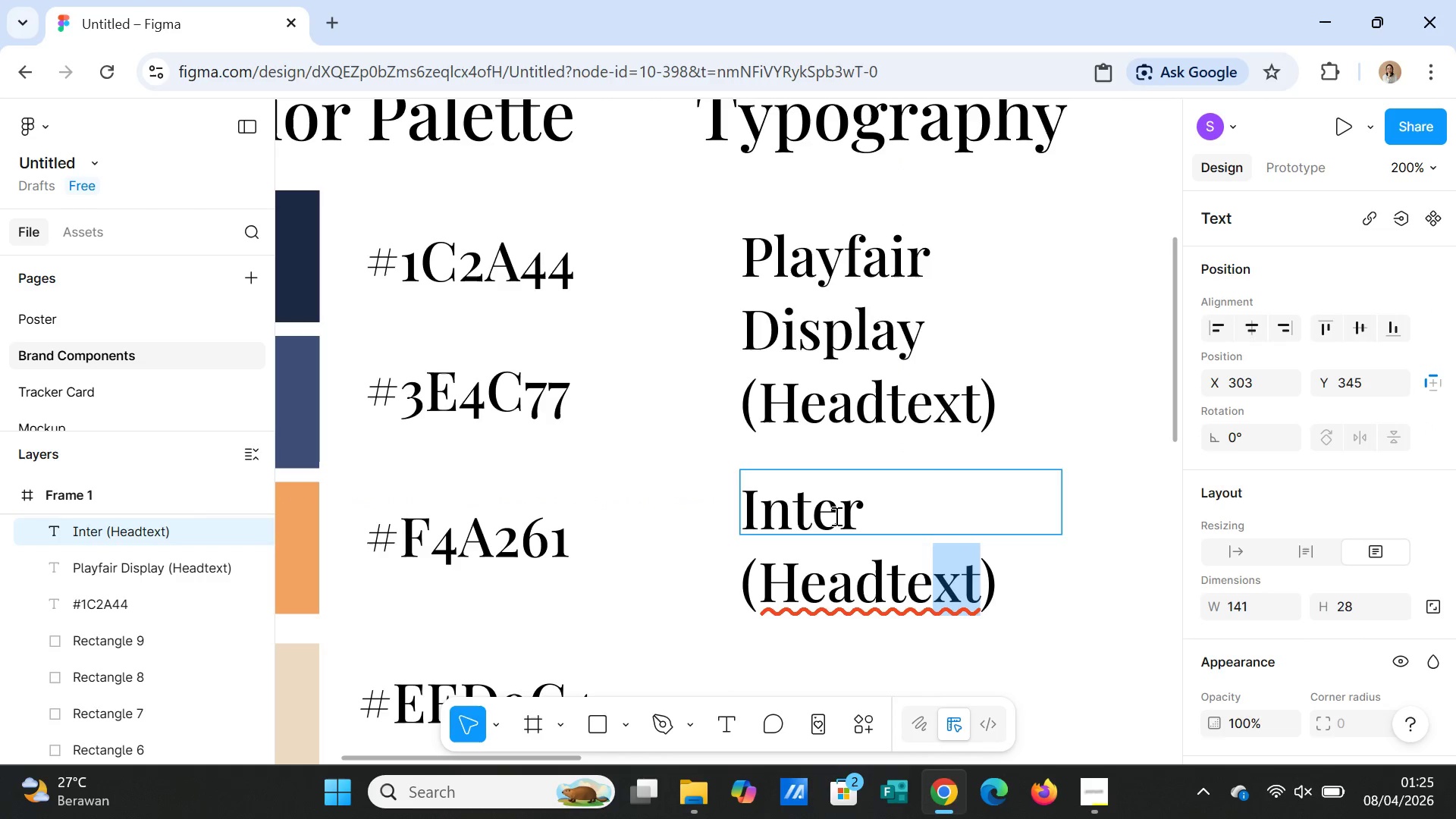 
key(Shift+ArrowLeft)
 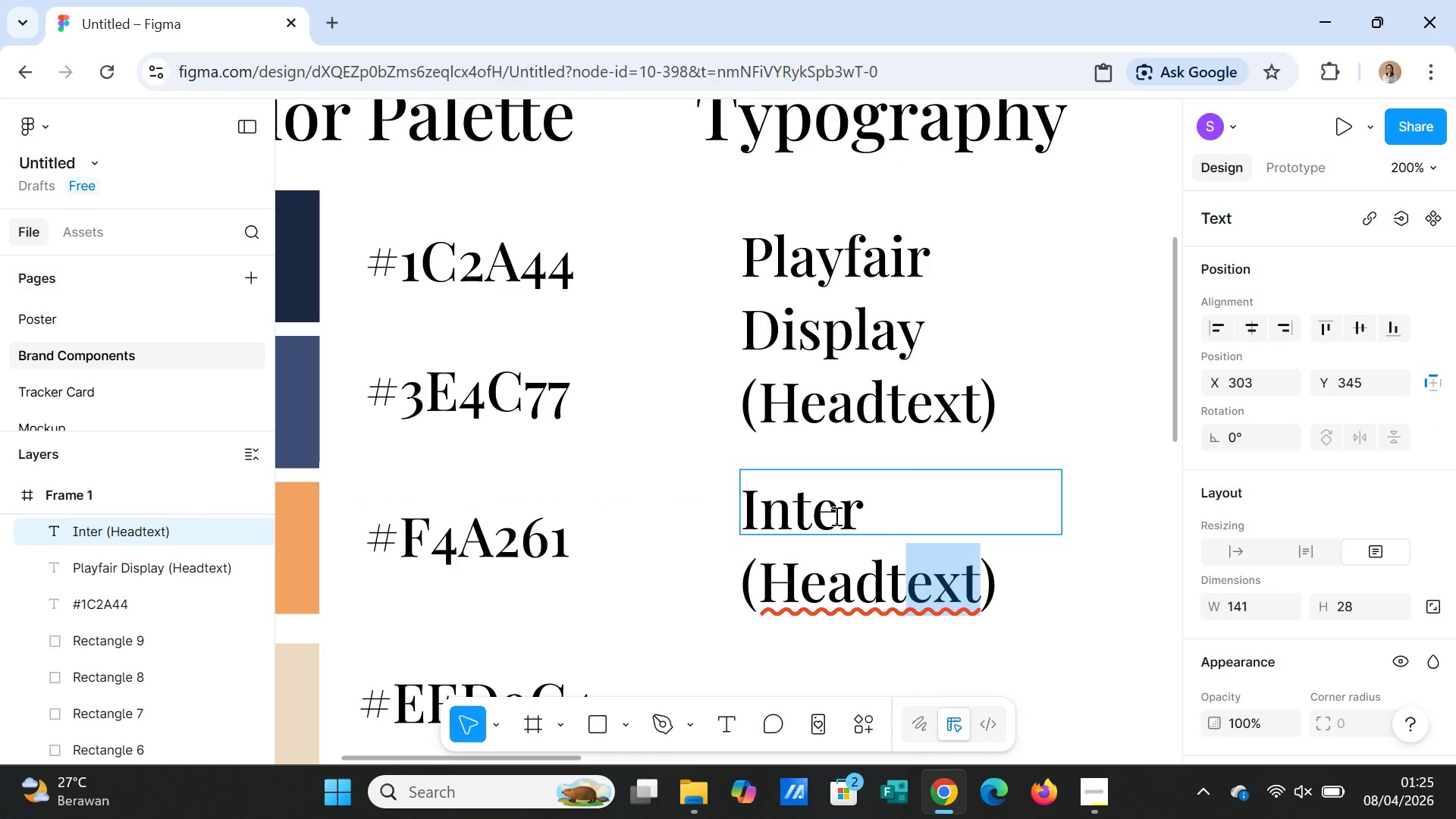 
key(Shift+ArrowLeft)
 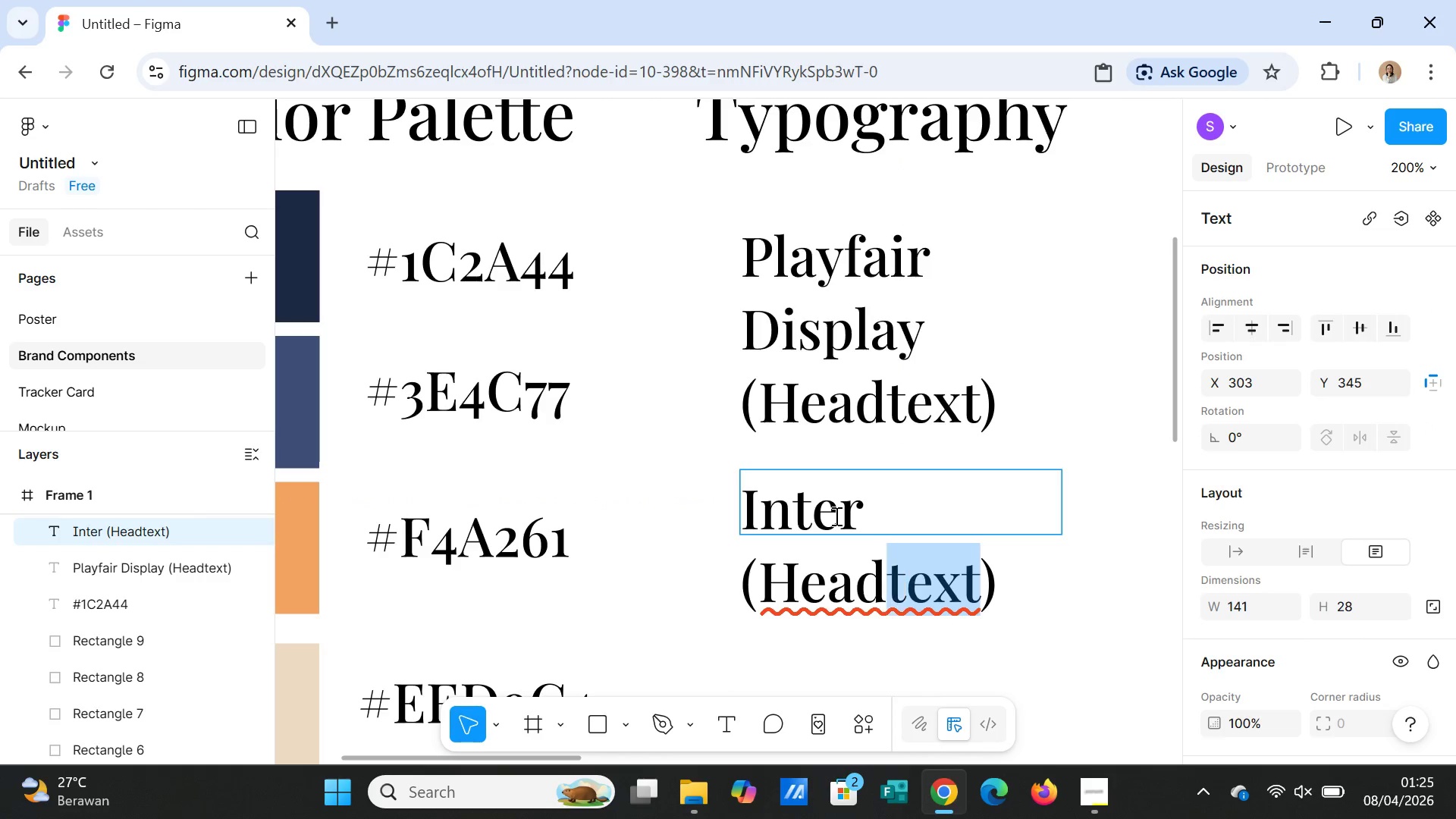 
key(Shift+ArrowLeft)
 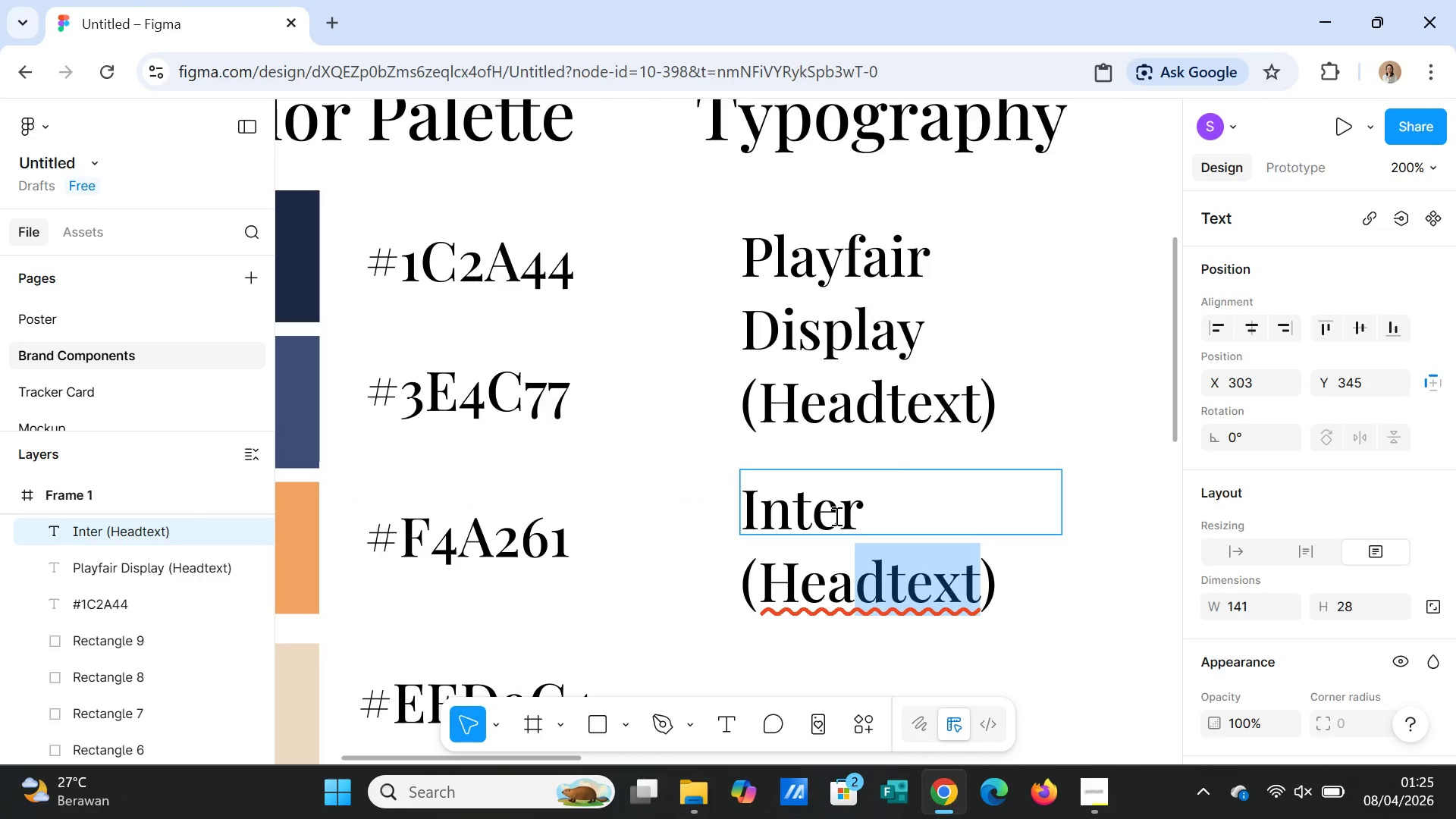 
key(Shift+ArrowLeft)
 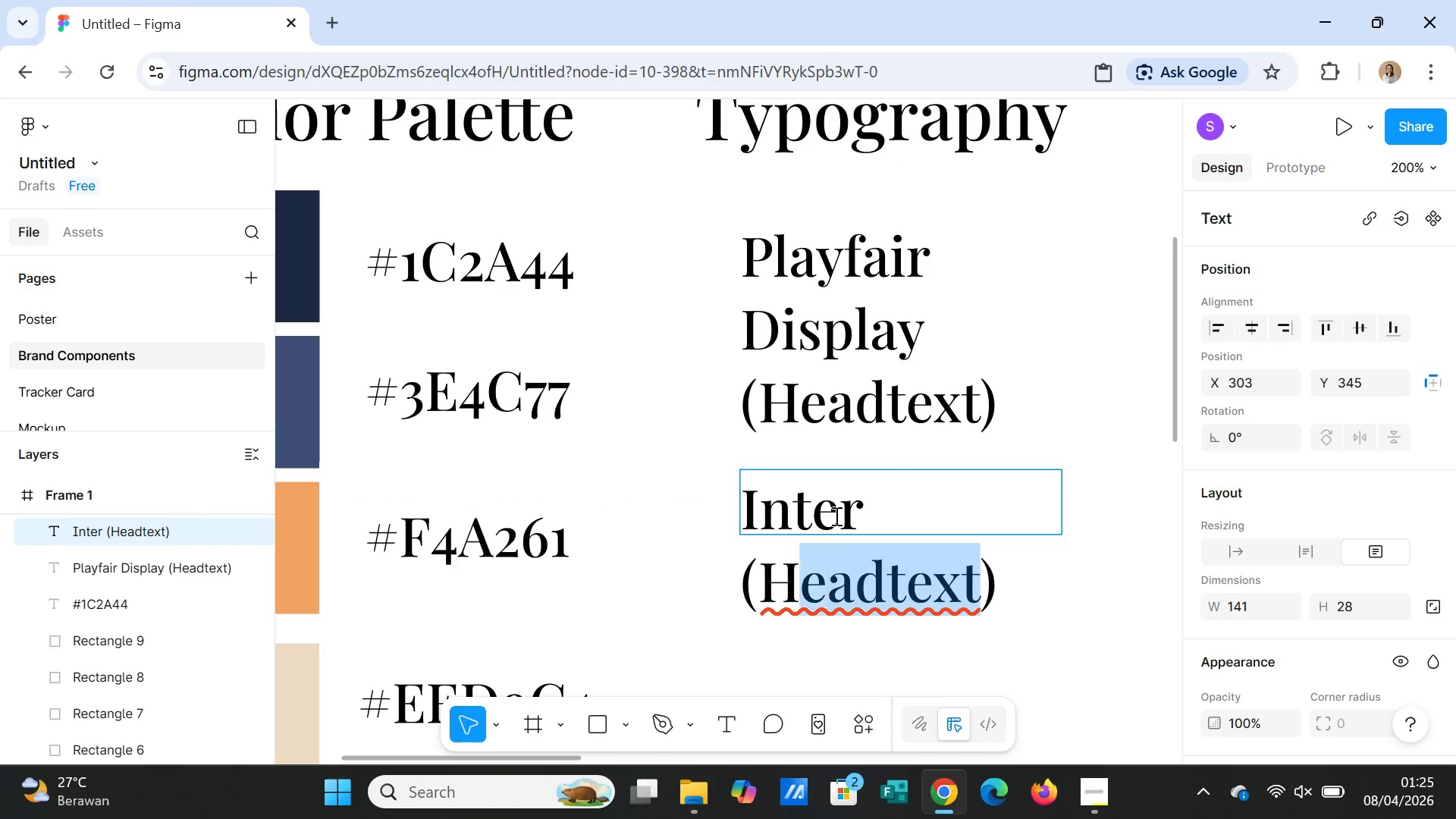 
key(Shift+ArrowLeft)
 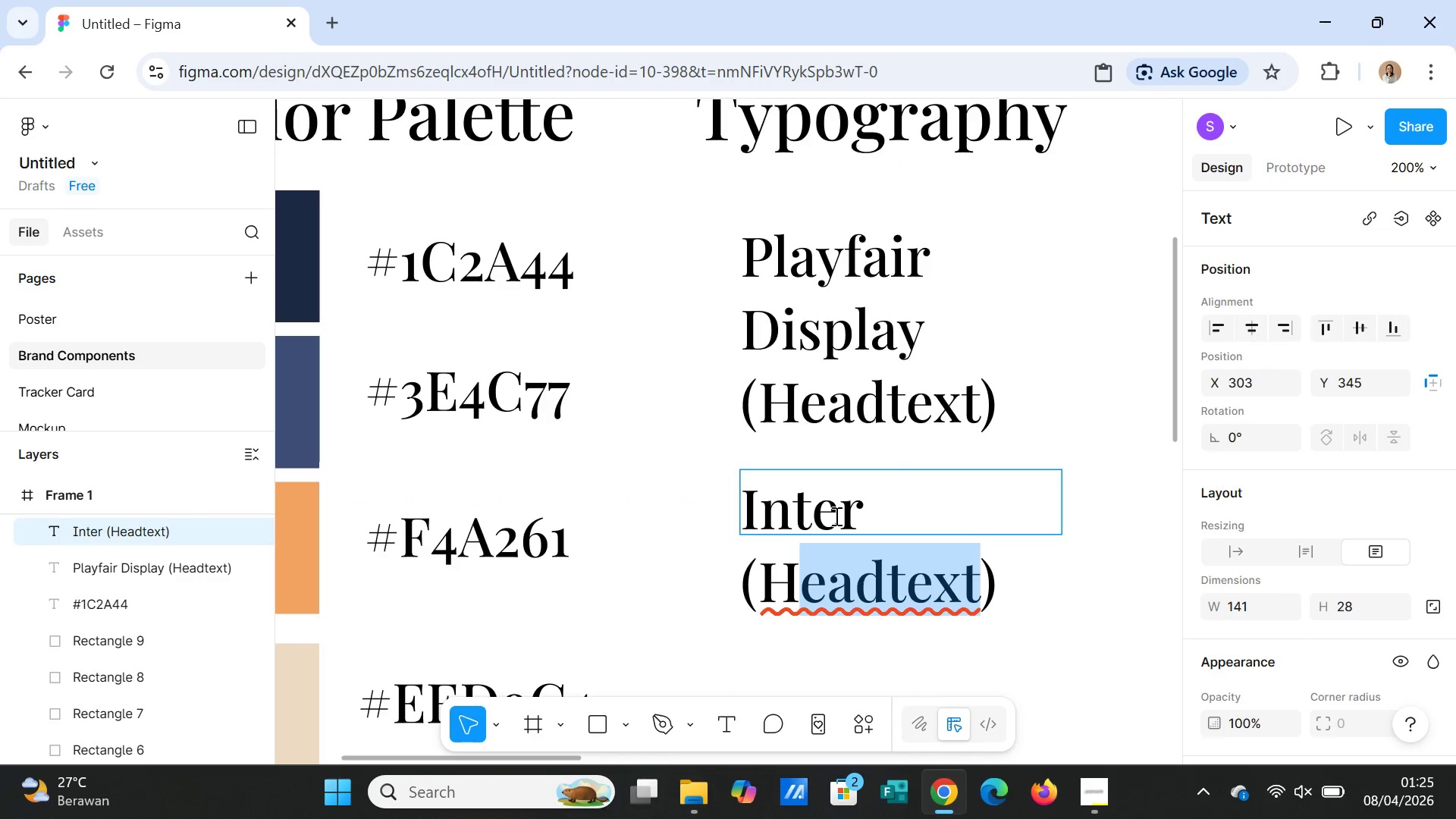 
key(Shift+ArrowLeft)
 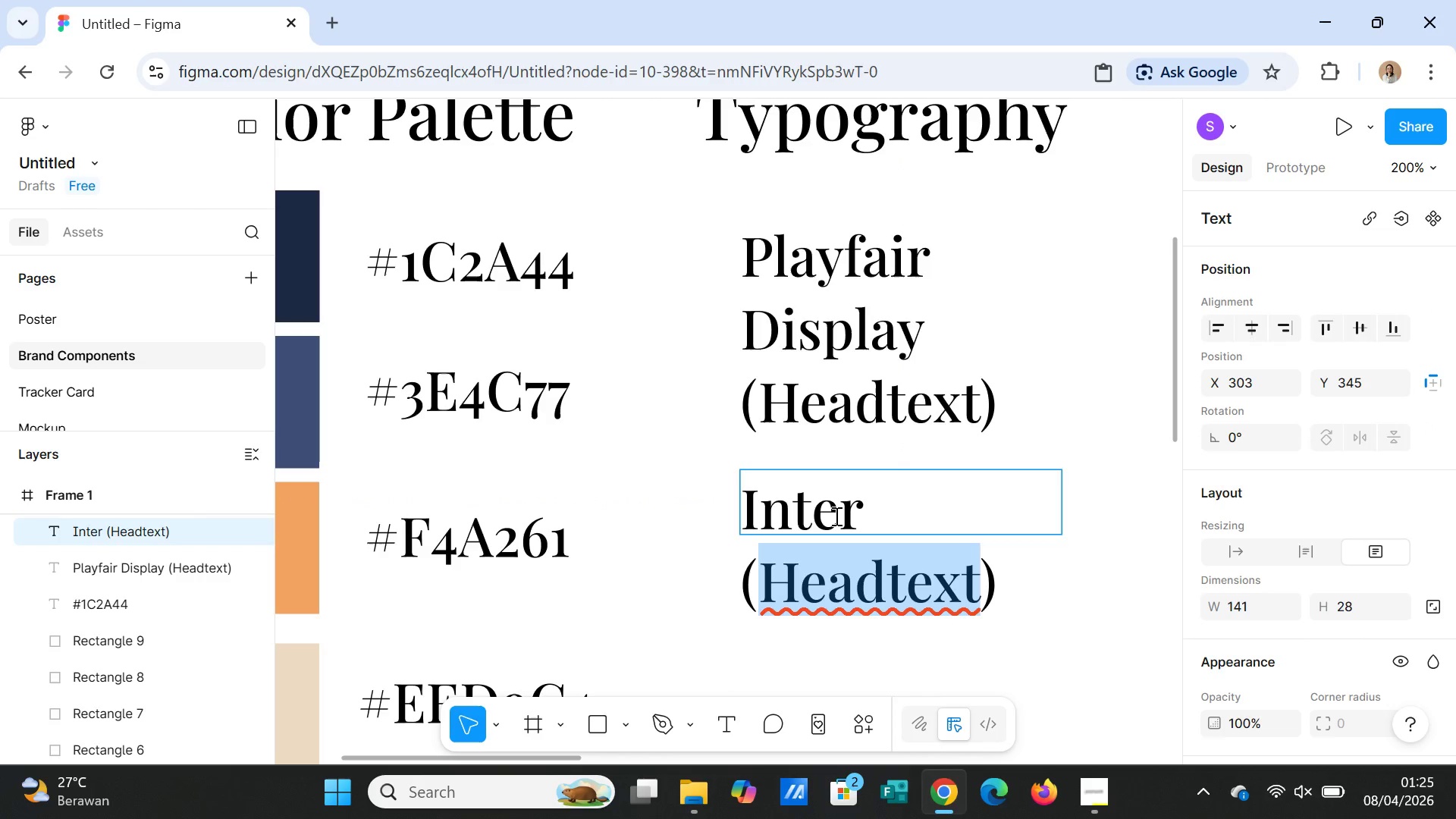 
key(Control+V)
 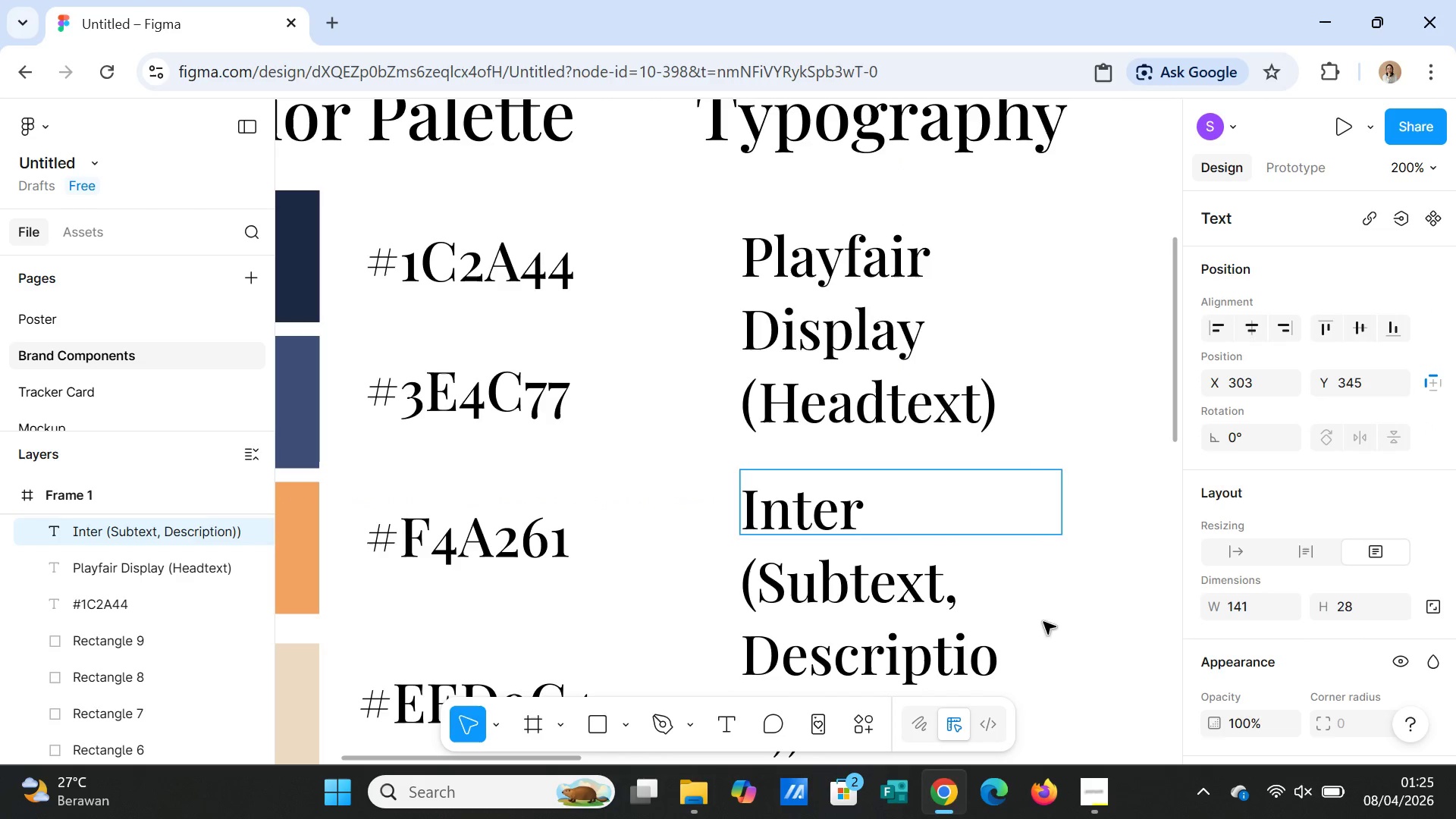 
left_click([966, 661])
 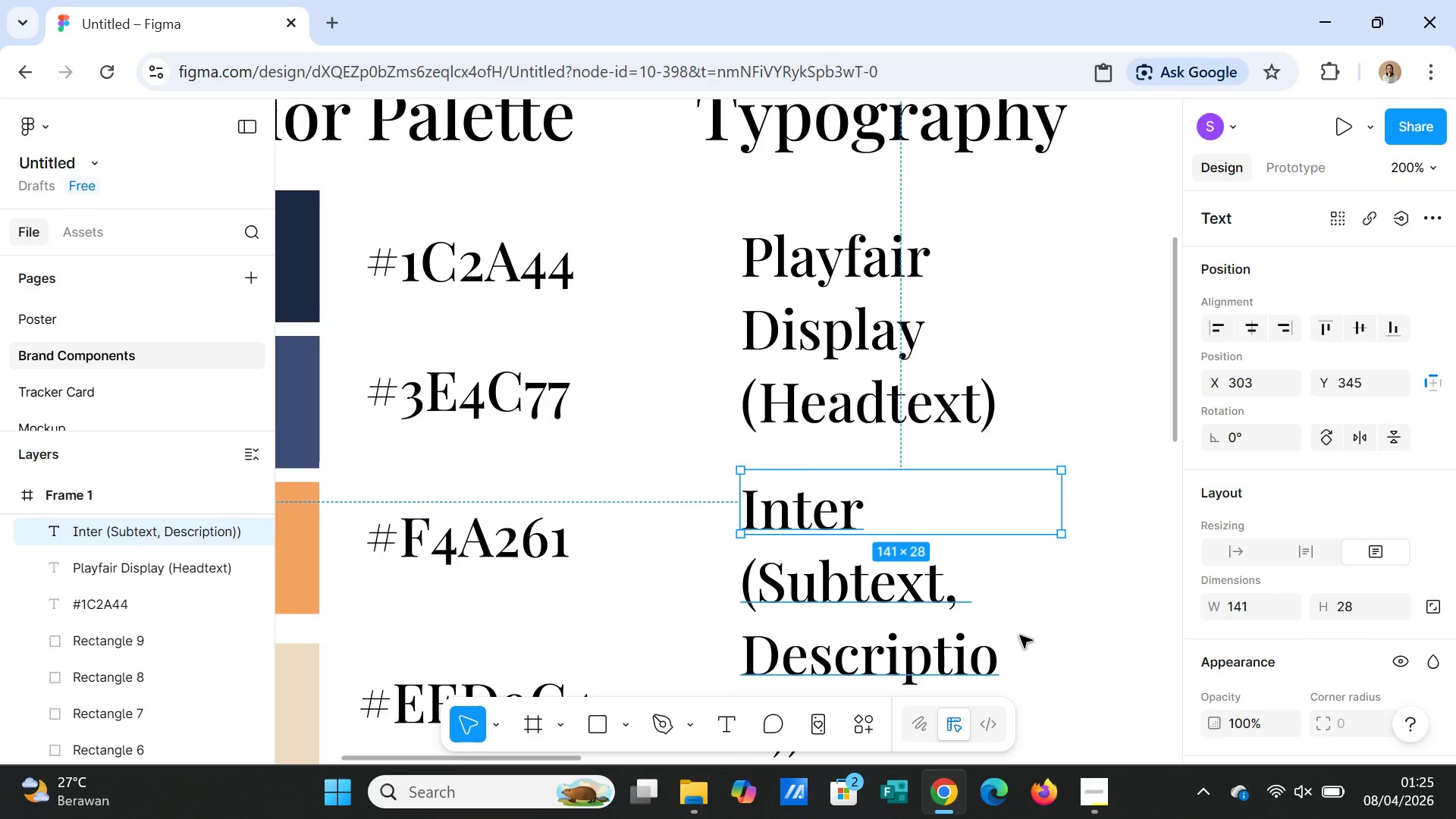 
scroll: coordinate [1020, 635], scroll_direction: down, amount: 2.0
 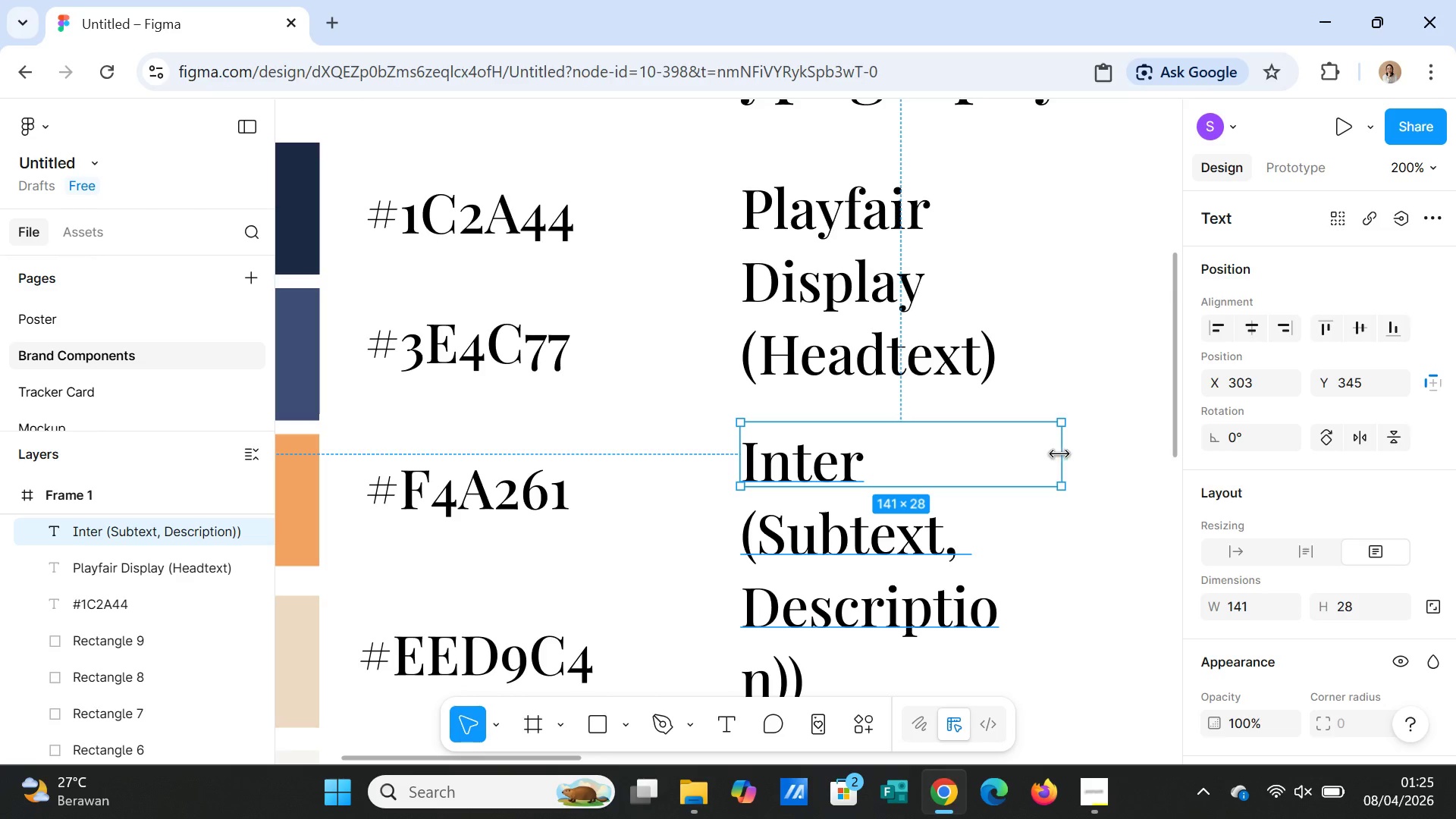 
left_click_drag(start_coordinate=[1060, 454], to_coordinate=[1084, 448])
 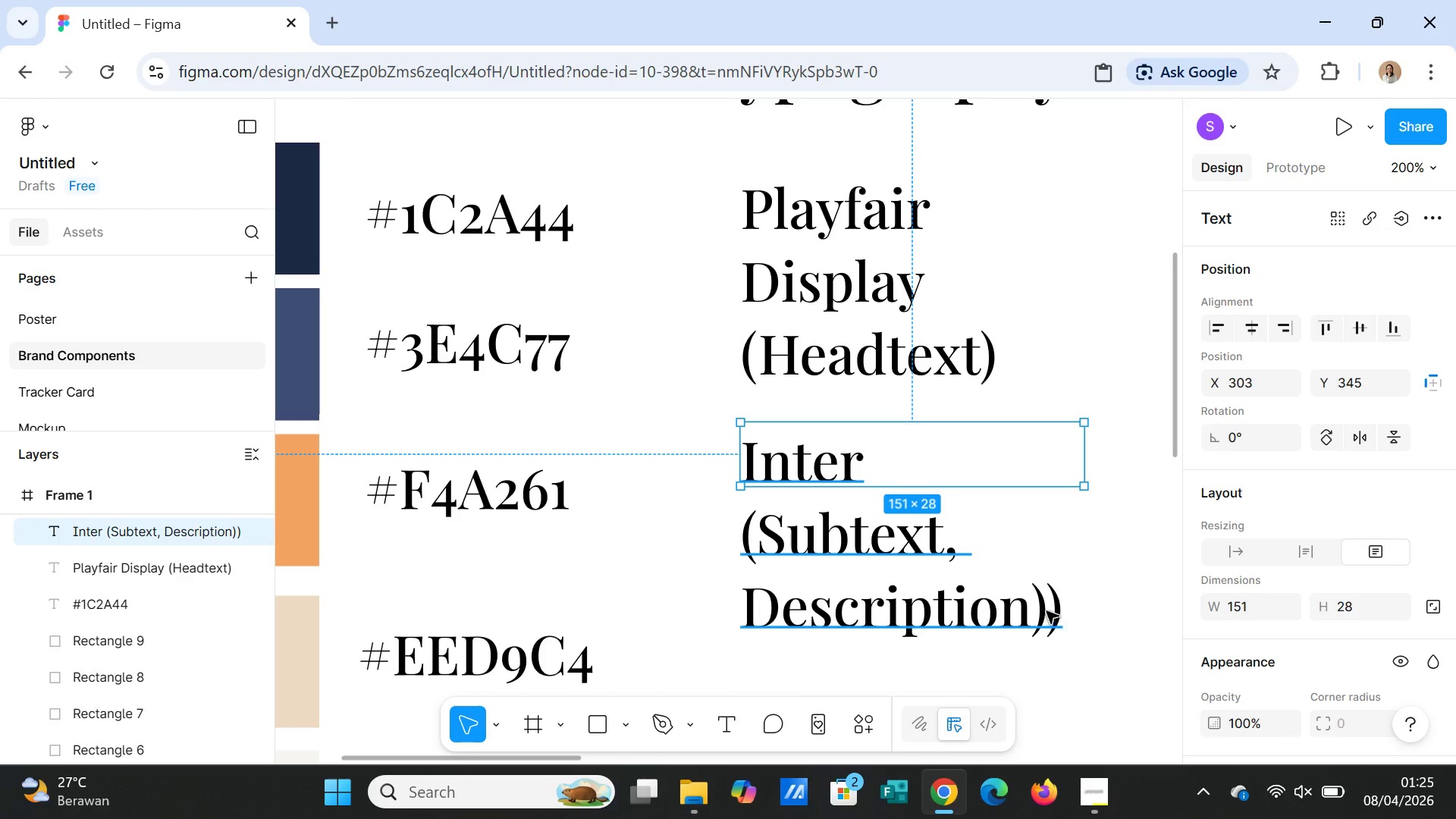 
double_click([1040, 605])
 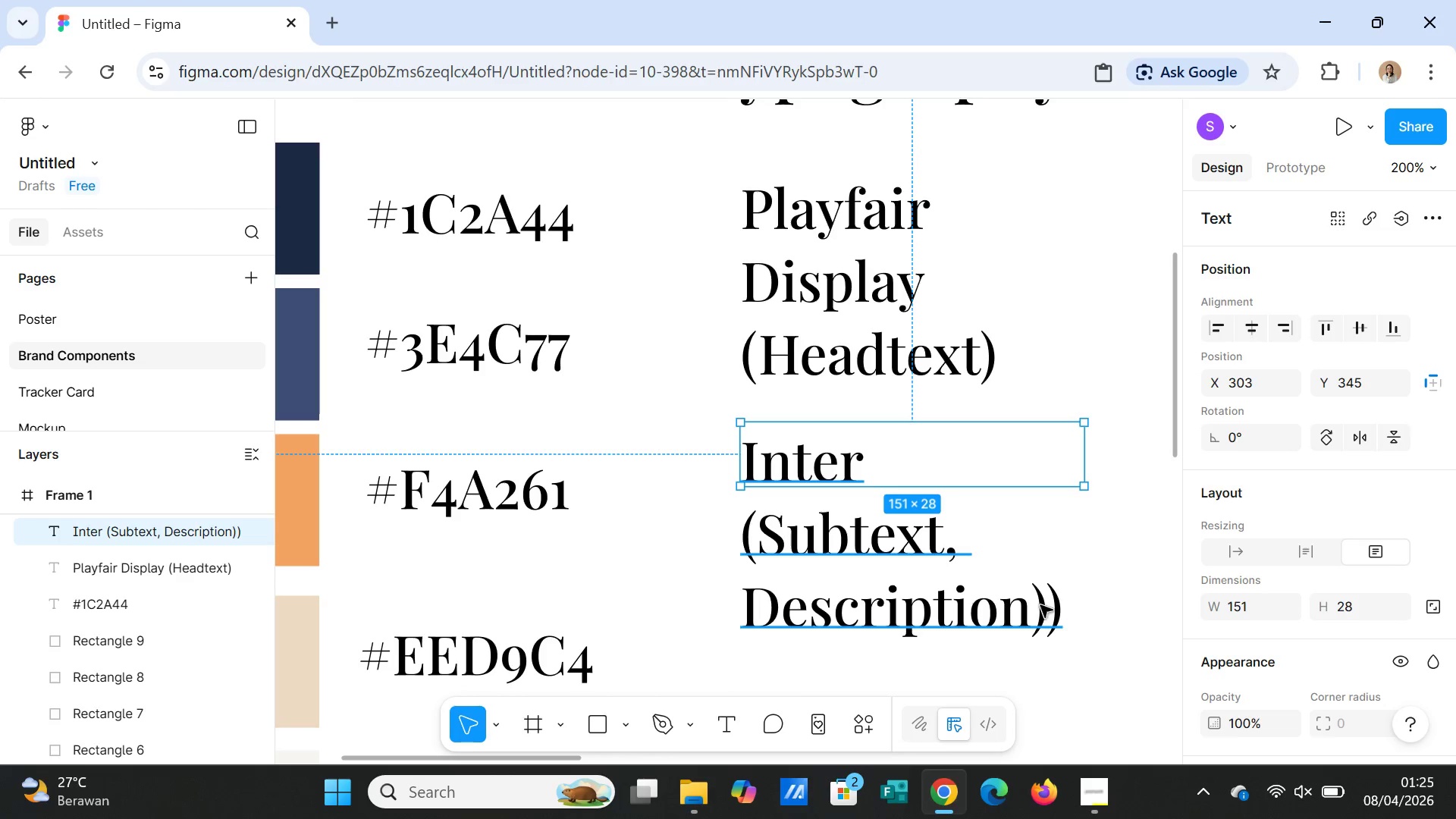 
triple_click([1040, 605])
 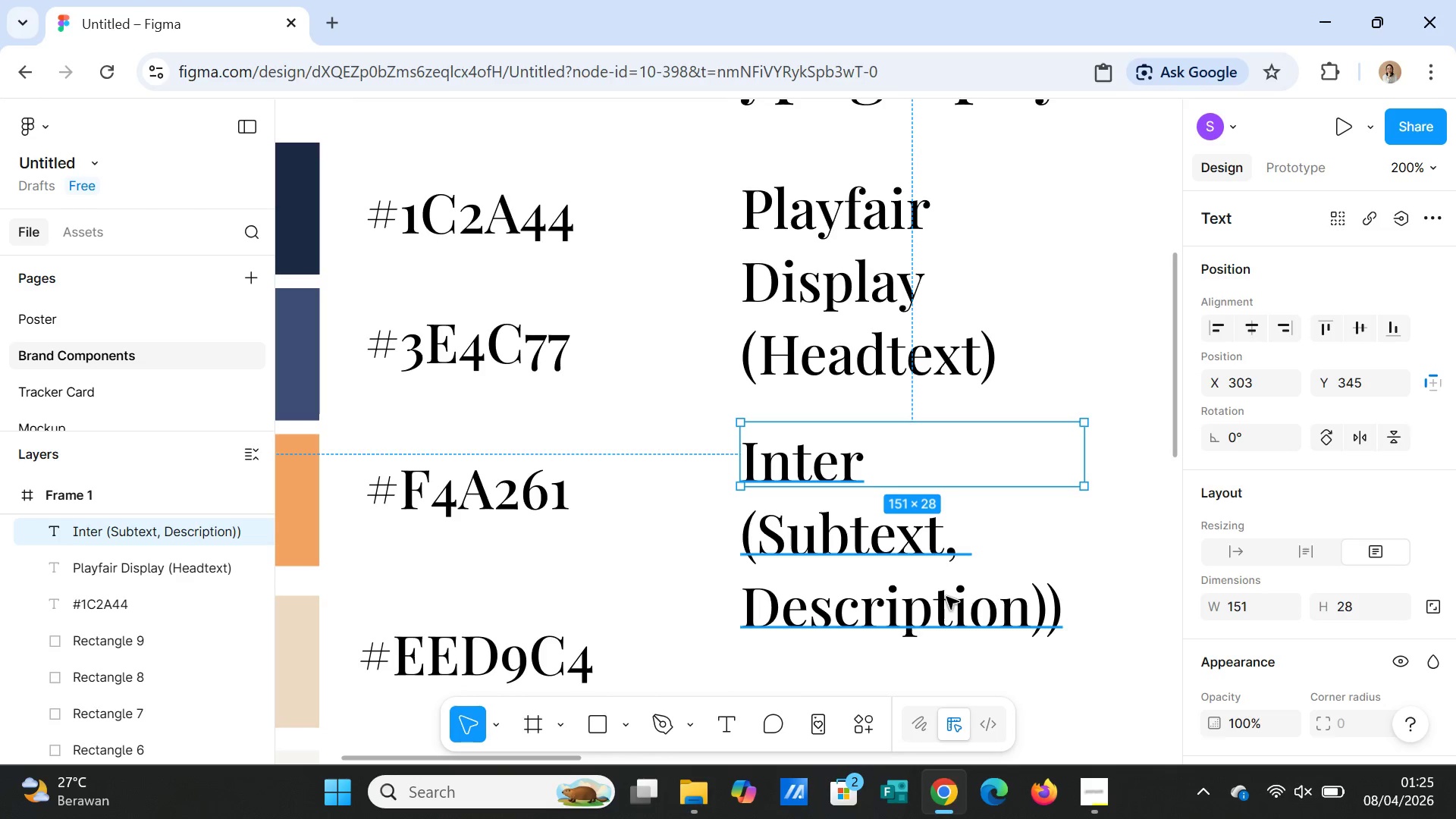 
double_click([946, 597])
 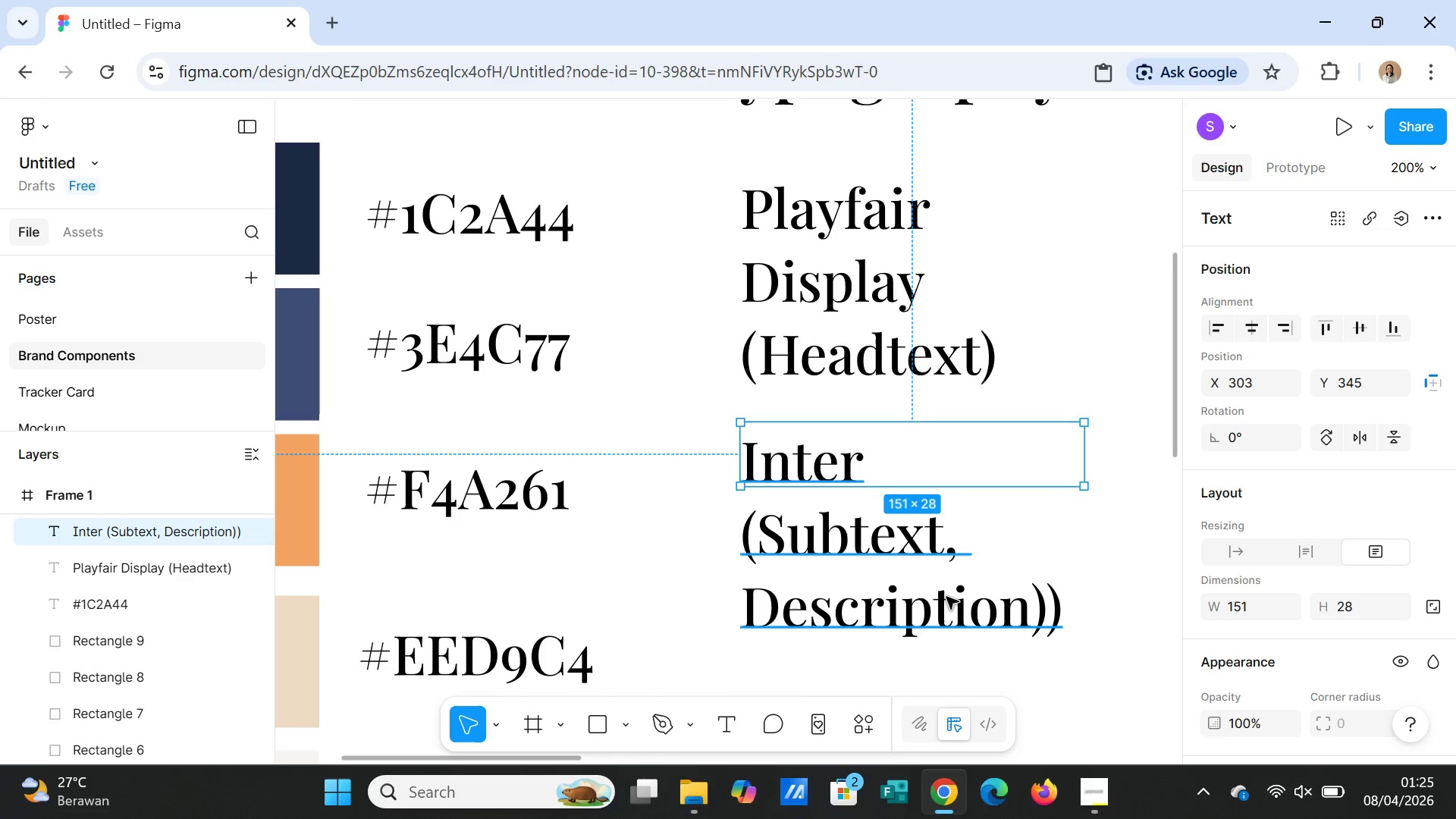 
triple_click([946, 597])
 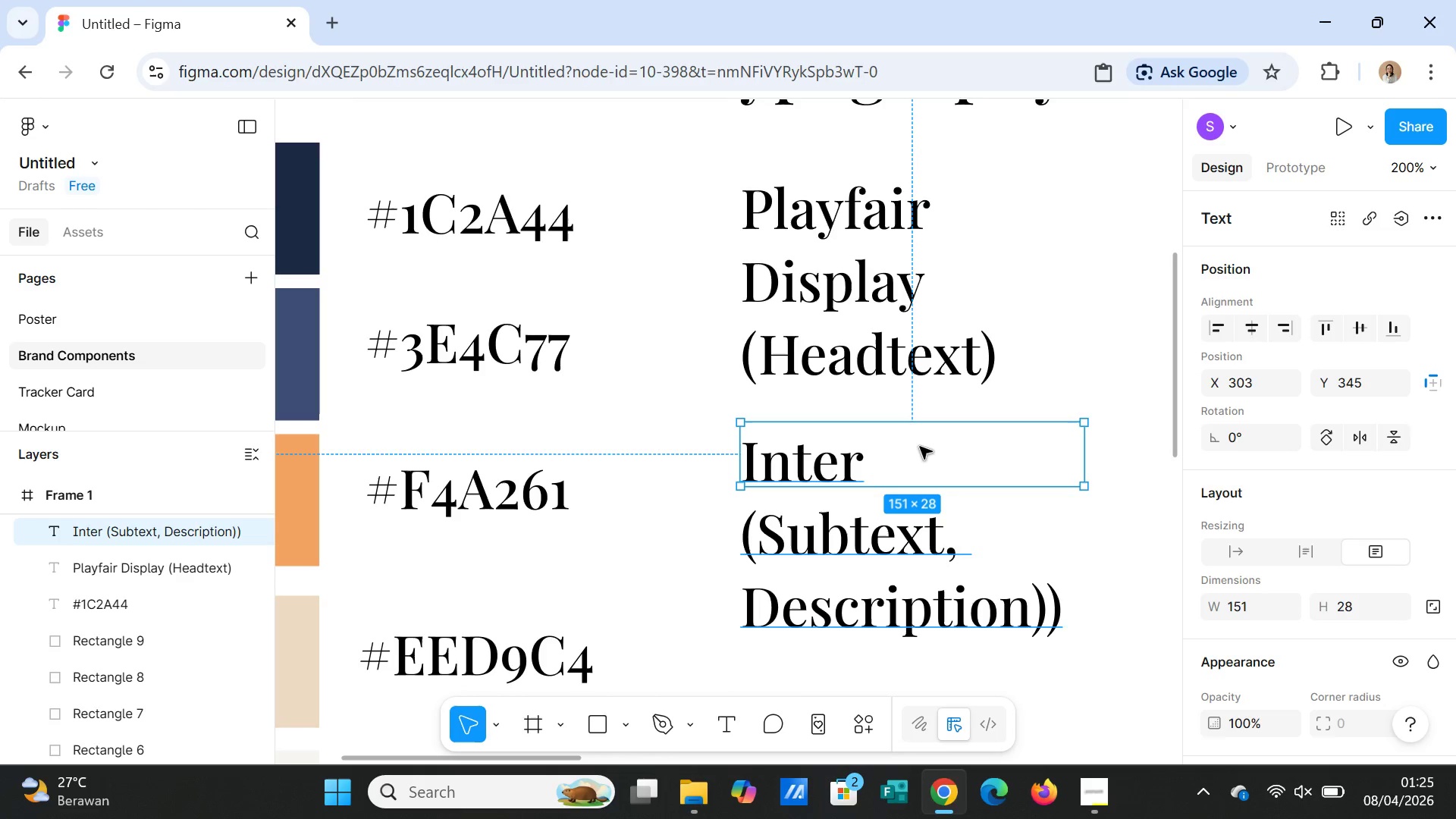 
triple_click([920, 447])
 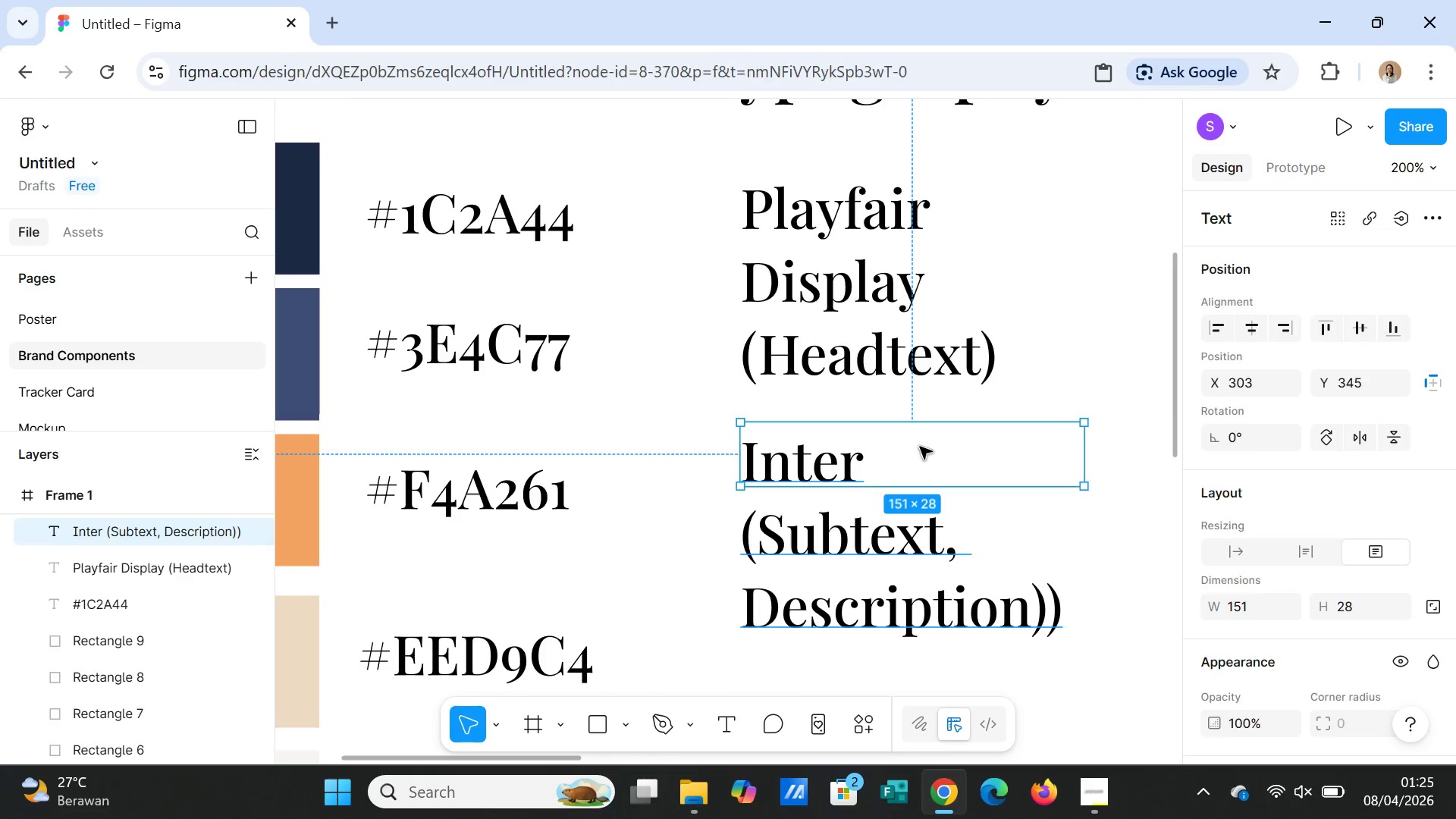 
triple_click([920, 447])
 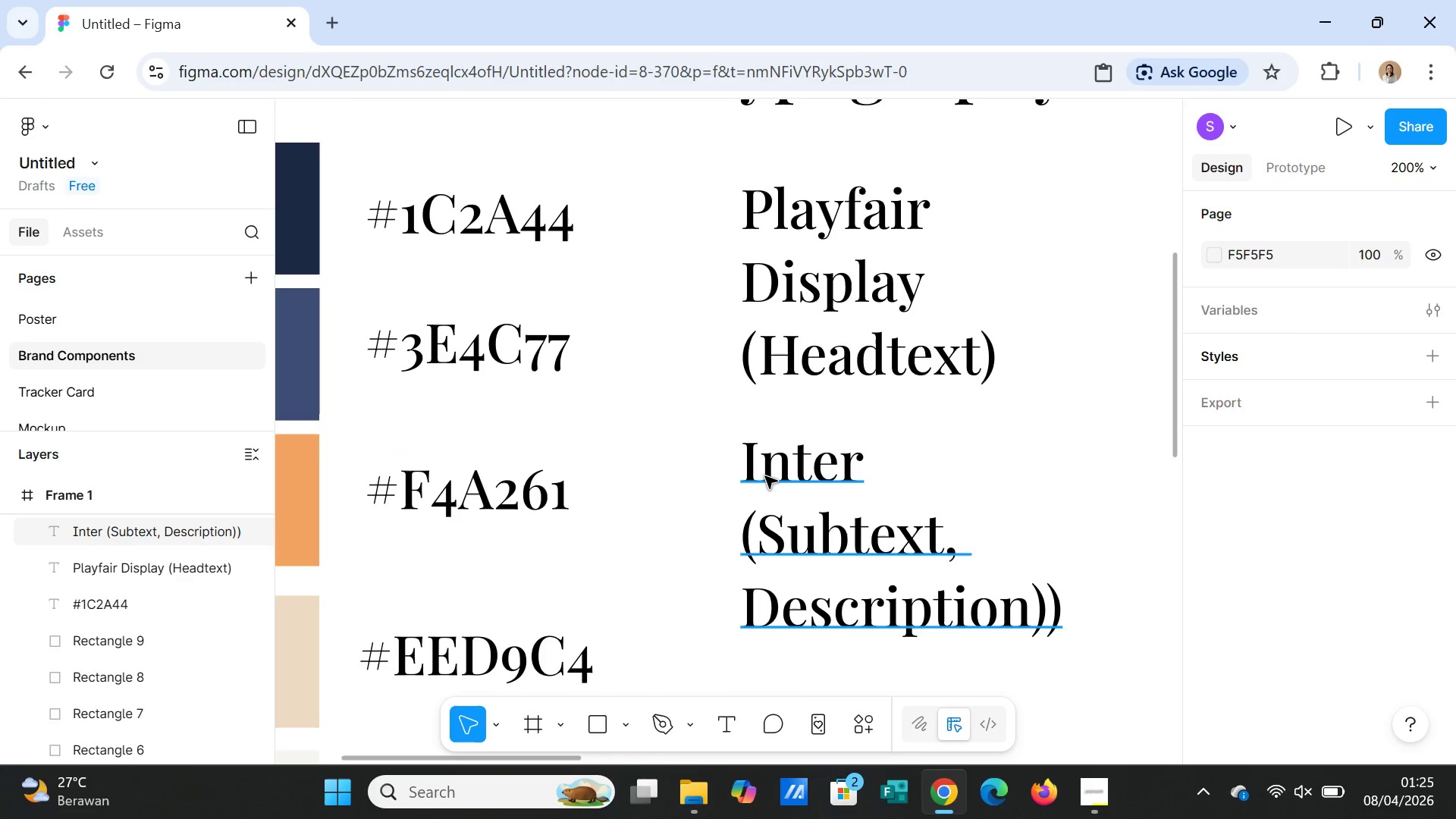 
double_click([765, 476])
 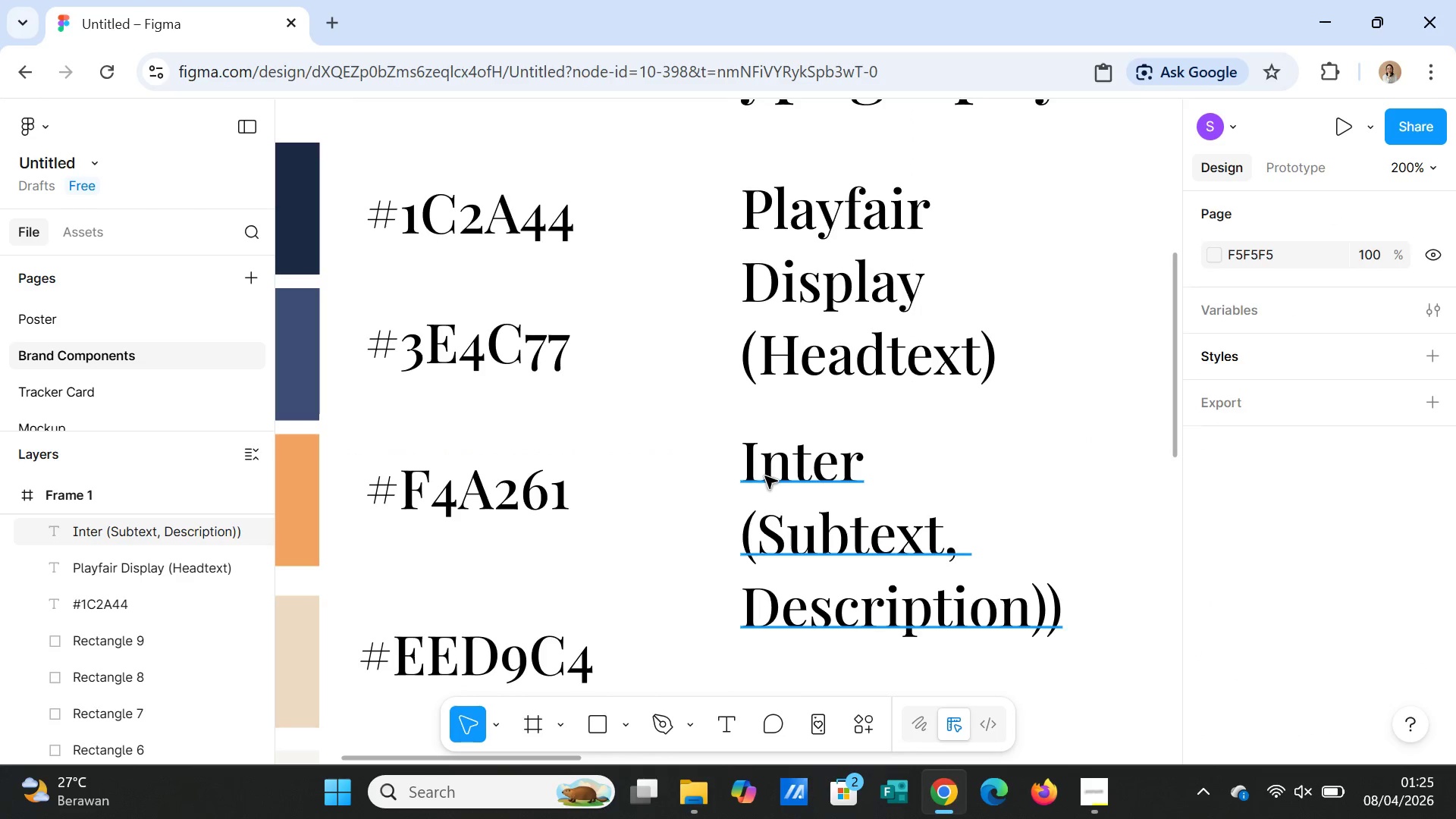 
triple_click([765, 476])
 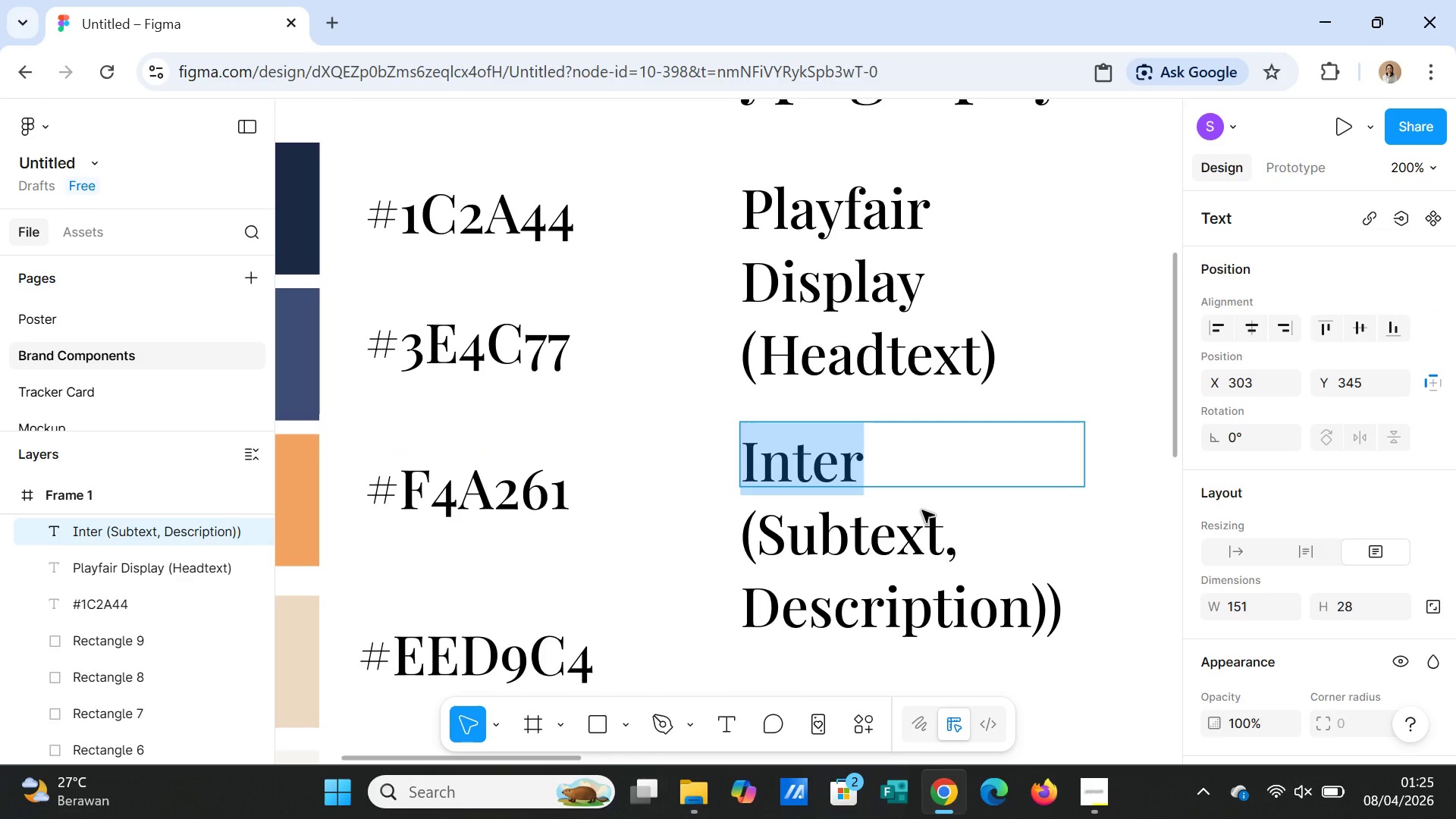 
key(ArrowDown)
 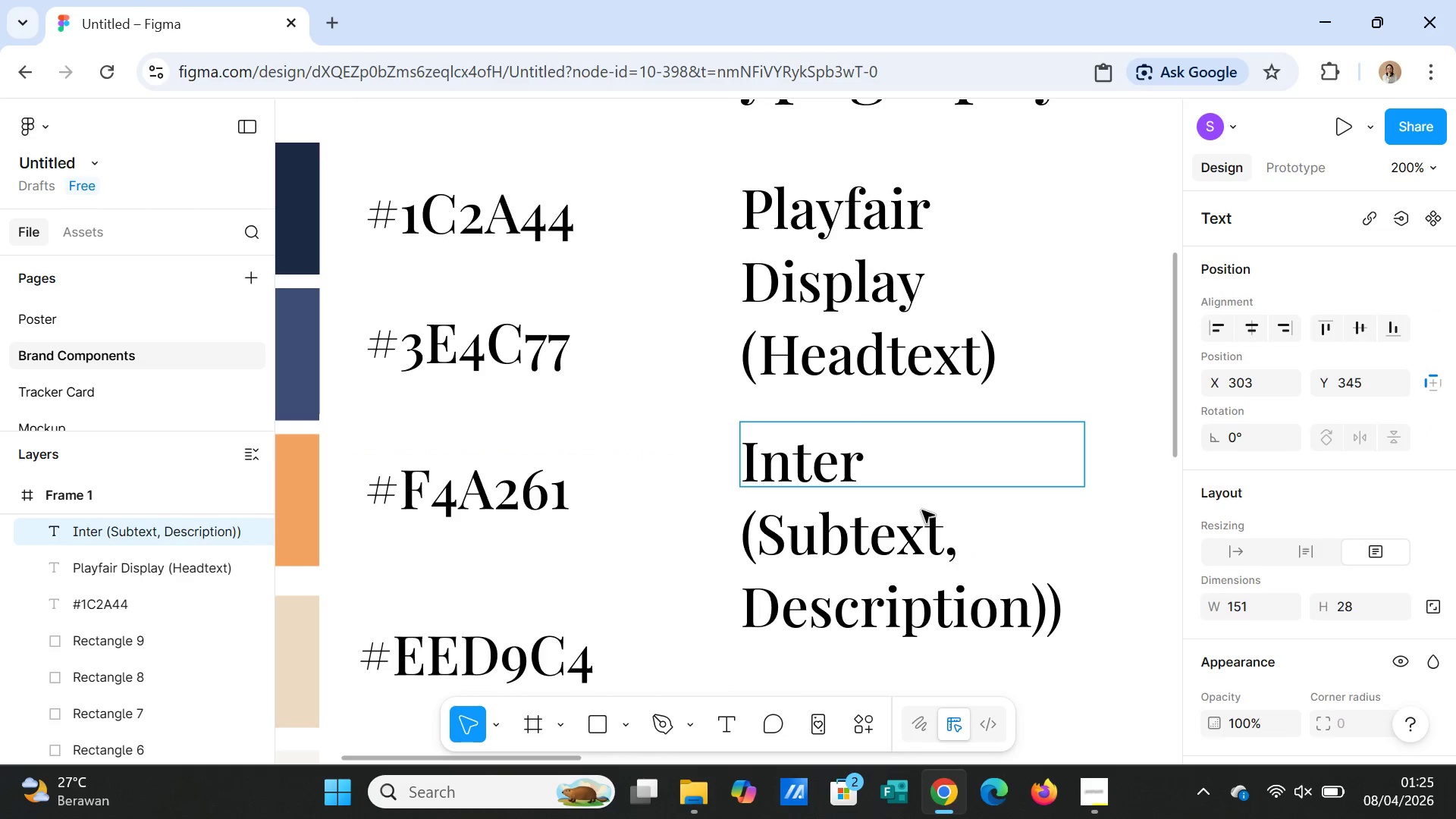 
key(ArrowDown)
 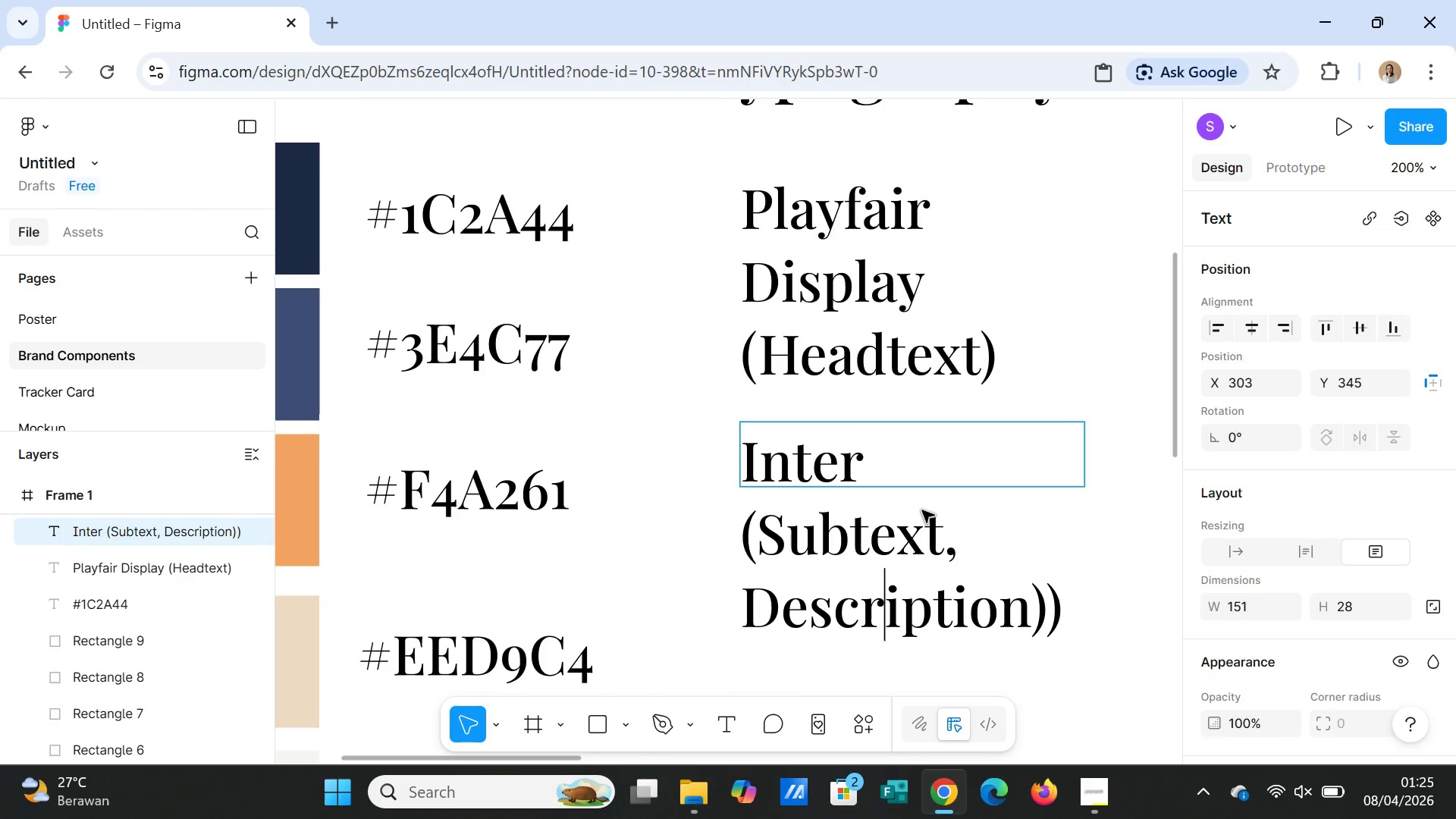 
key(ArrowRight)
 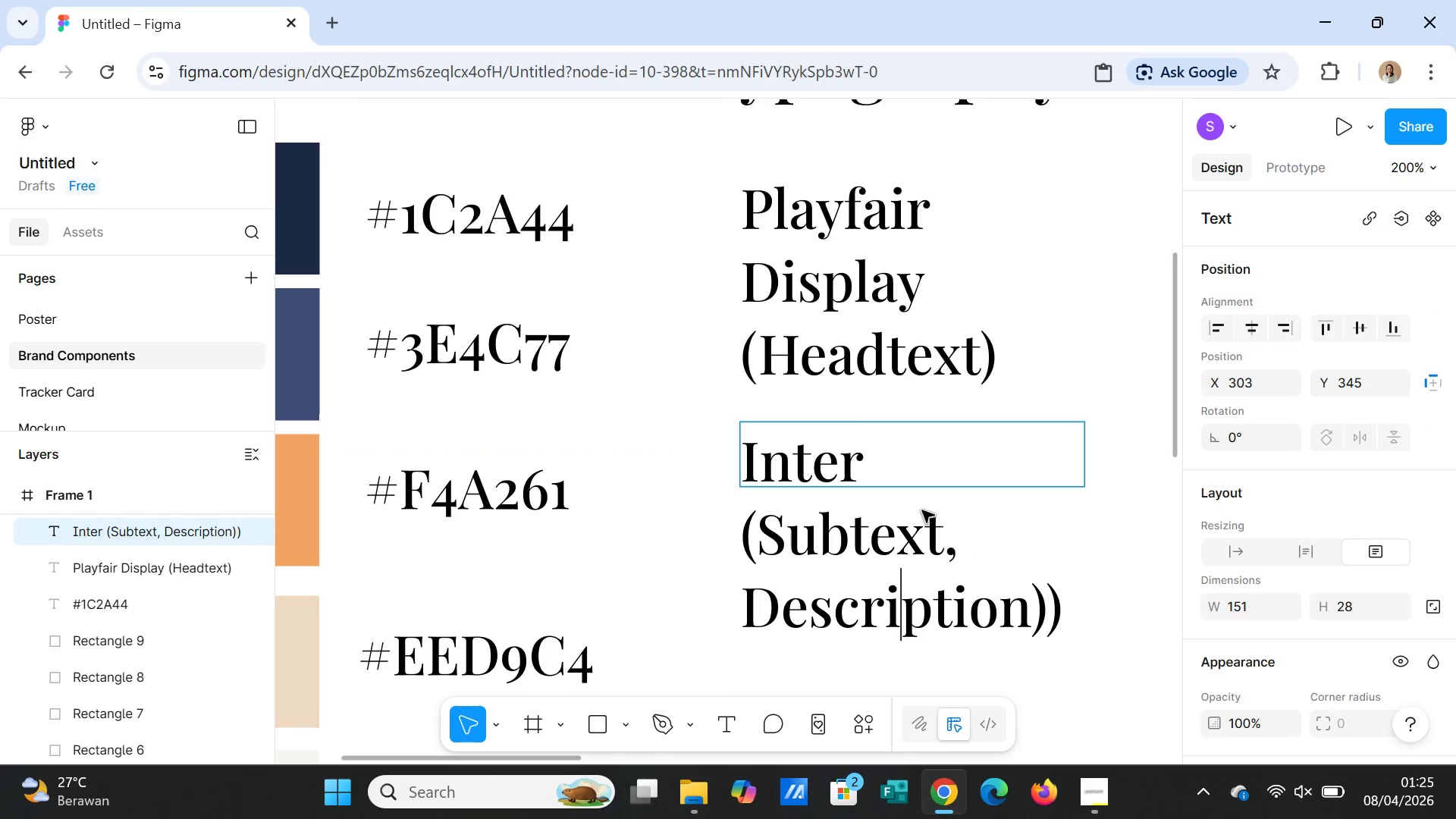 
key(ArrowRight)
 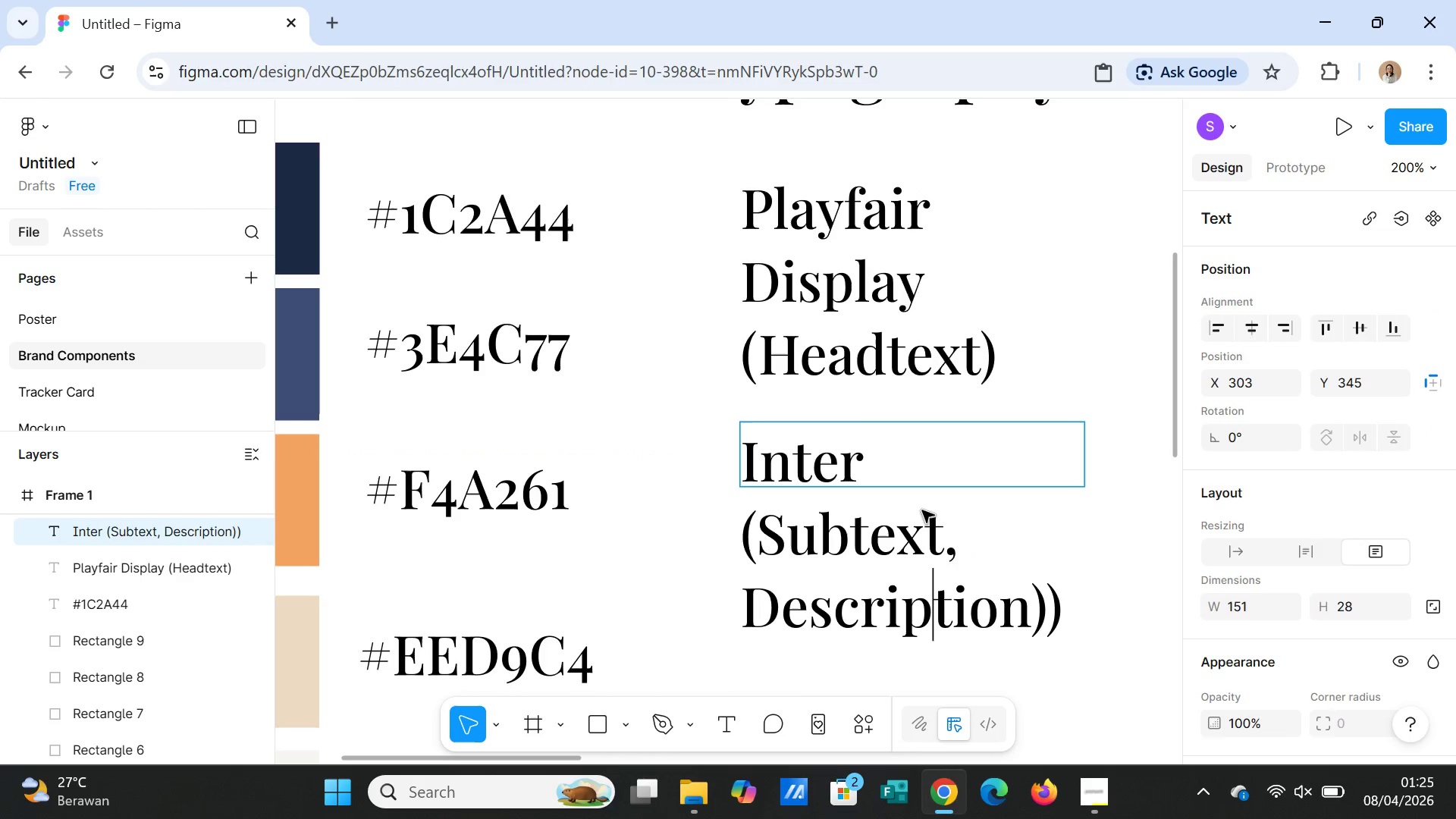 
key(ArrowRight)
 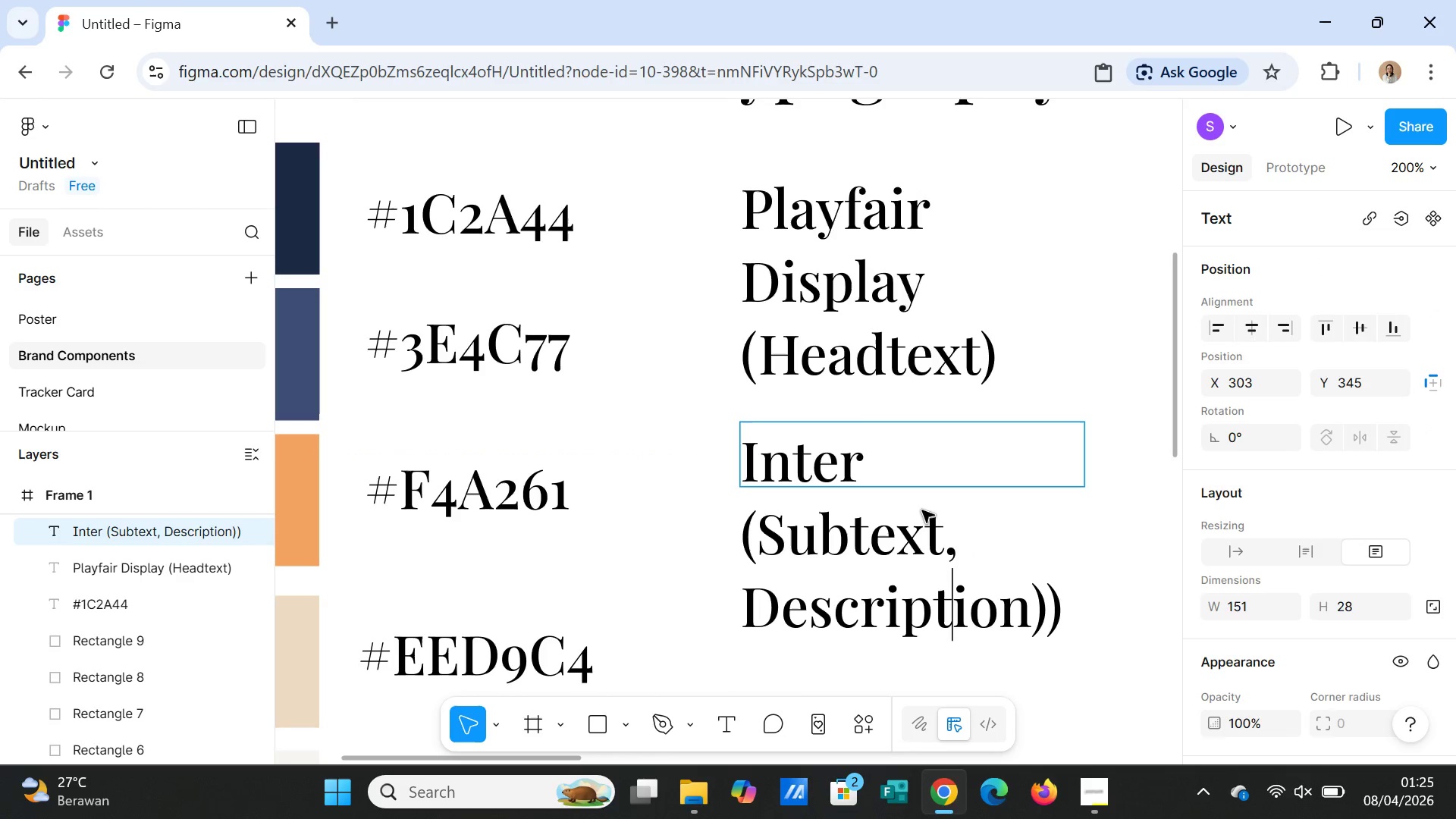 
key(ArrowRight)
 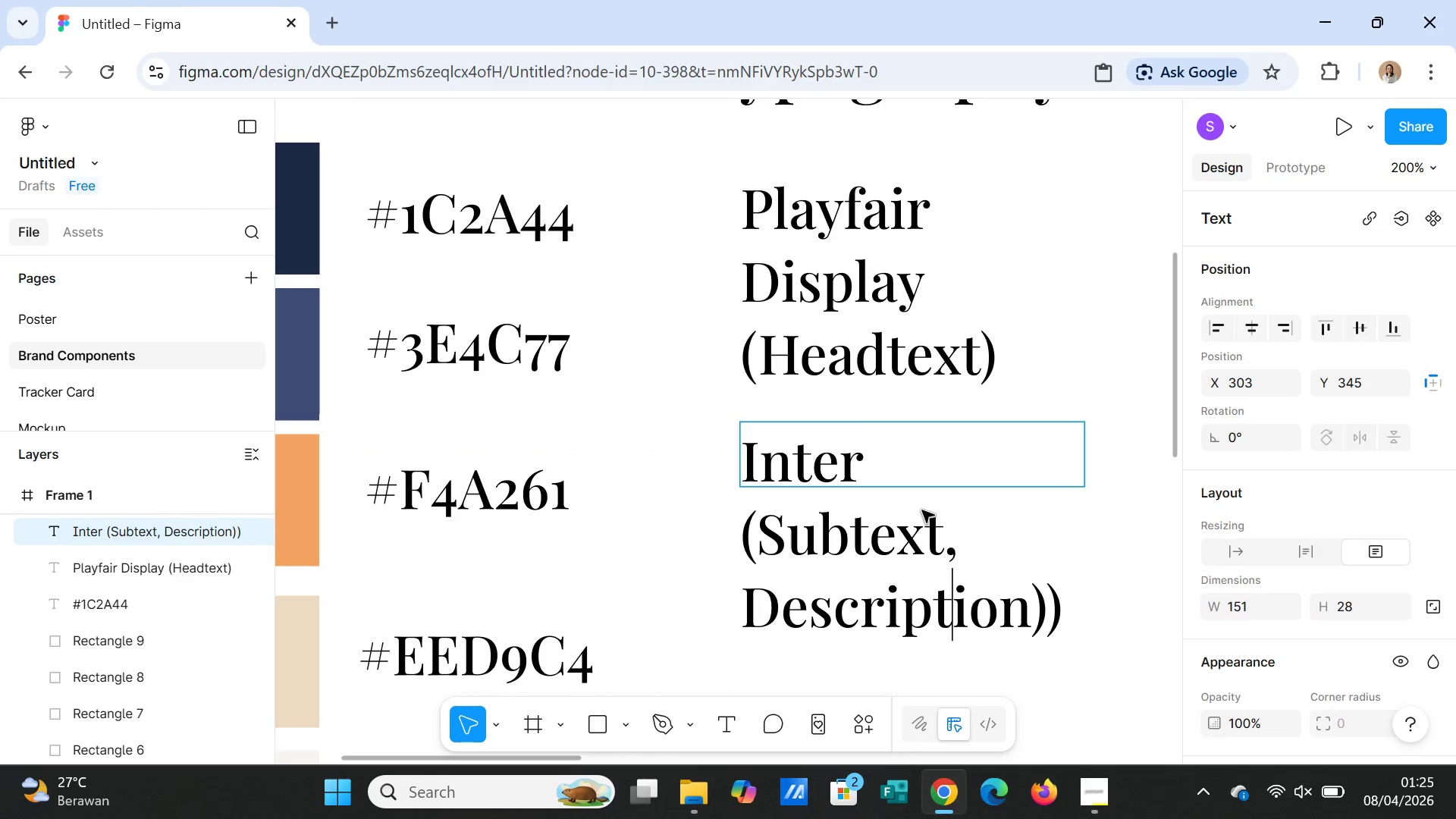 
key(ArrowRight)
 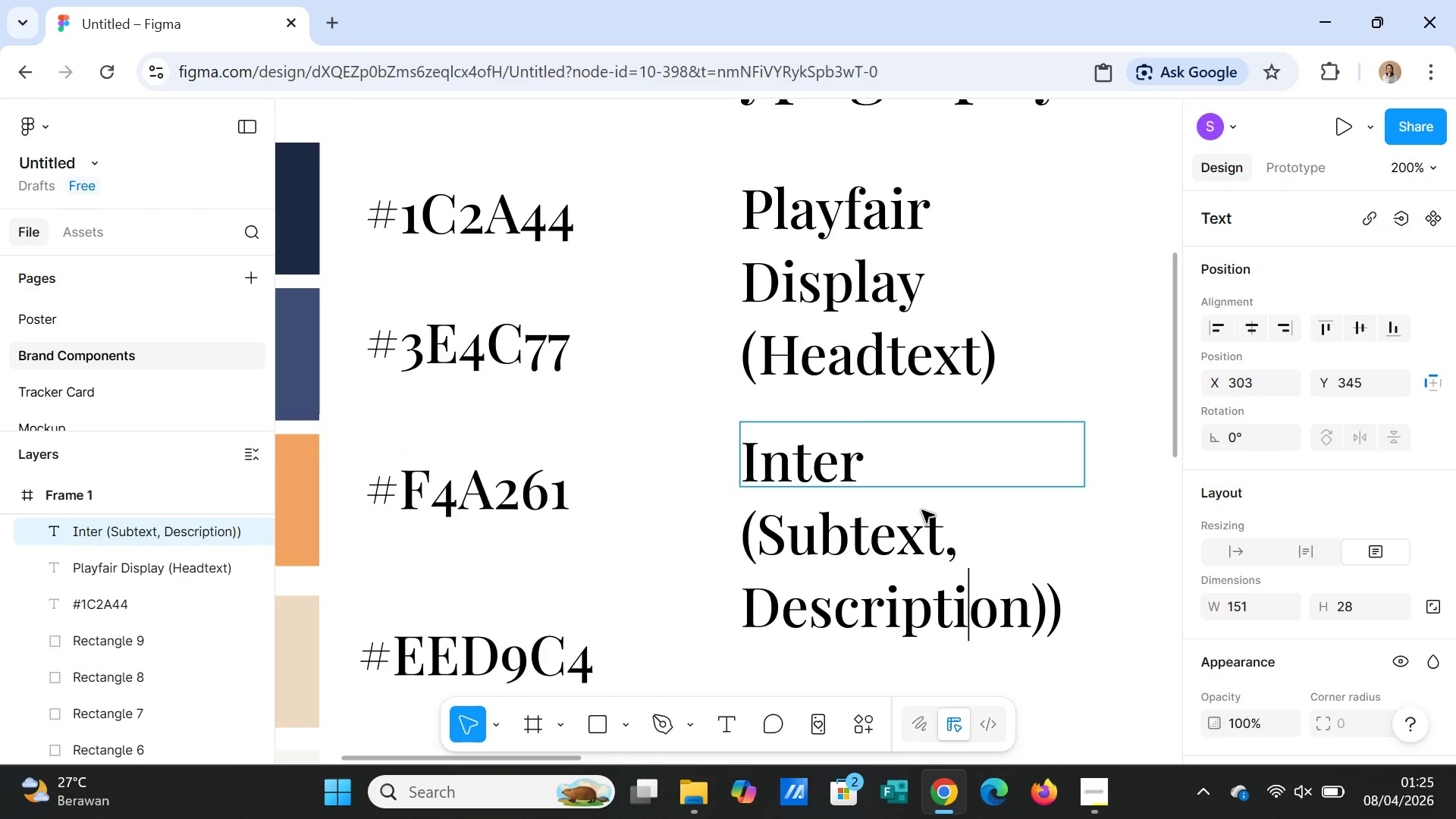 
key(ArrowRight)
 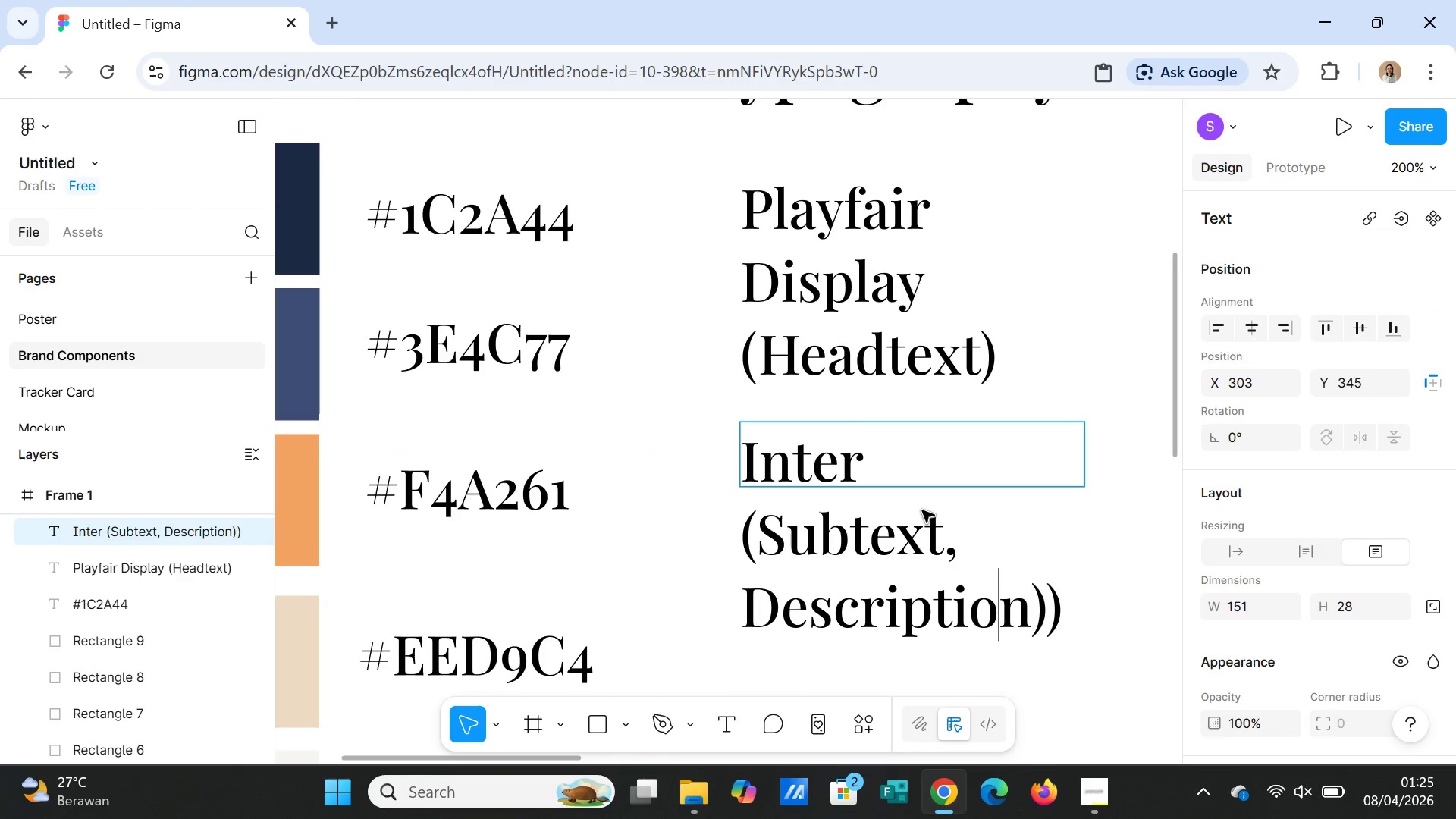 
key(ArrowRight)
 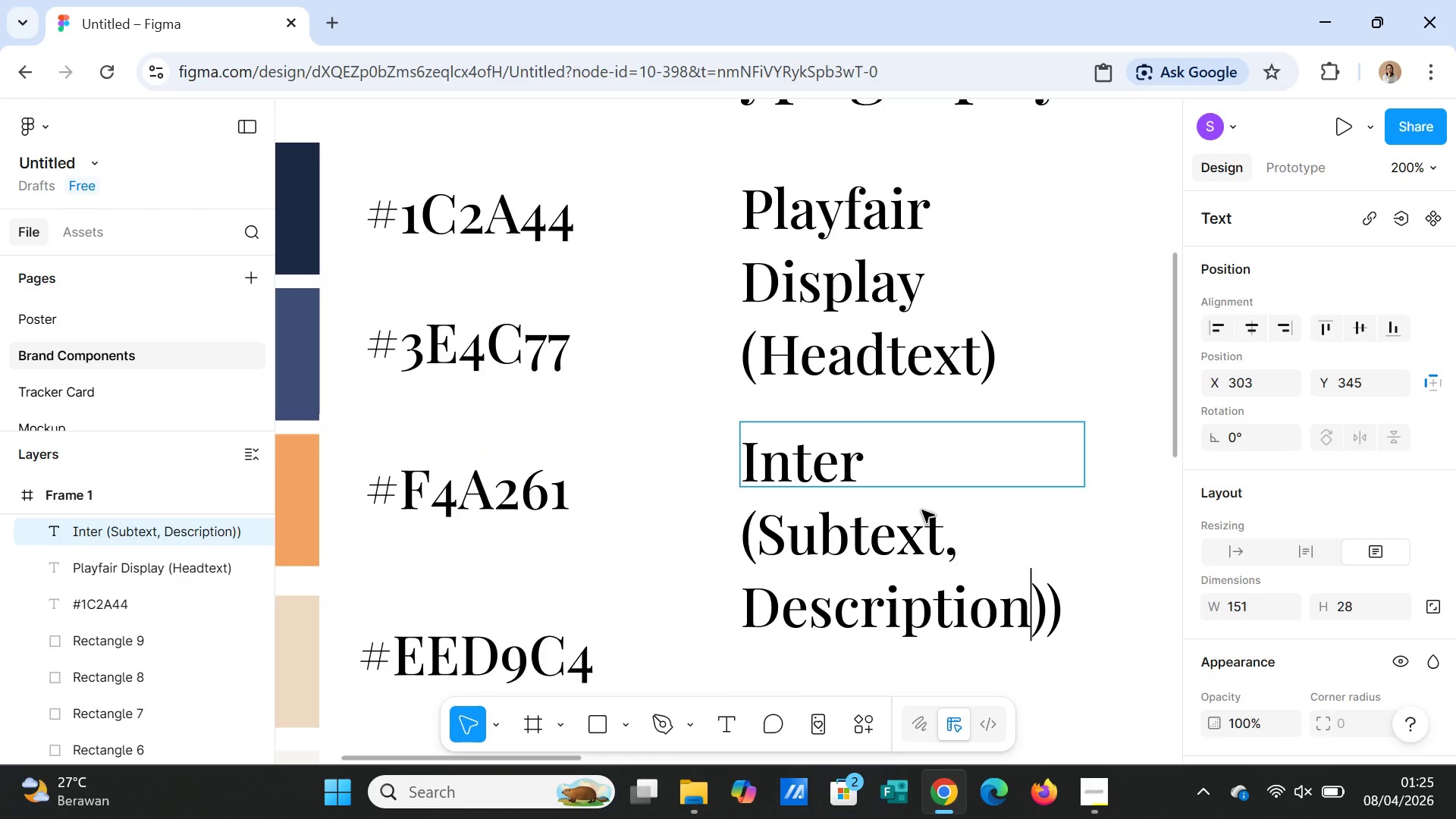 
key(ArrowRight)
 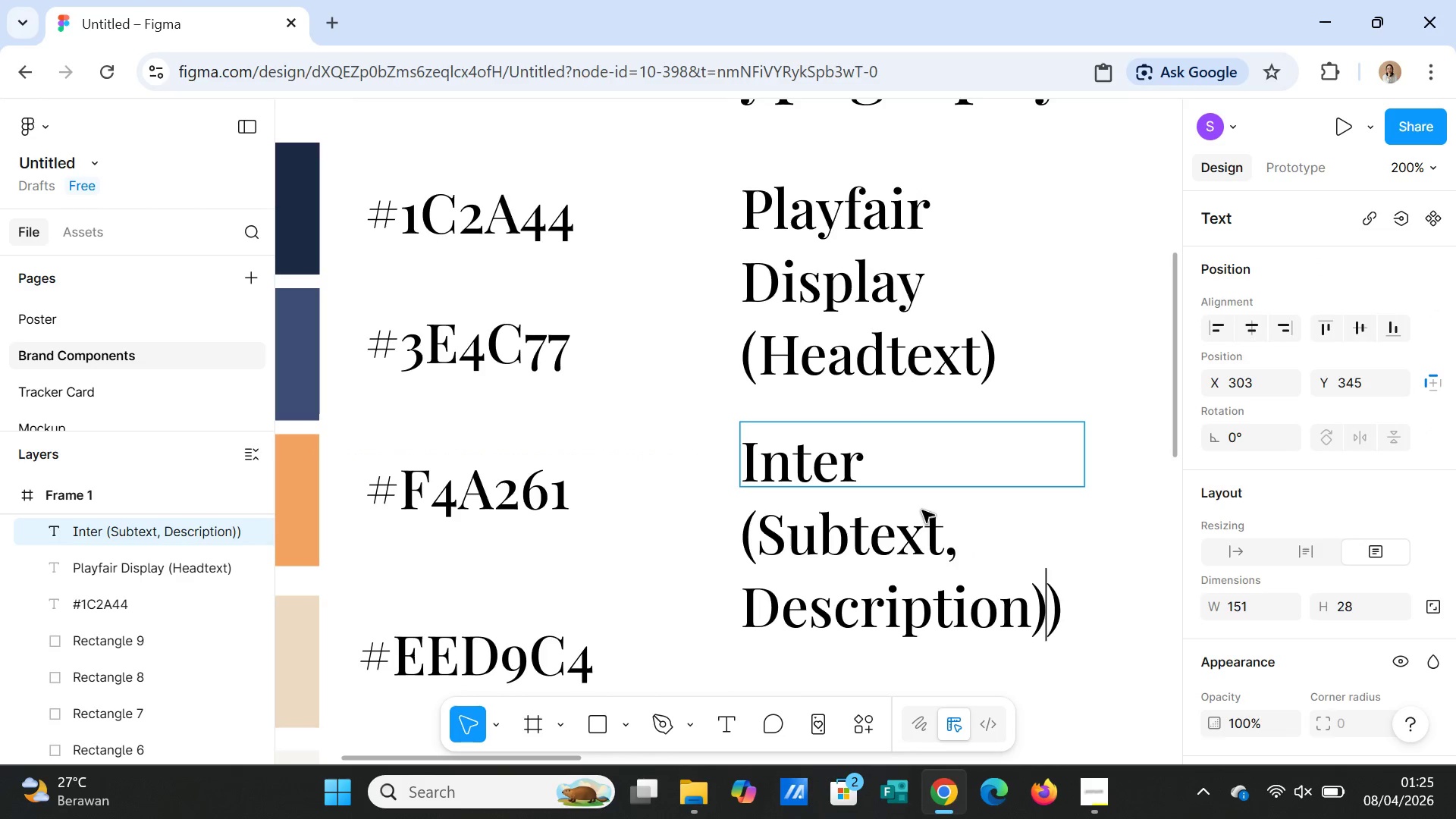 
key(ArrowRight)
 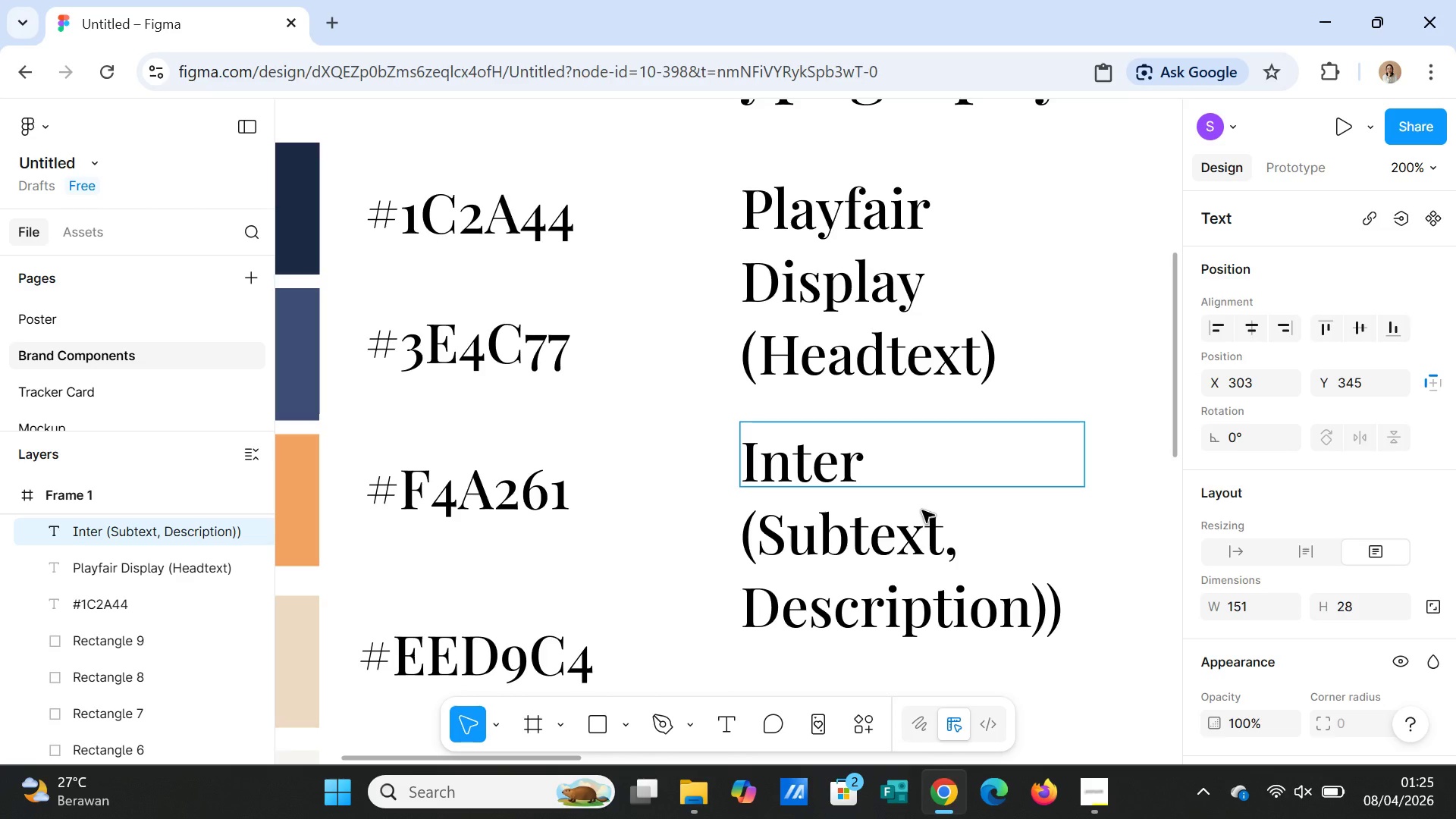 
key(Backspace)
 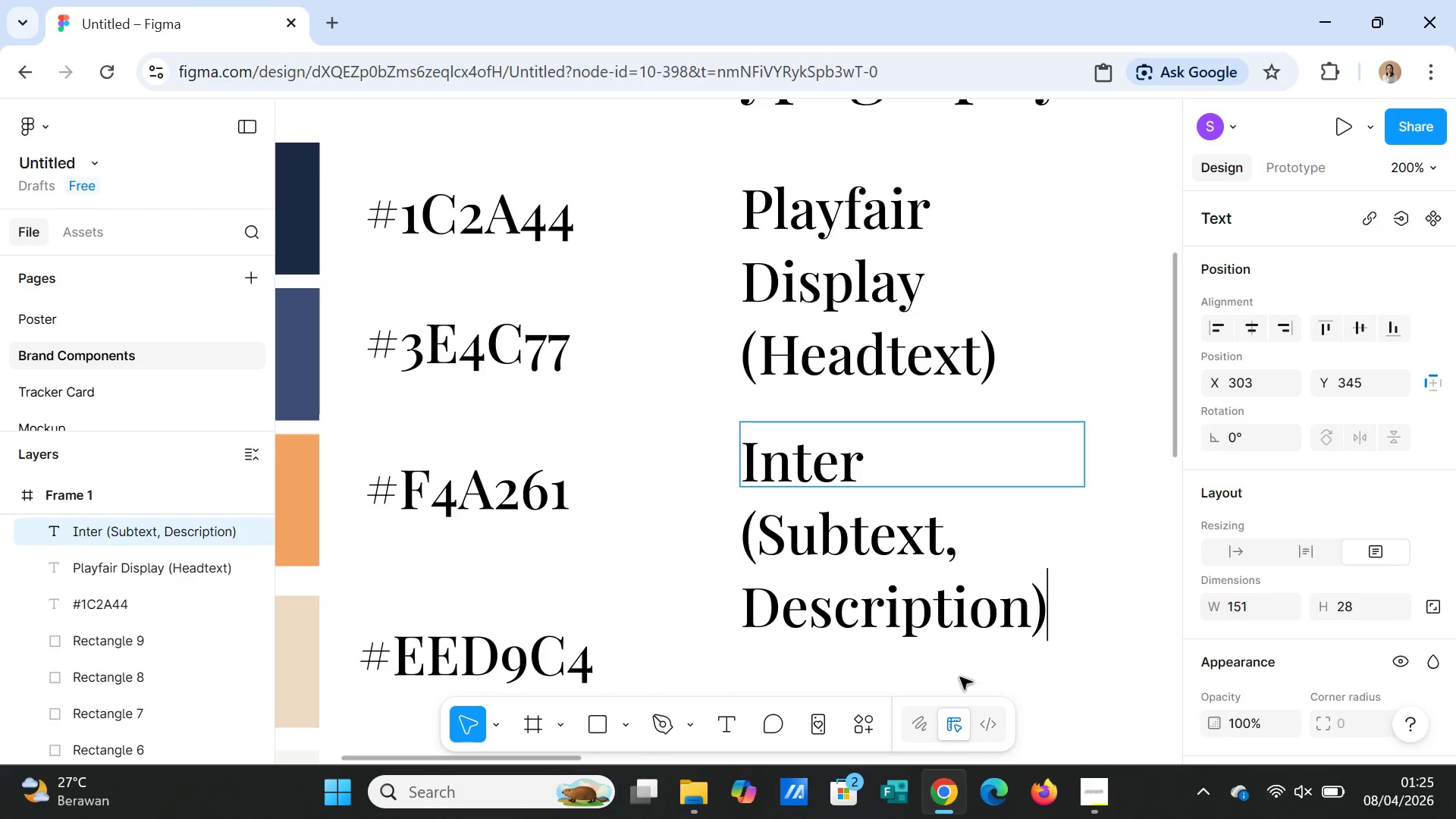 
left_click([1053, 687])
 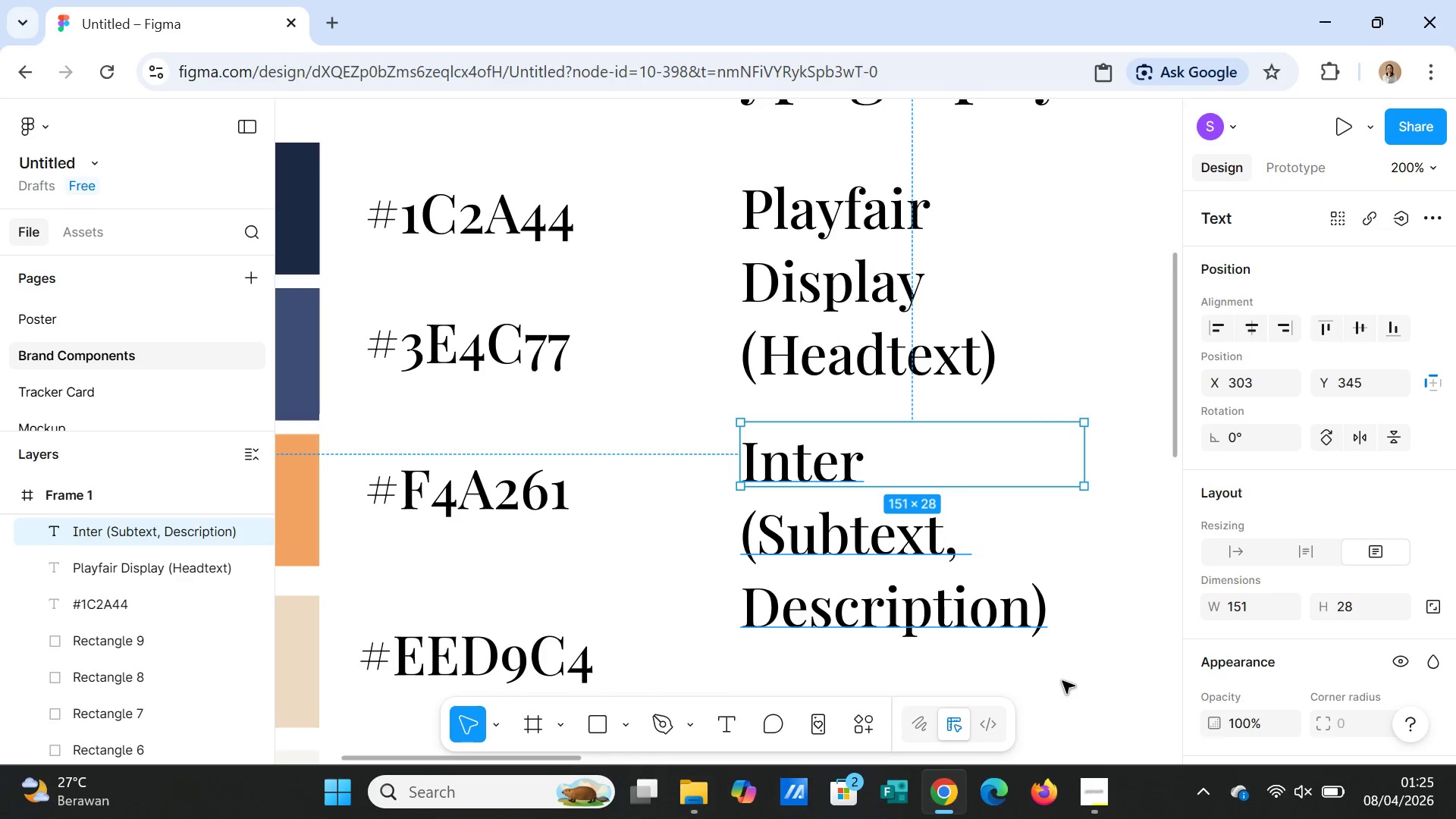 
scroll: coordinate [1067, 676], scroll_direction: up, amount: 5.0
 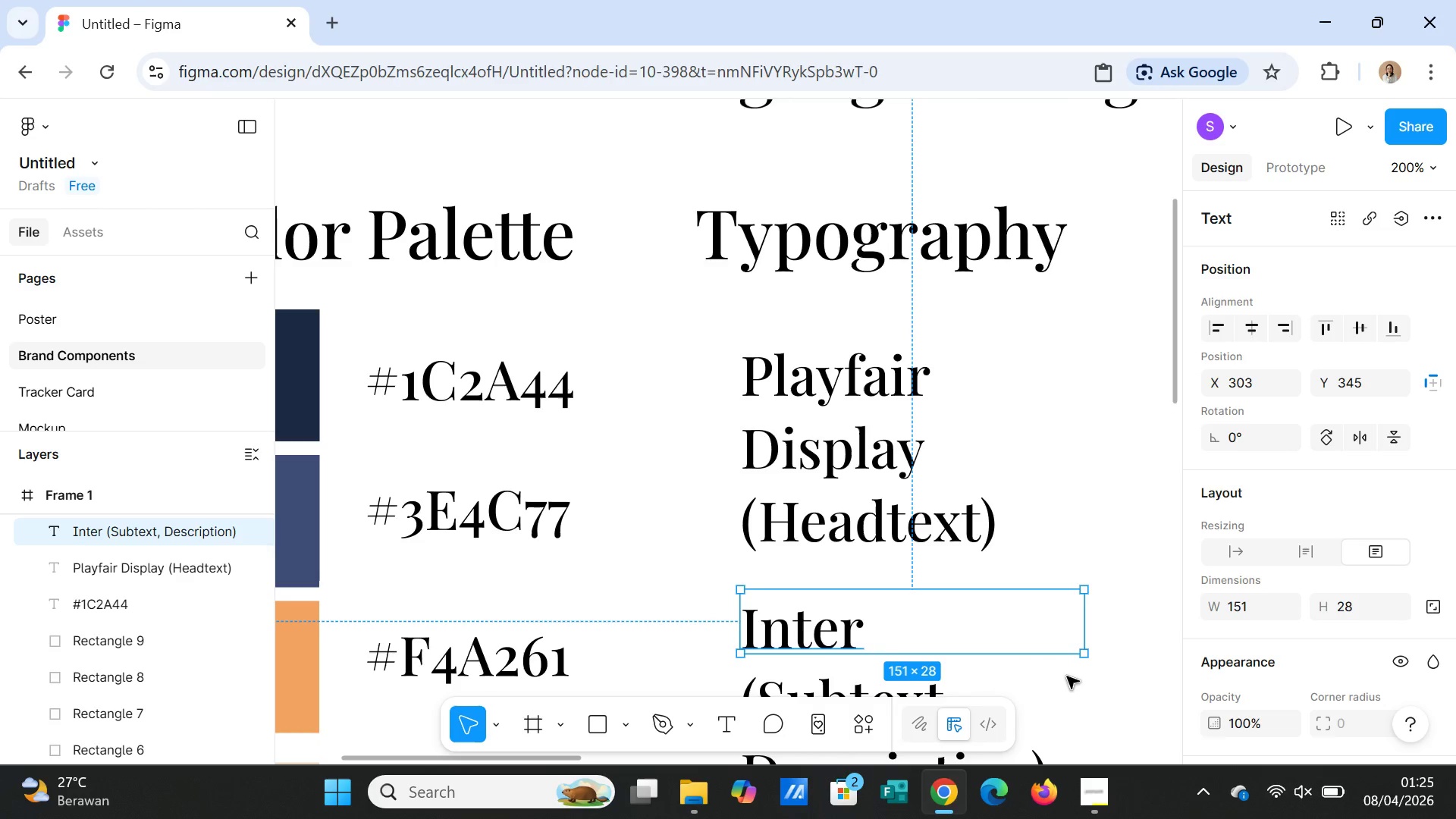 
scroll: coordinate [1067, 676], scroll_direction: down, amount: 2.0
 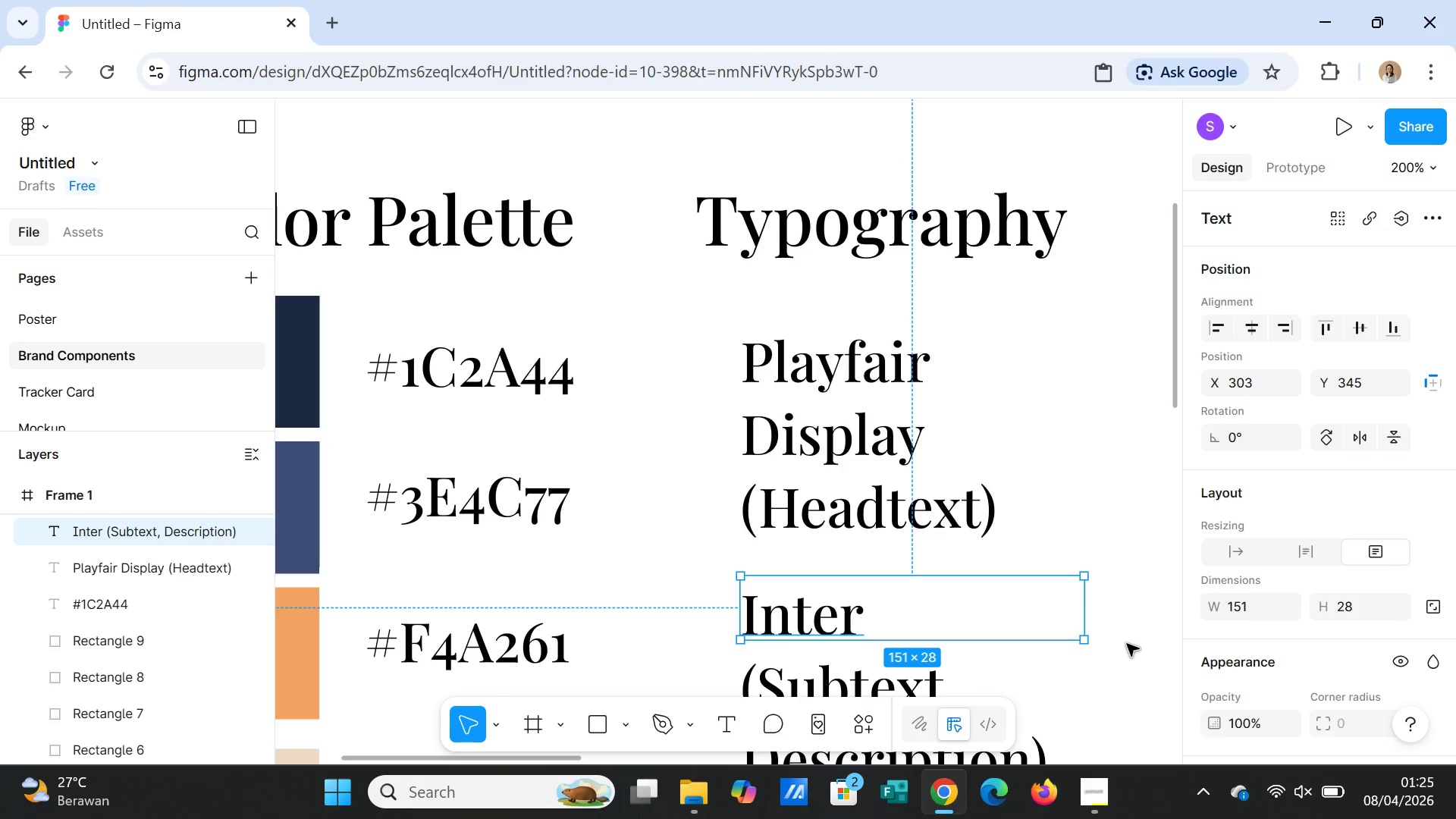 
left_click([1127, 644])
 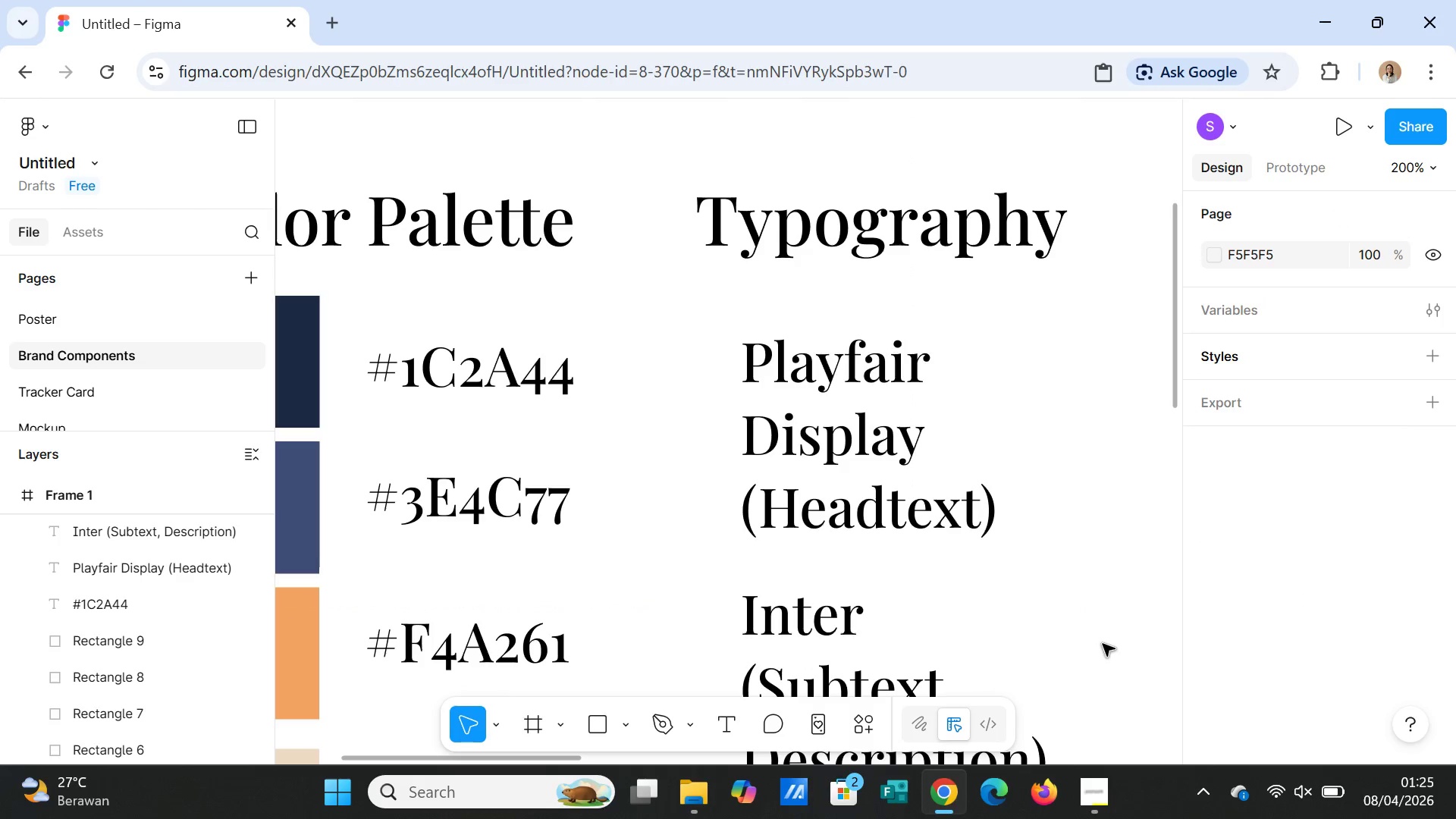 
scroll: coordinate [1103, 644], scroll_direction: down, amount: 2.0
 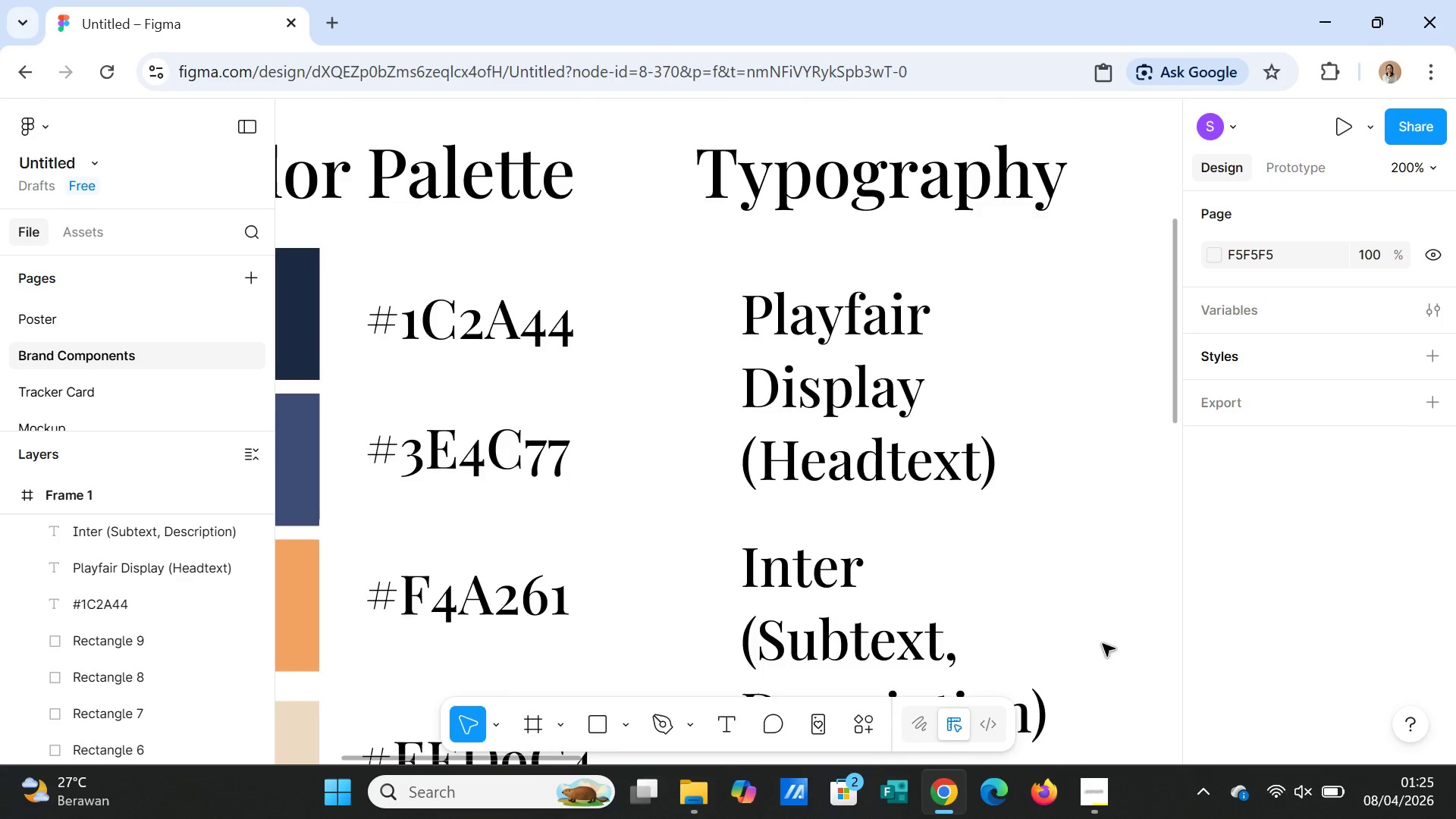 
scroll: coordinate [1103, 644], scroll_direction: up, amount: 3.0
 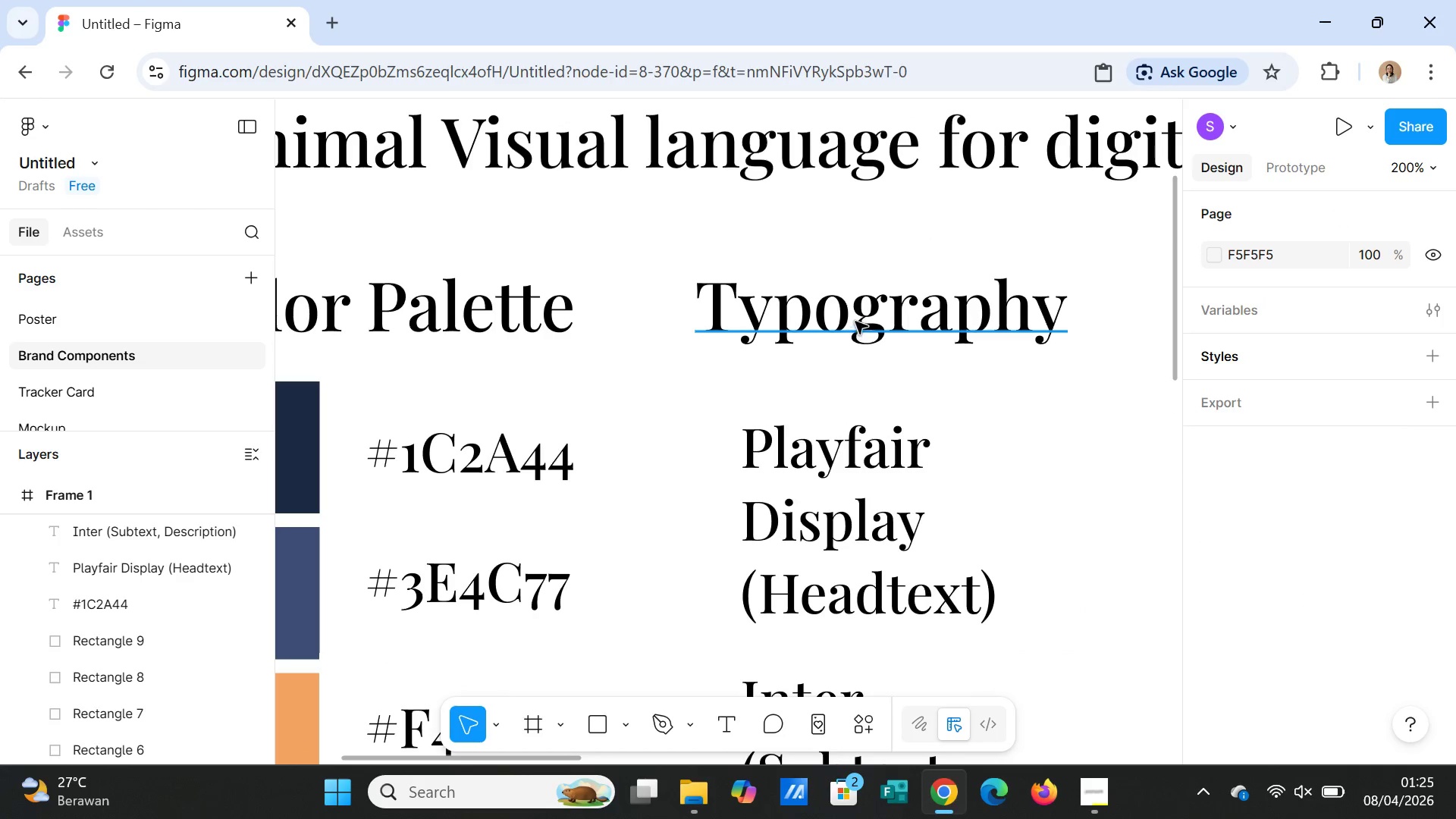 
left_click([855, 316])
 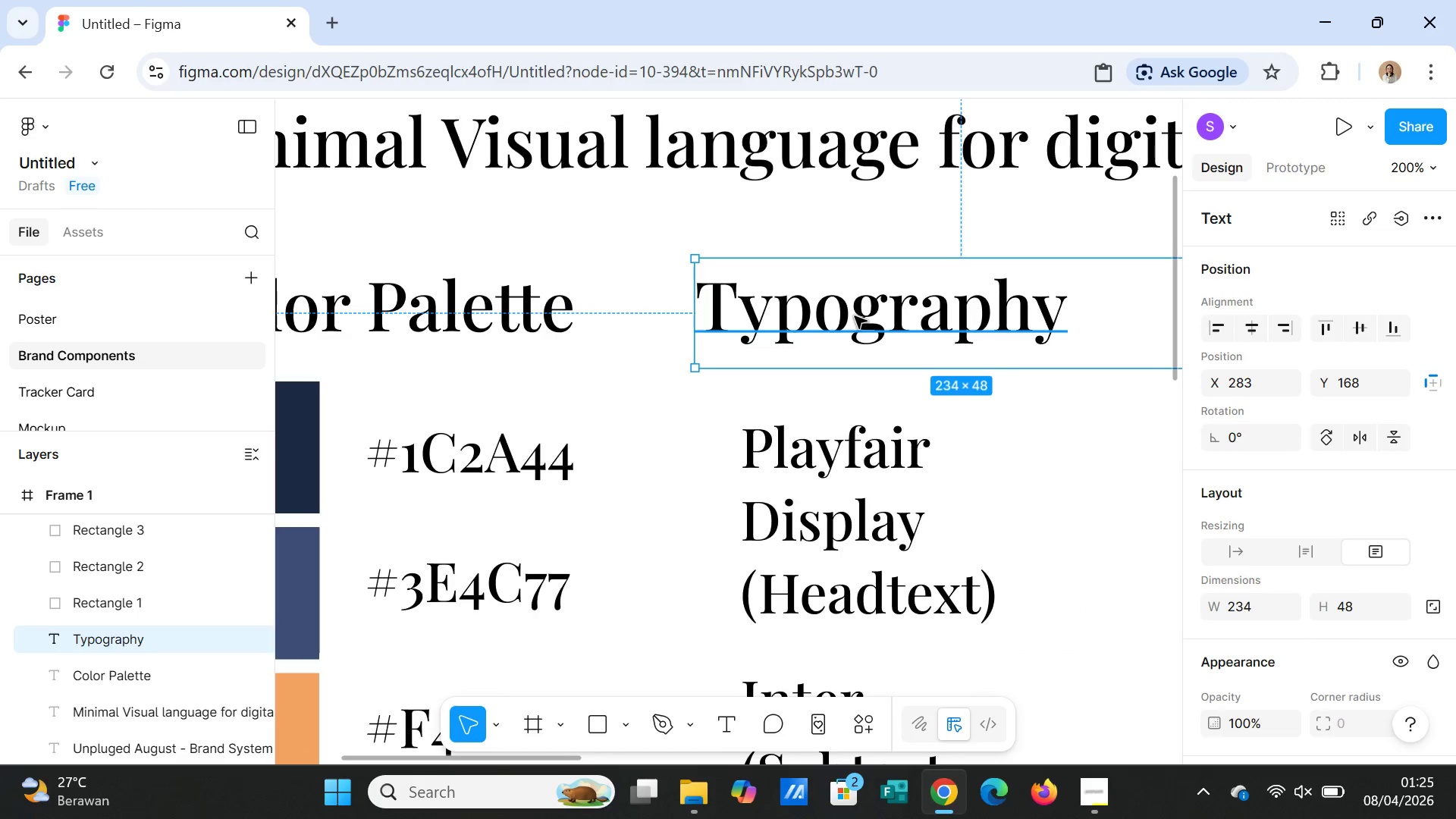 
key(Control+D)
 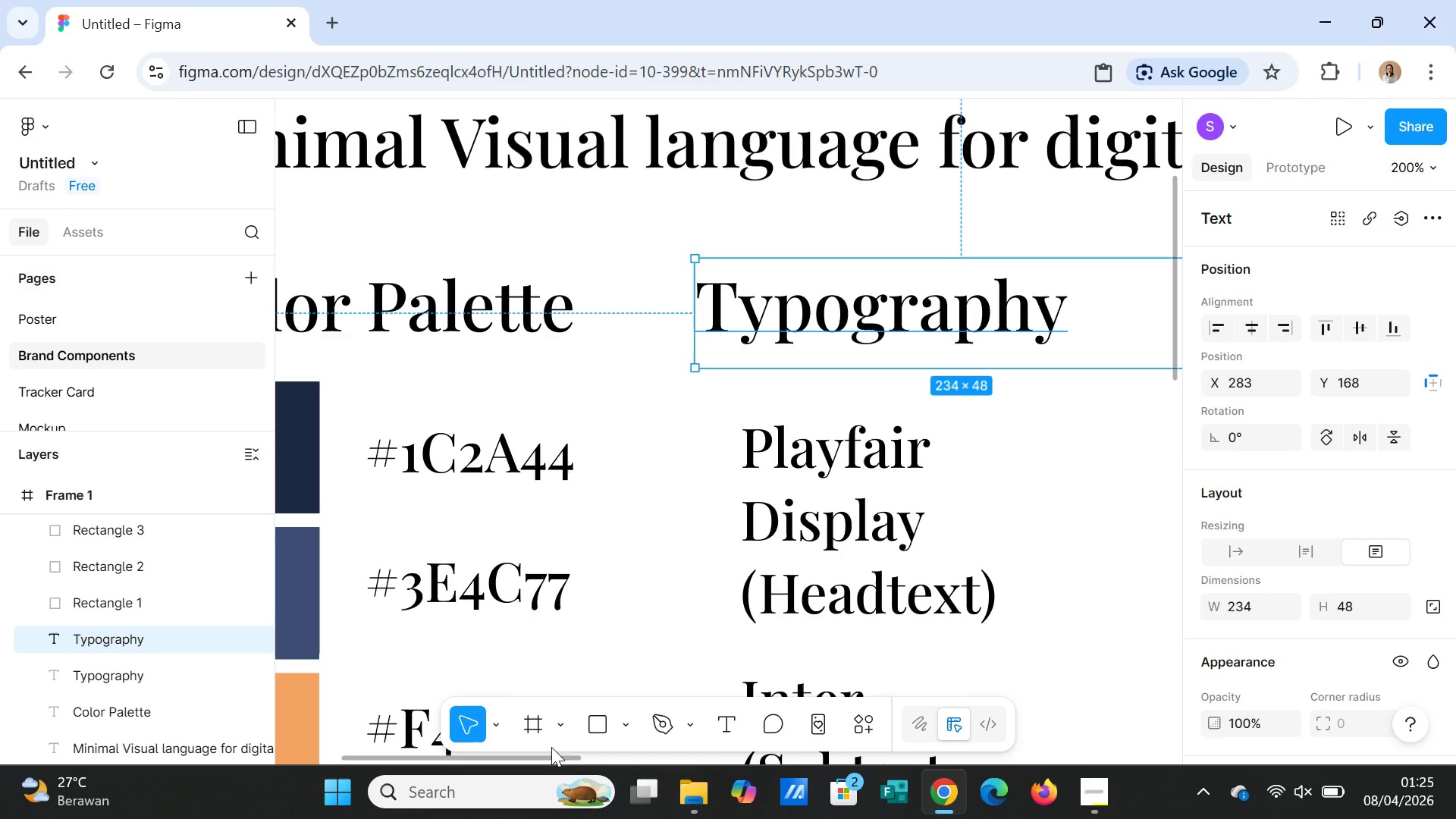 
left_click([551, 753])
 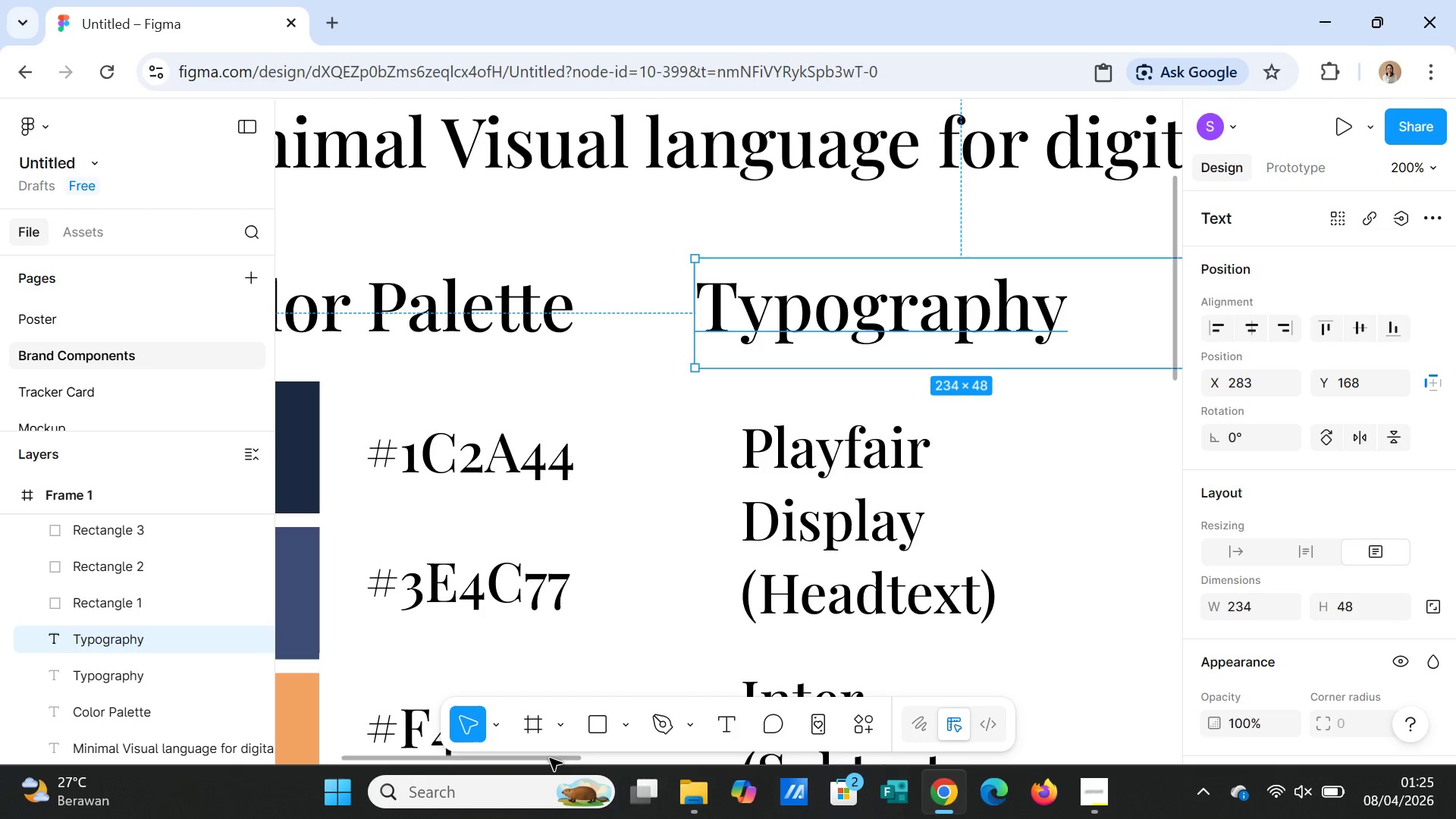 
left_click_drag(start_coordinate=[550, 758], to_coordinate=[723, 764])
 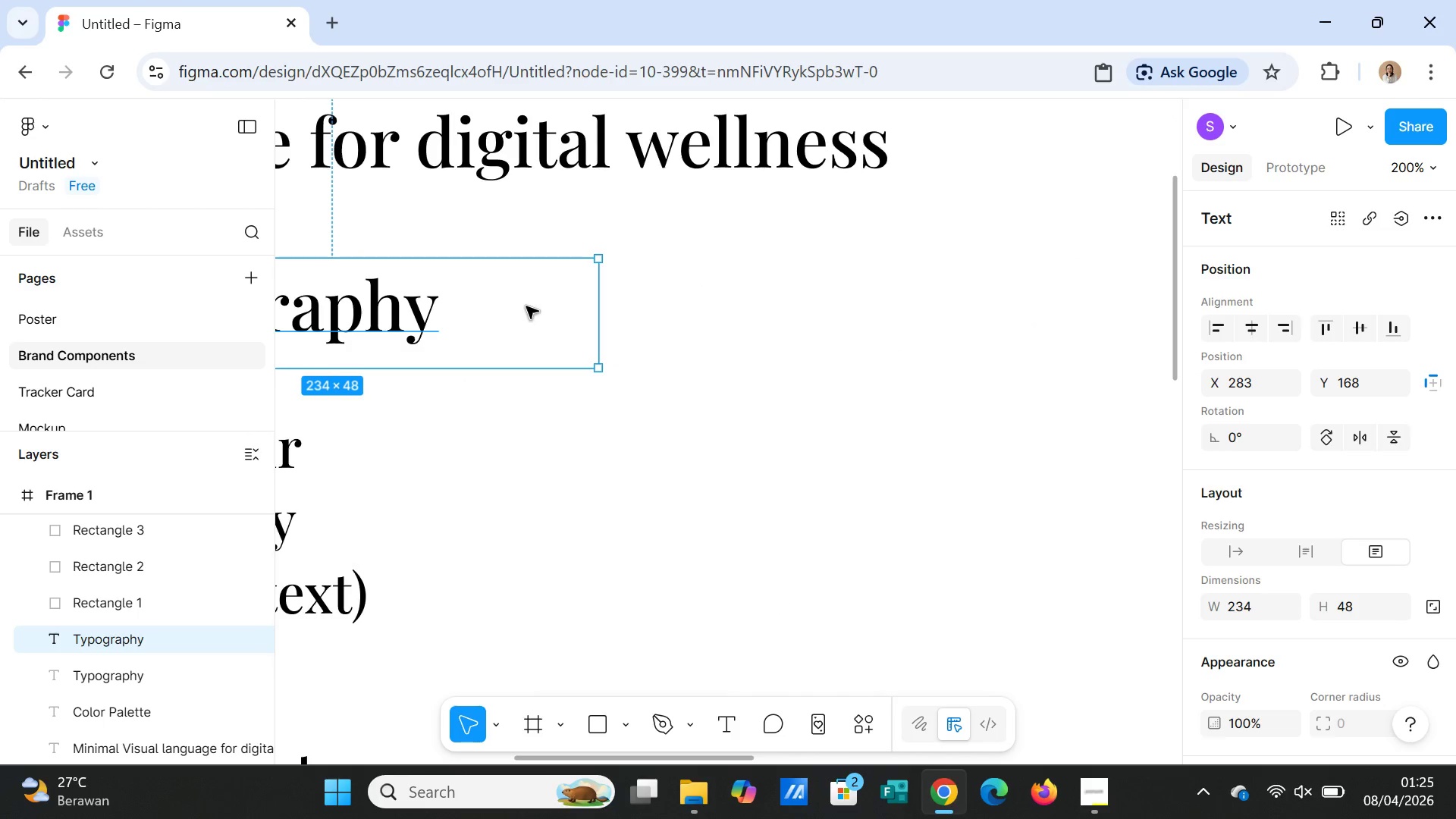 
left_click_drag(start_coordinate=[526, 306], to_coordinate=[1081, 308])
 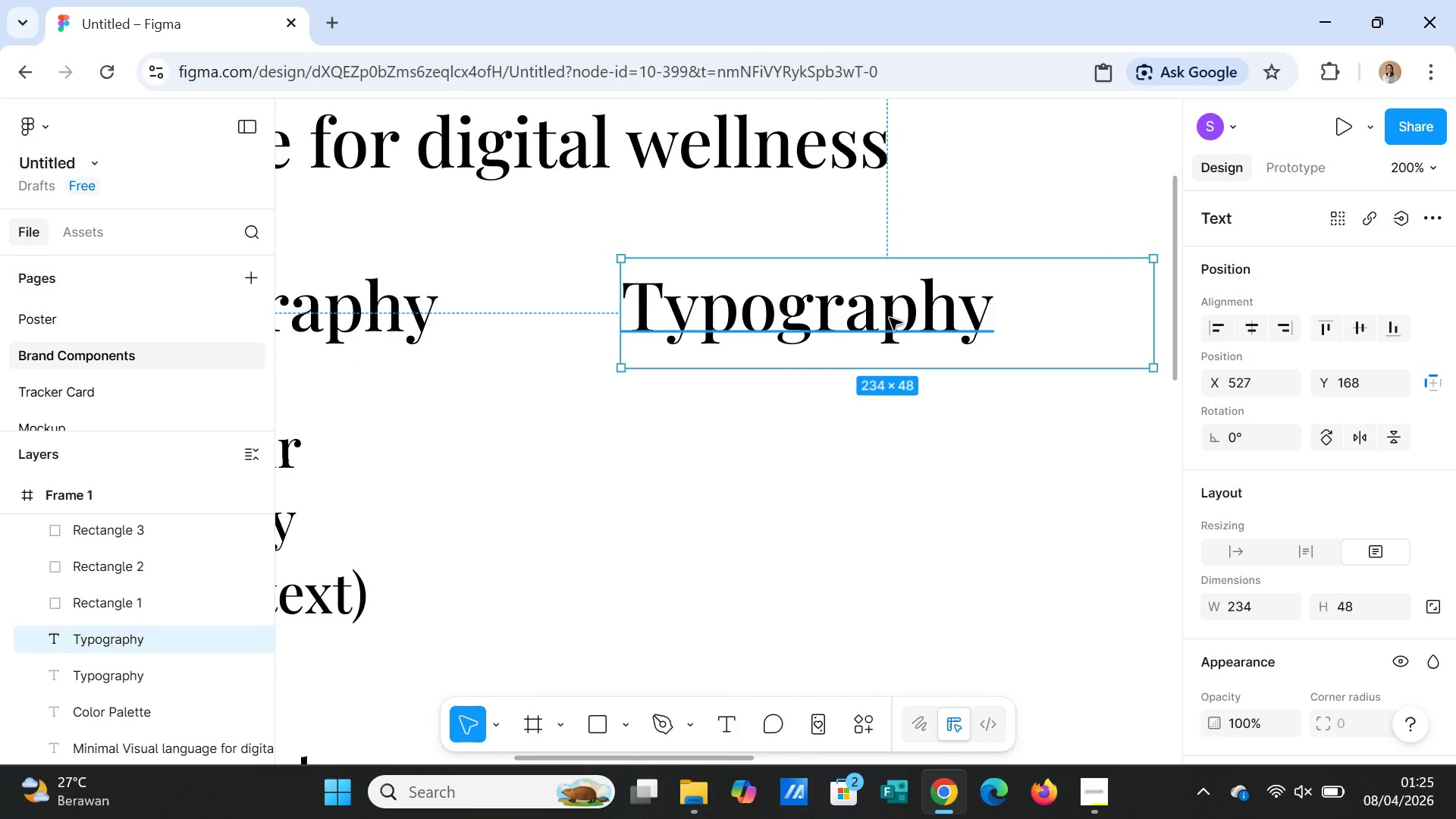 
double_click([890, 318])
 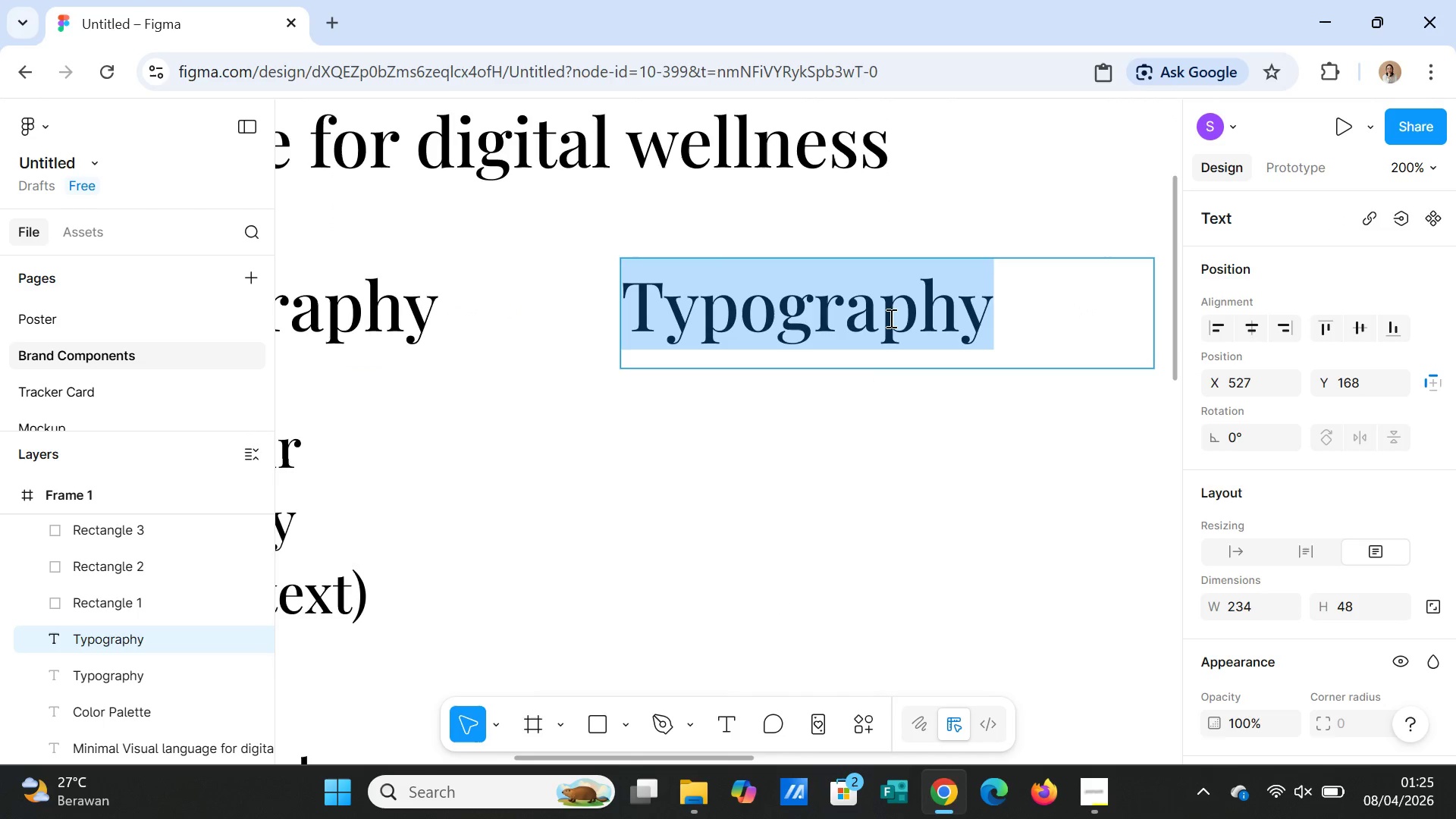 
type(UI Elements)
 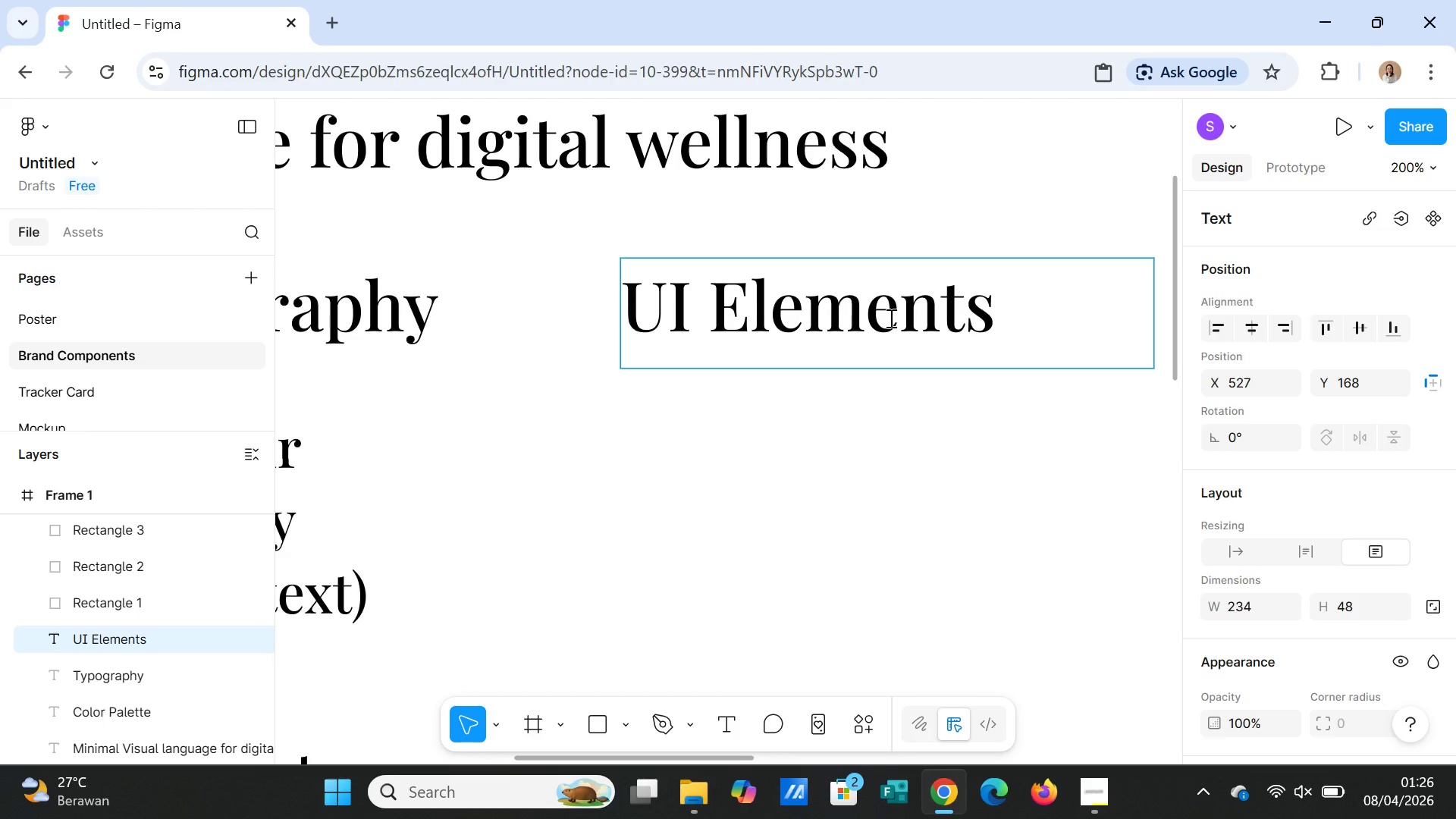 
wait(7.69)
 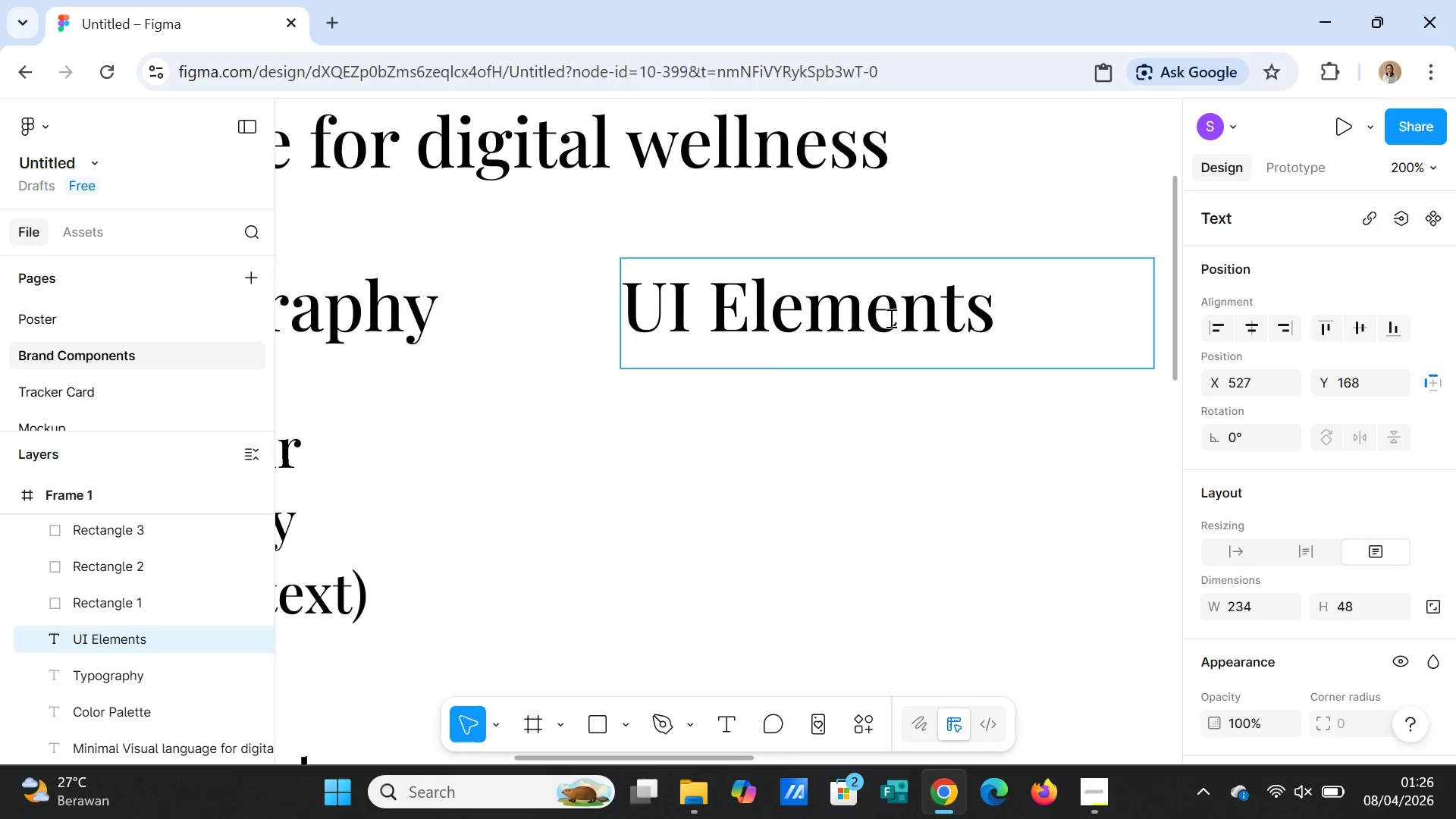 
left_click([817, 430])
 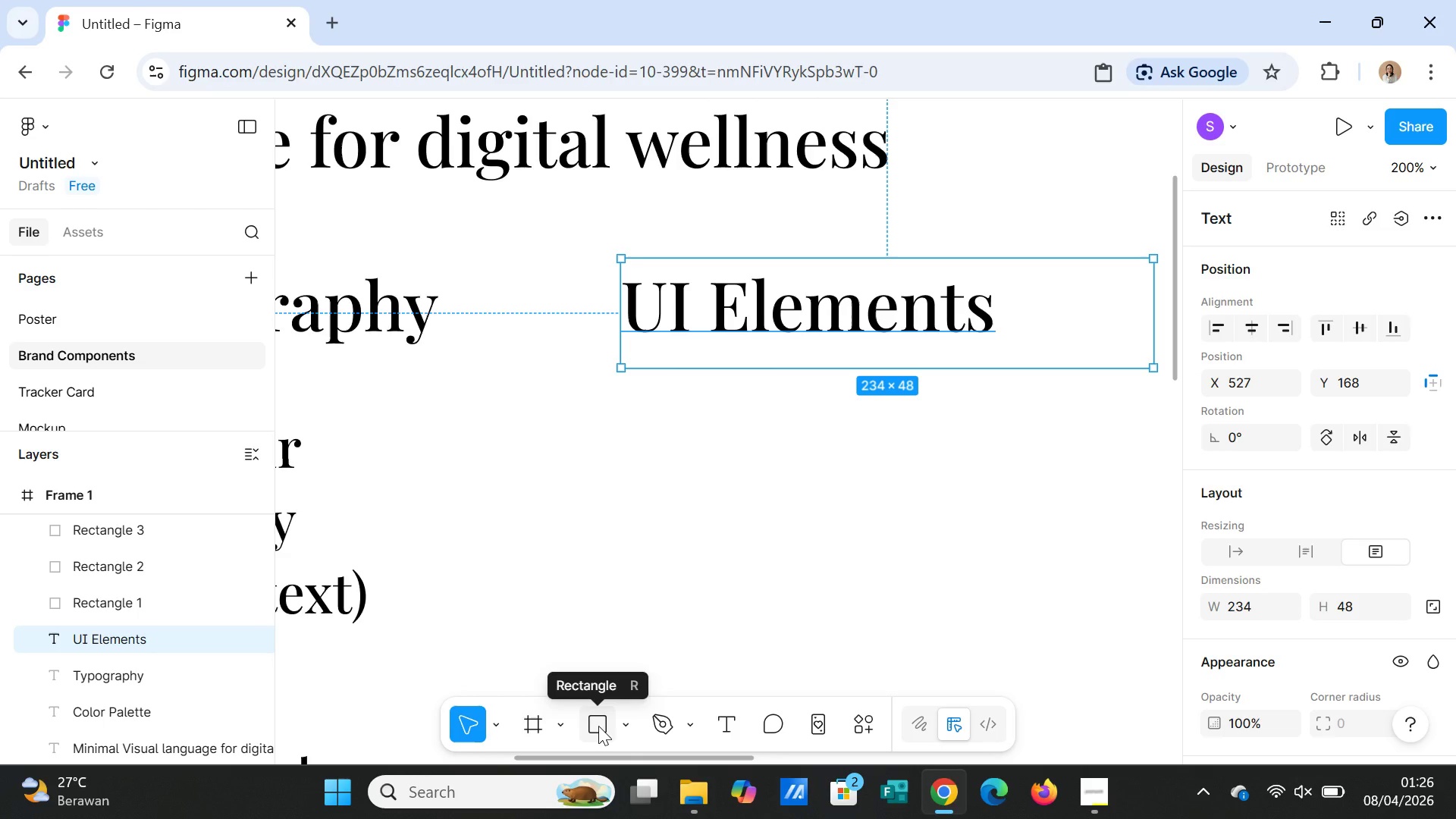 
wait(28.03)
 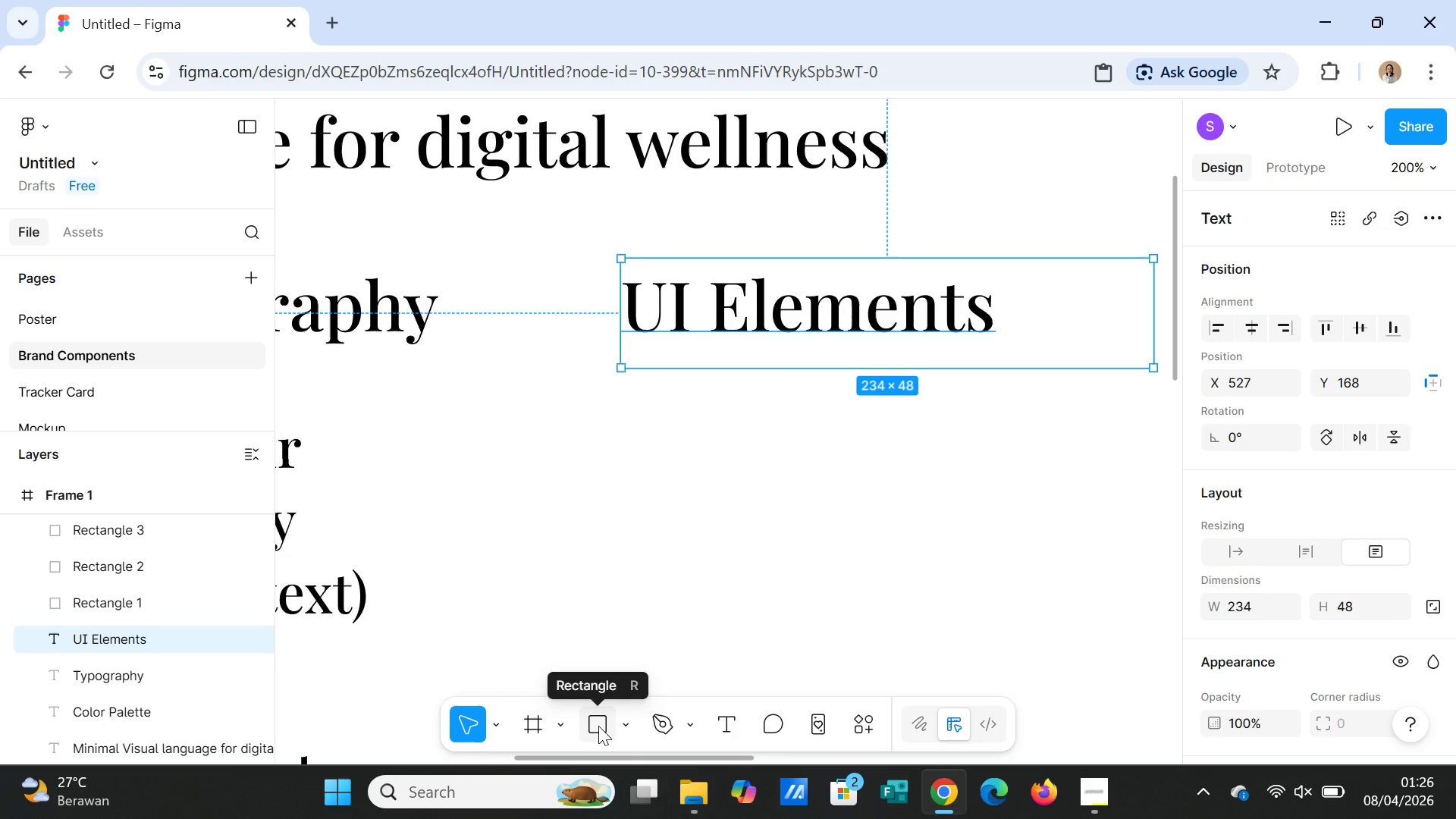 
left_click([598, 726])
 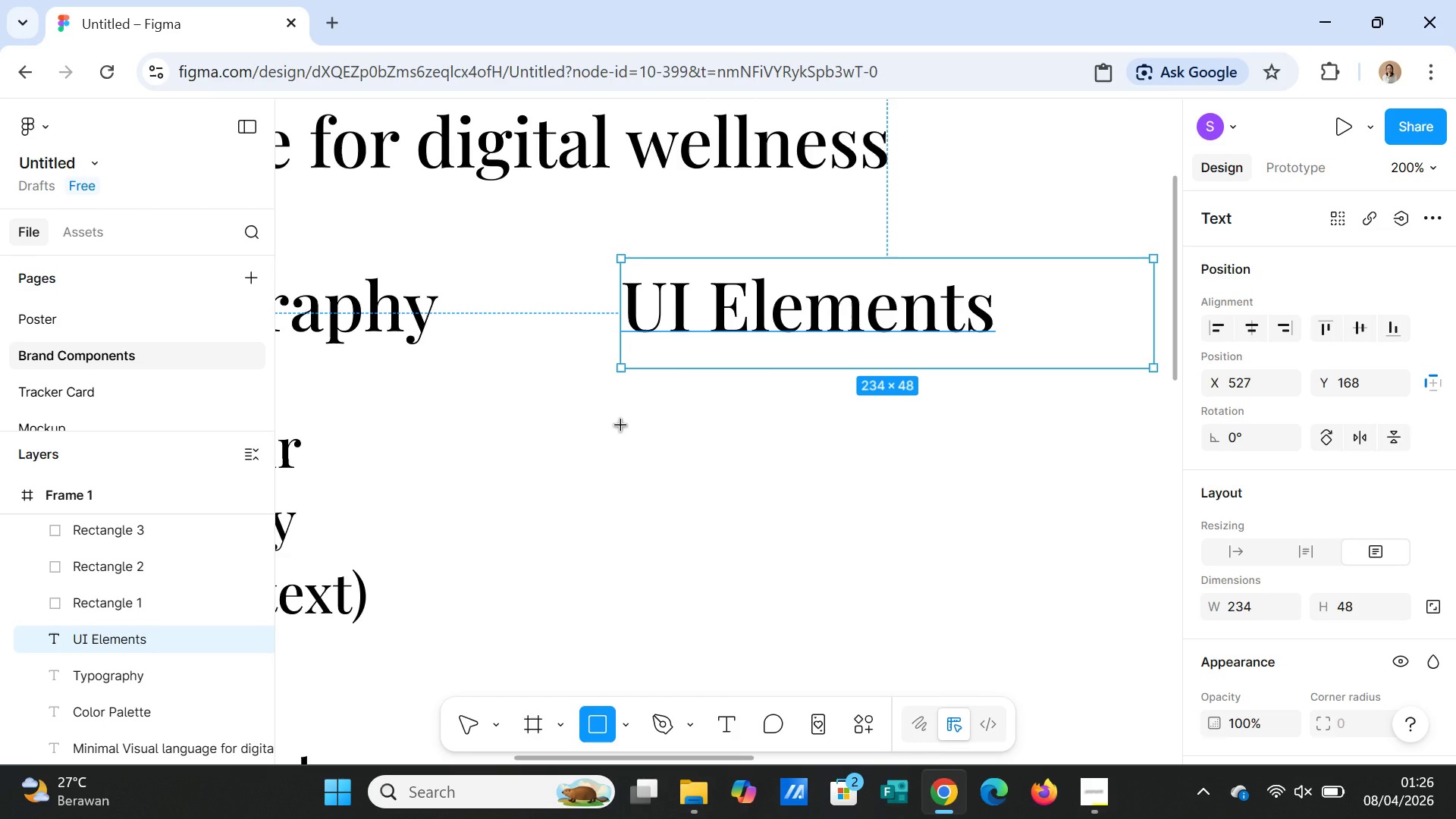 
left_click_drag(start_coordinate=[620, 417], to_coordinate=[708, 491])
 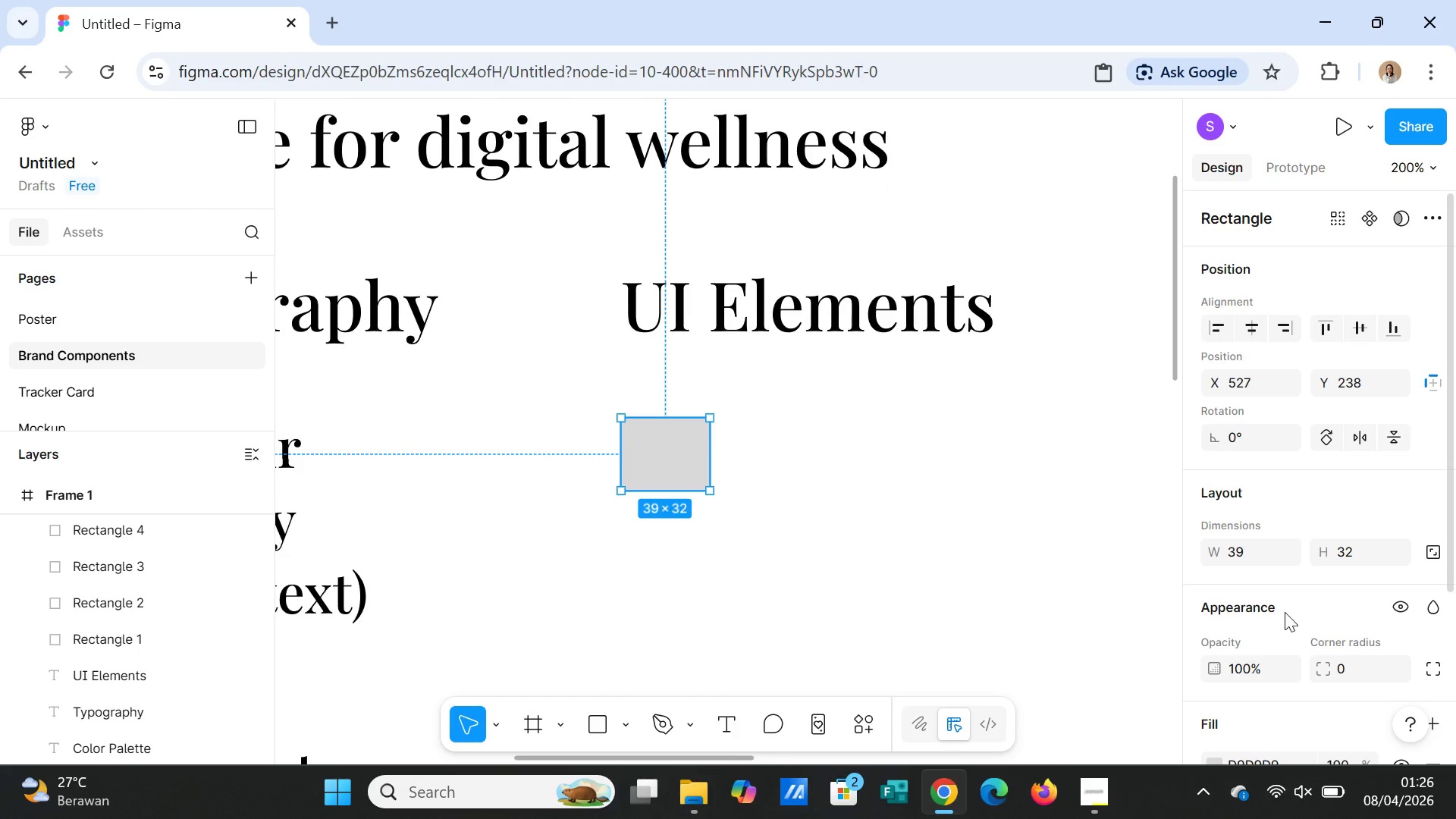 
scroll: coordinate [1287, 651], scroll_direction: down, amount: 2.0
 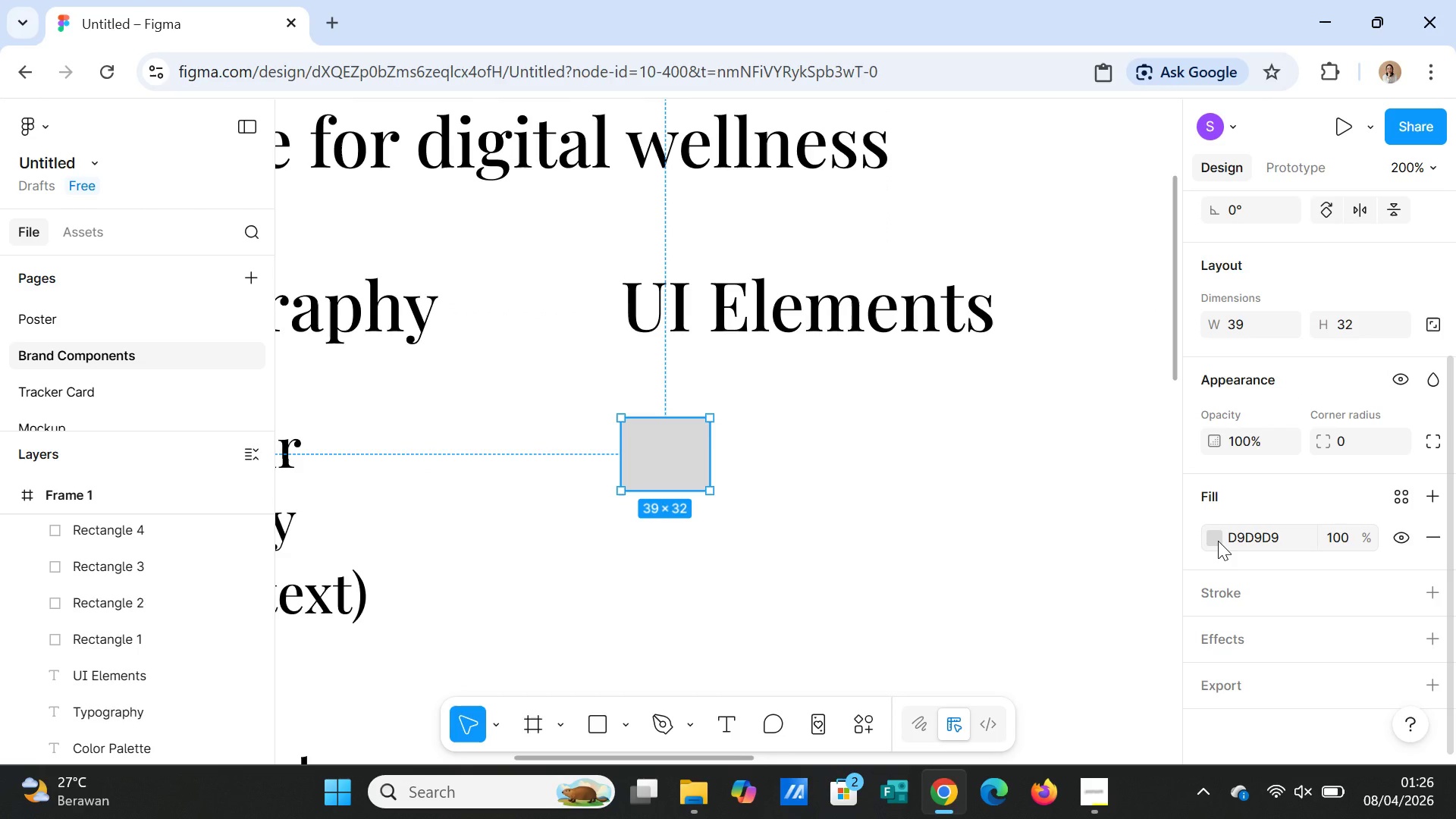 
left_click([1218, 541])
 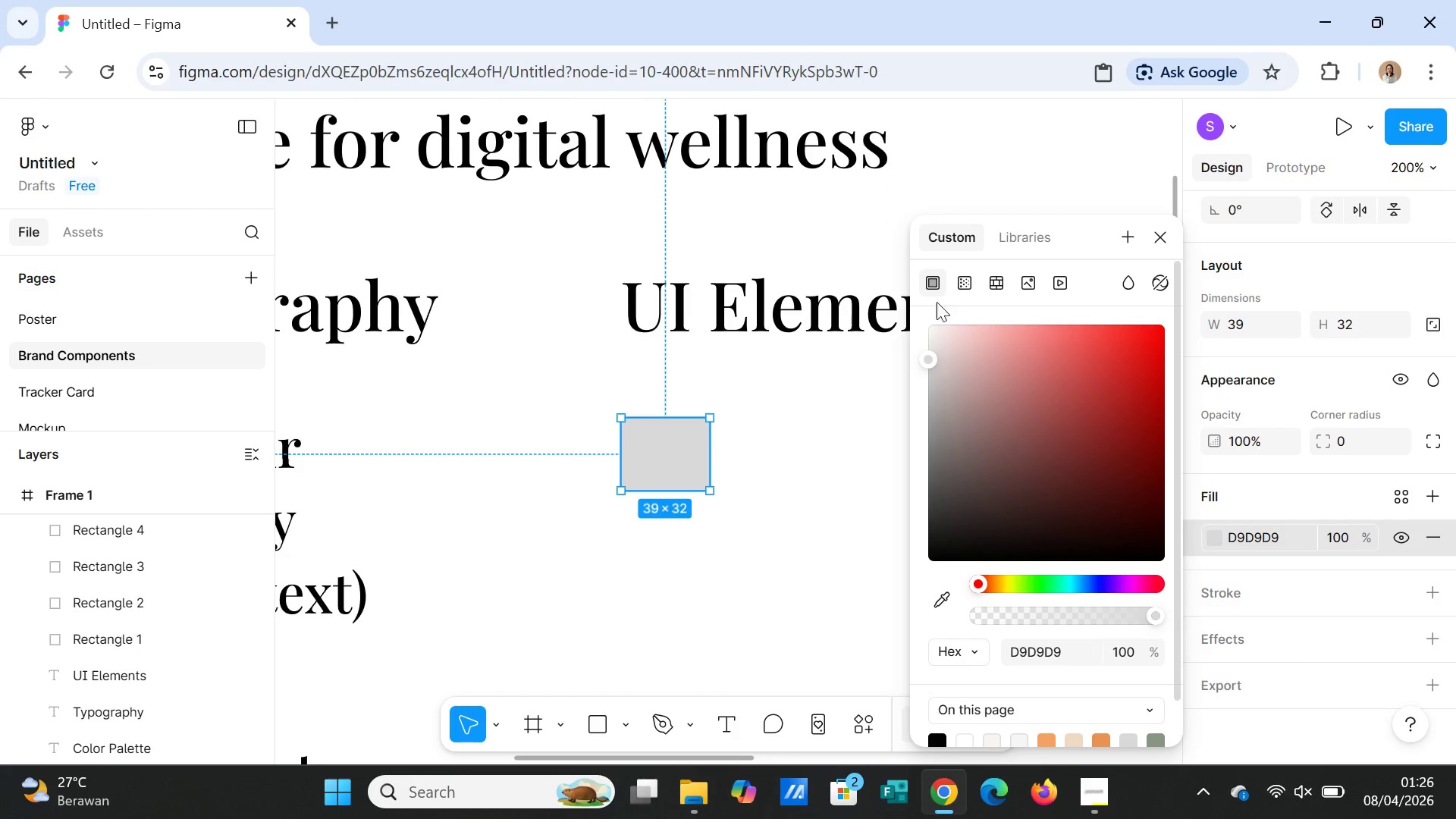 
left_click([969, 279])
 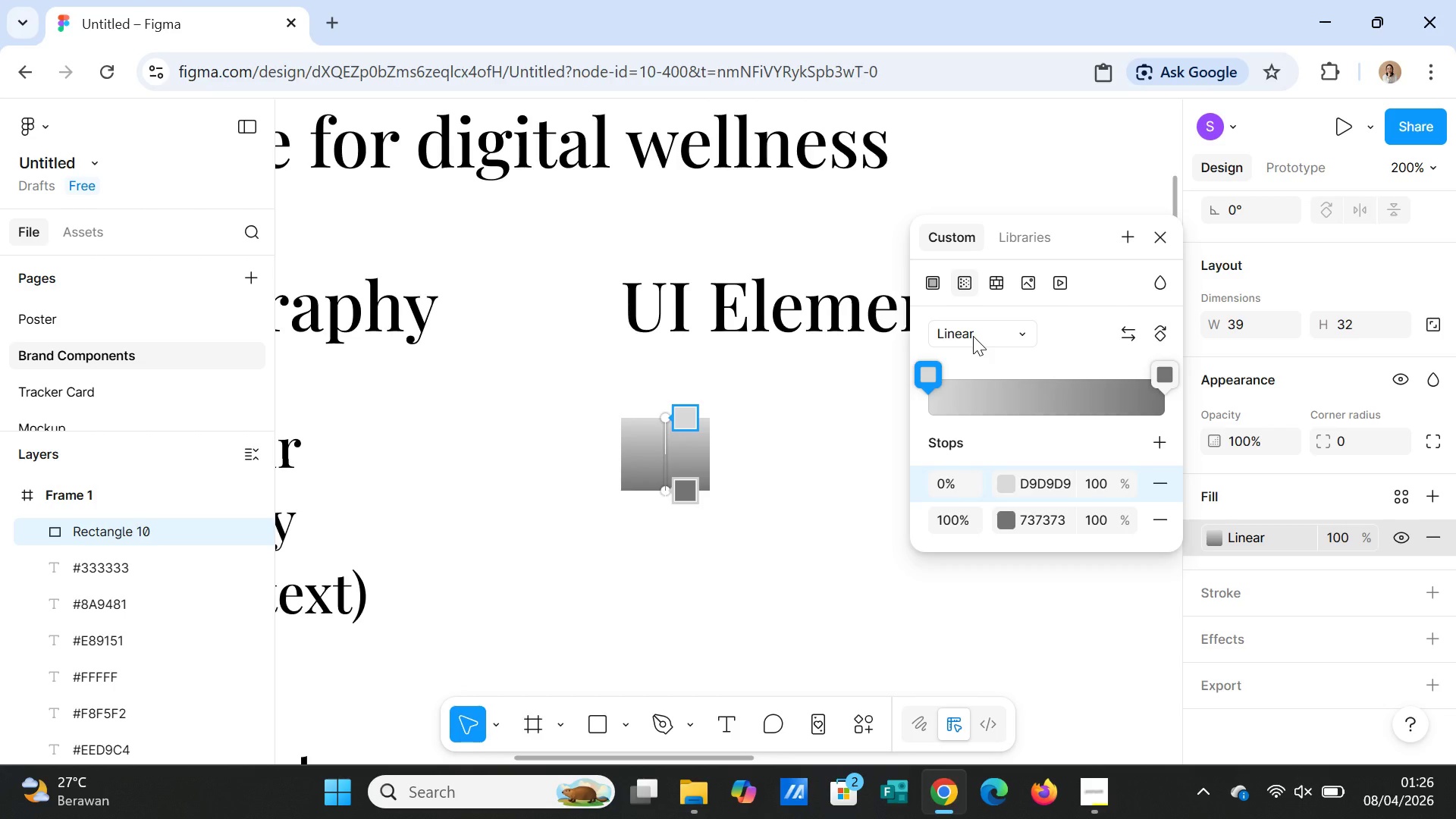 
wait(13.81)
 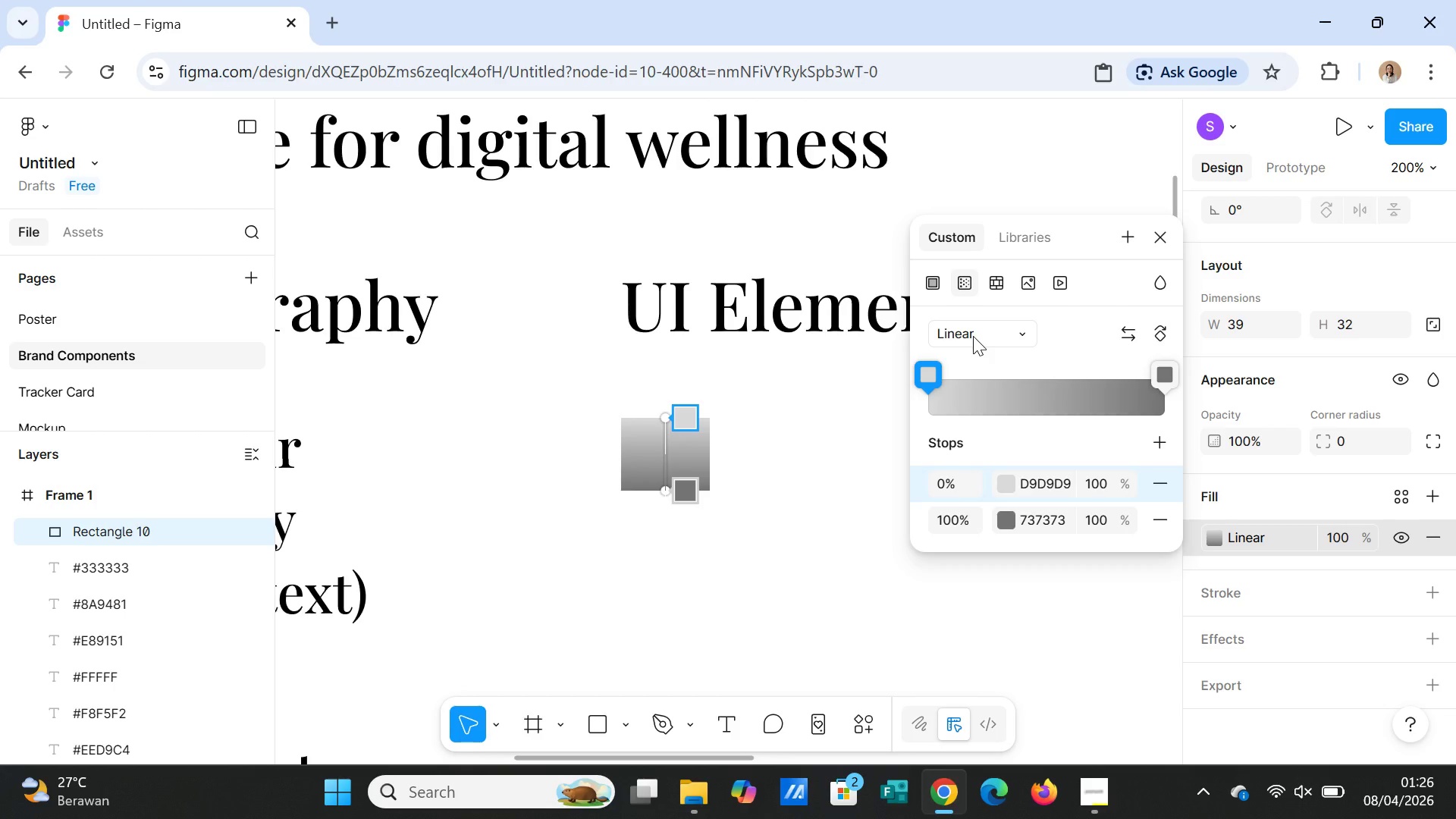 
left_click([1046, 481])
 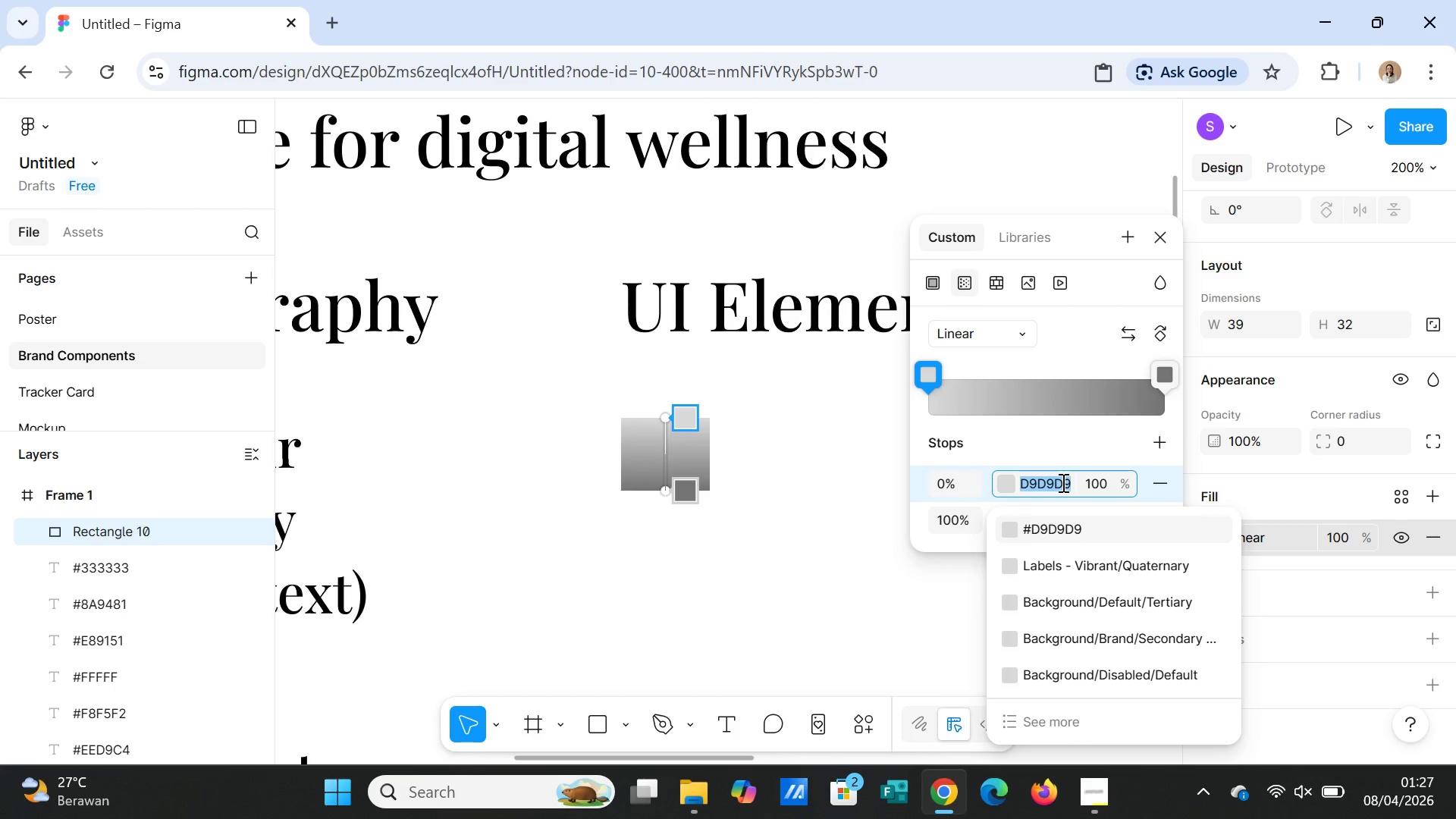 
type(1c2a44)
 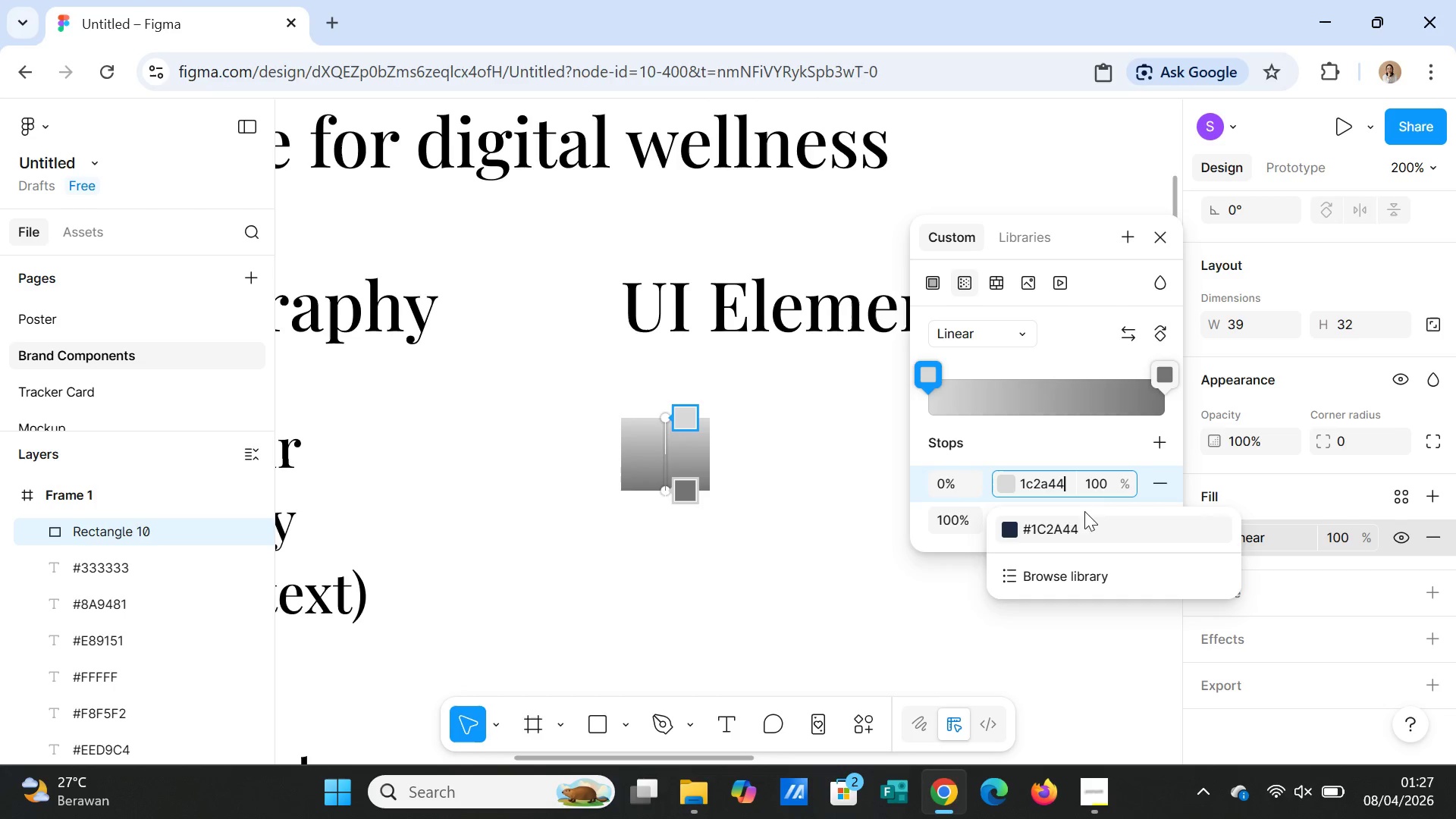 
left_click([1068, 532])
 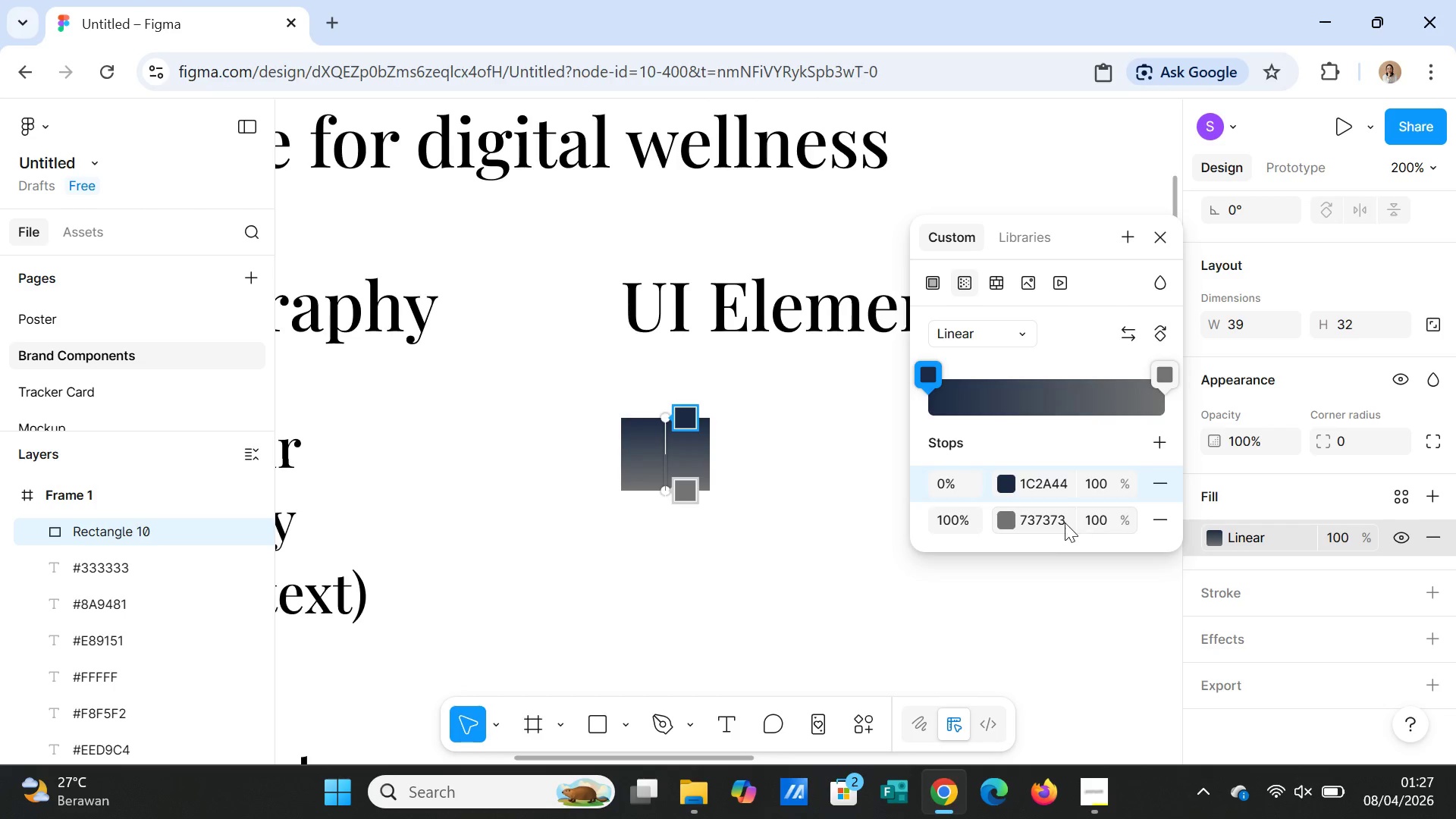 
left_click([1062, 521])
 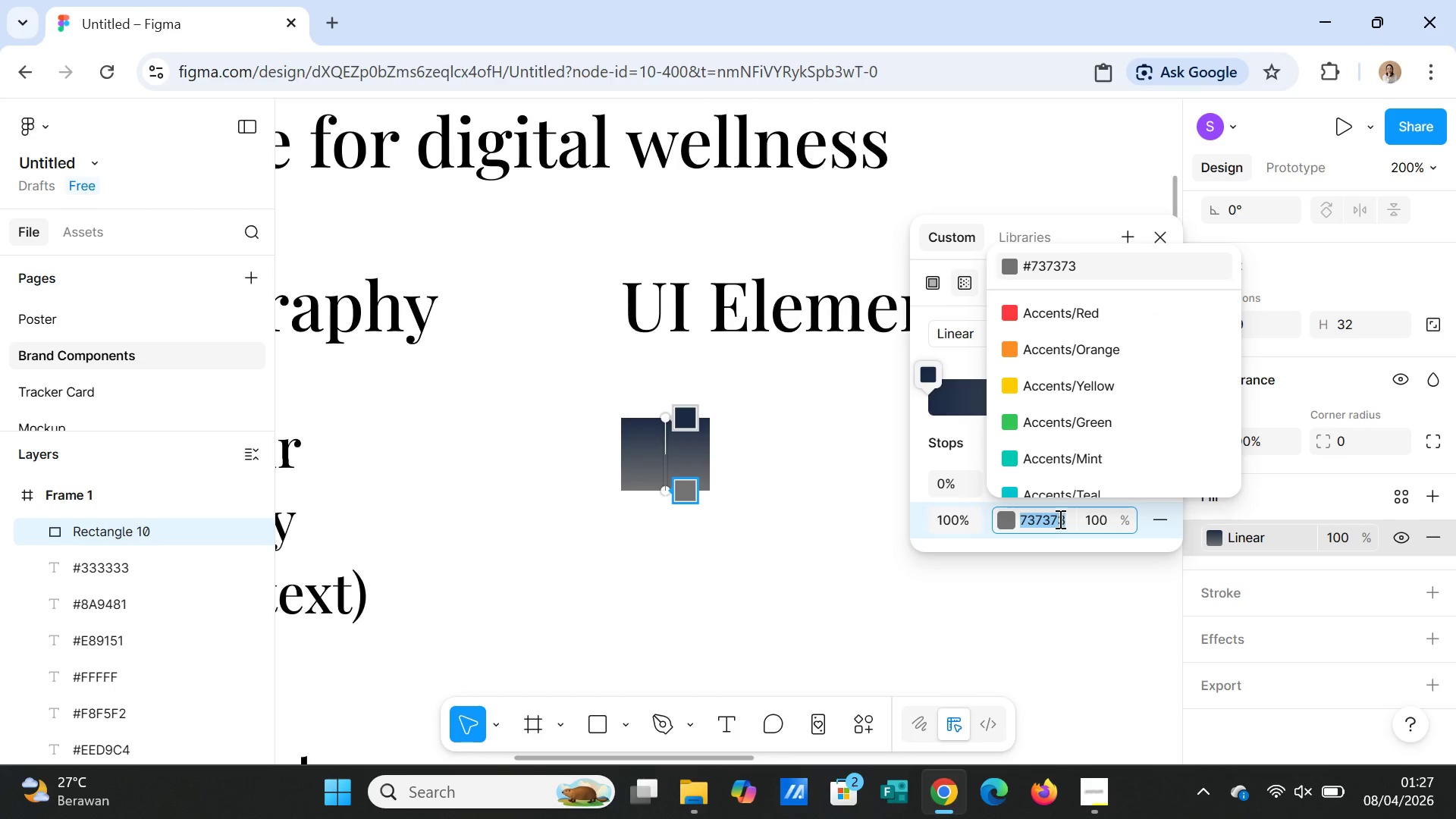 
type(3e)
 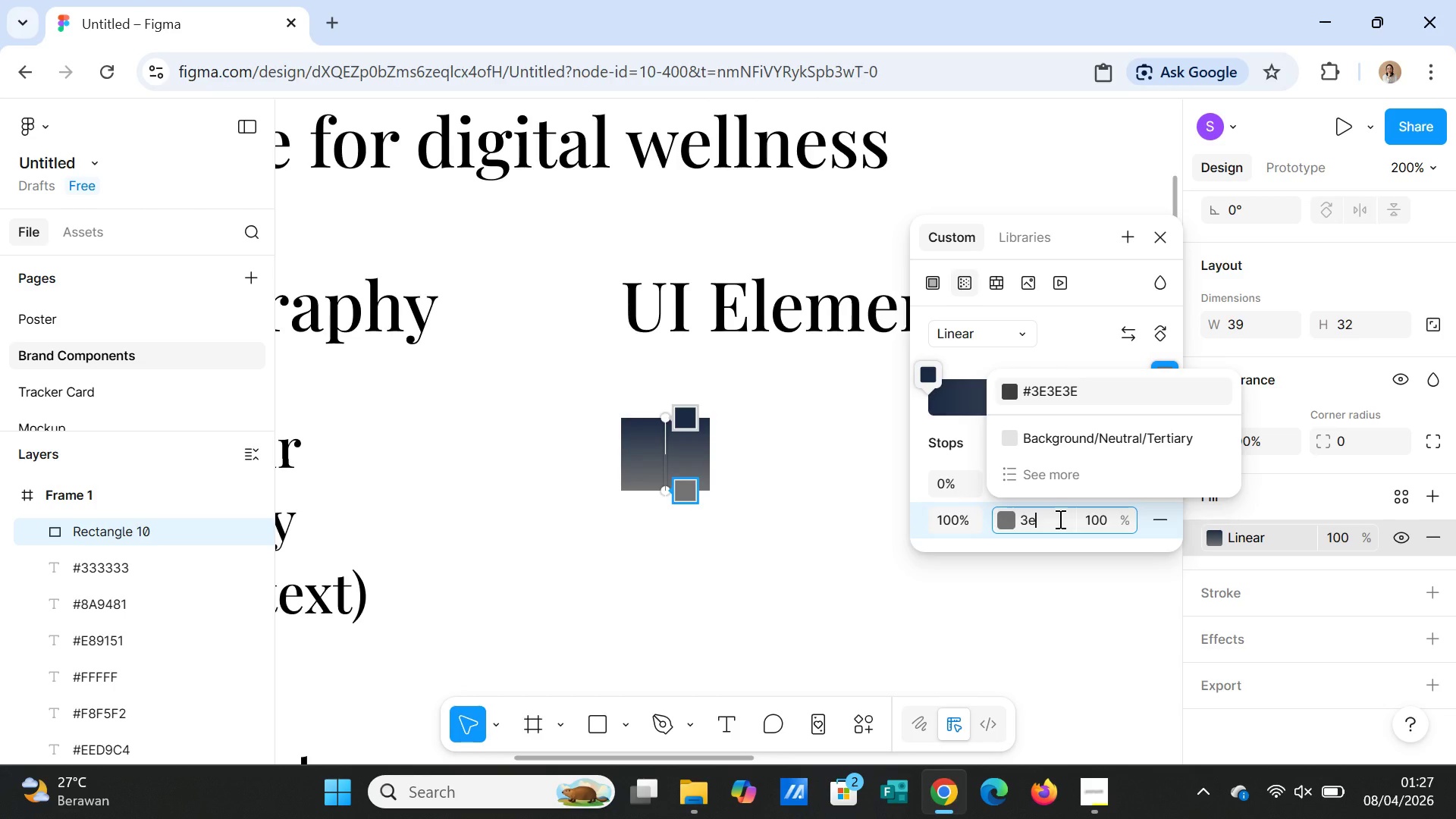 
type(4c77)
 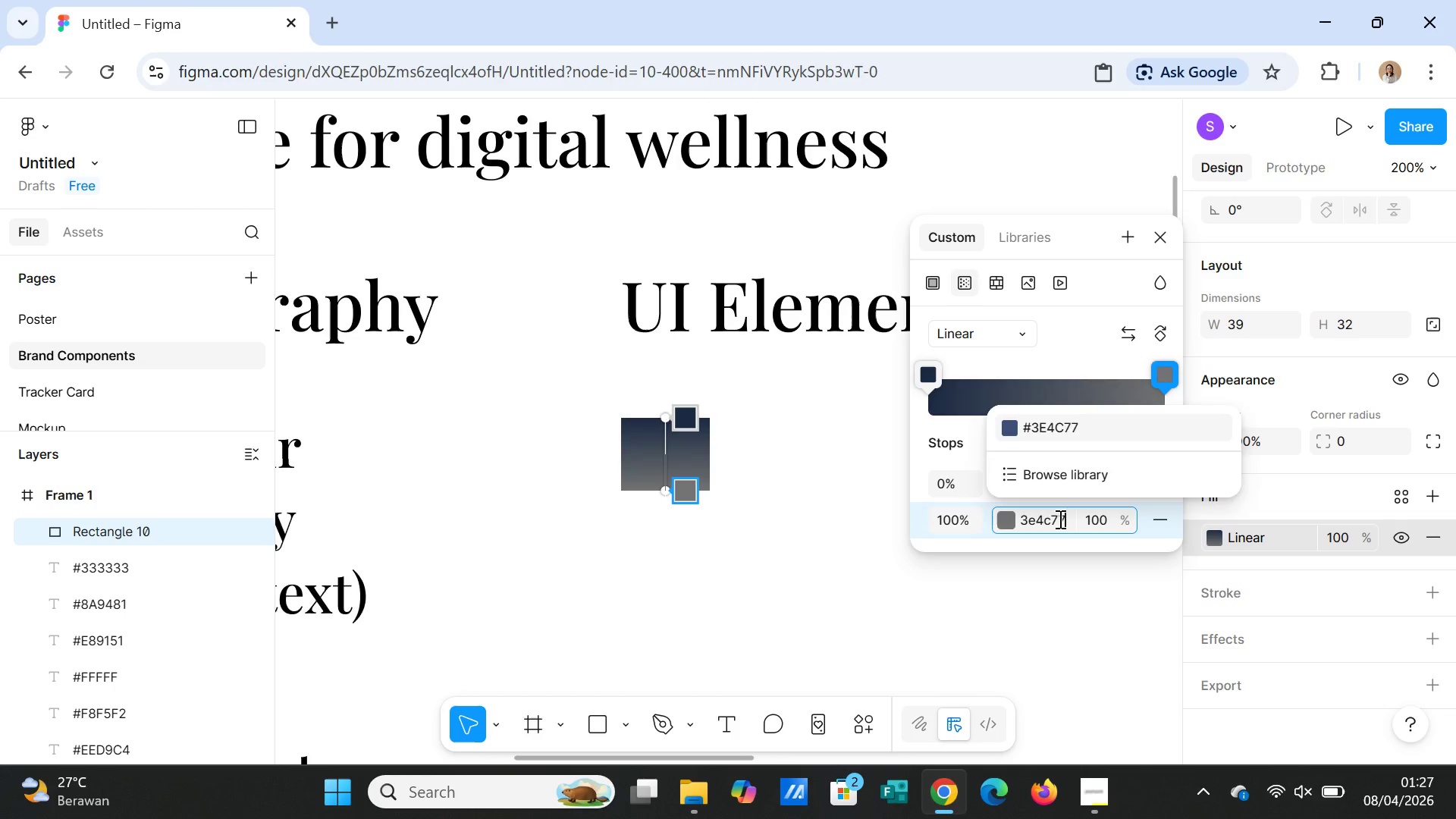 
key(Enter)
 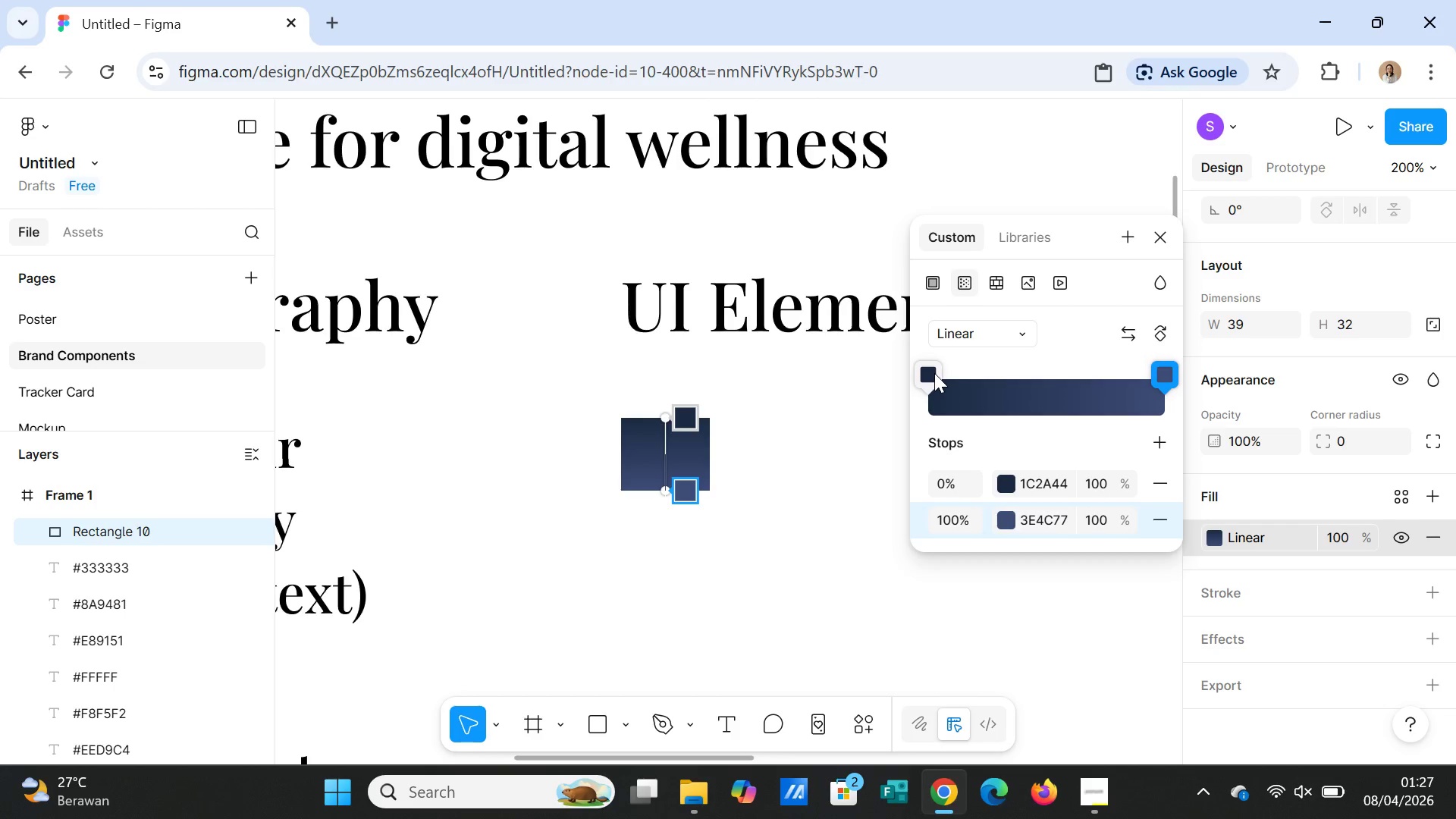 
wait(6.69)
 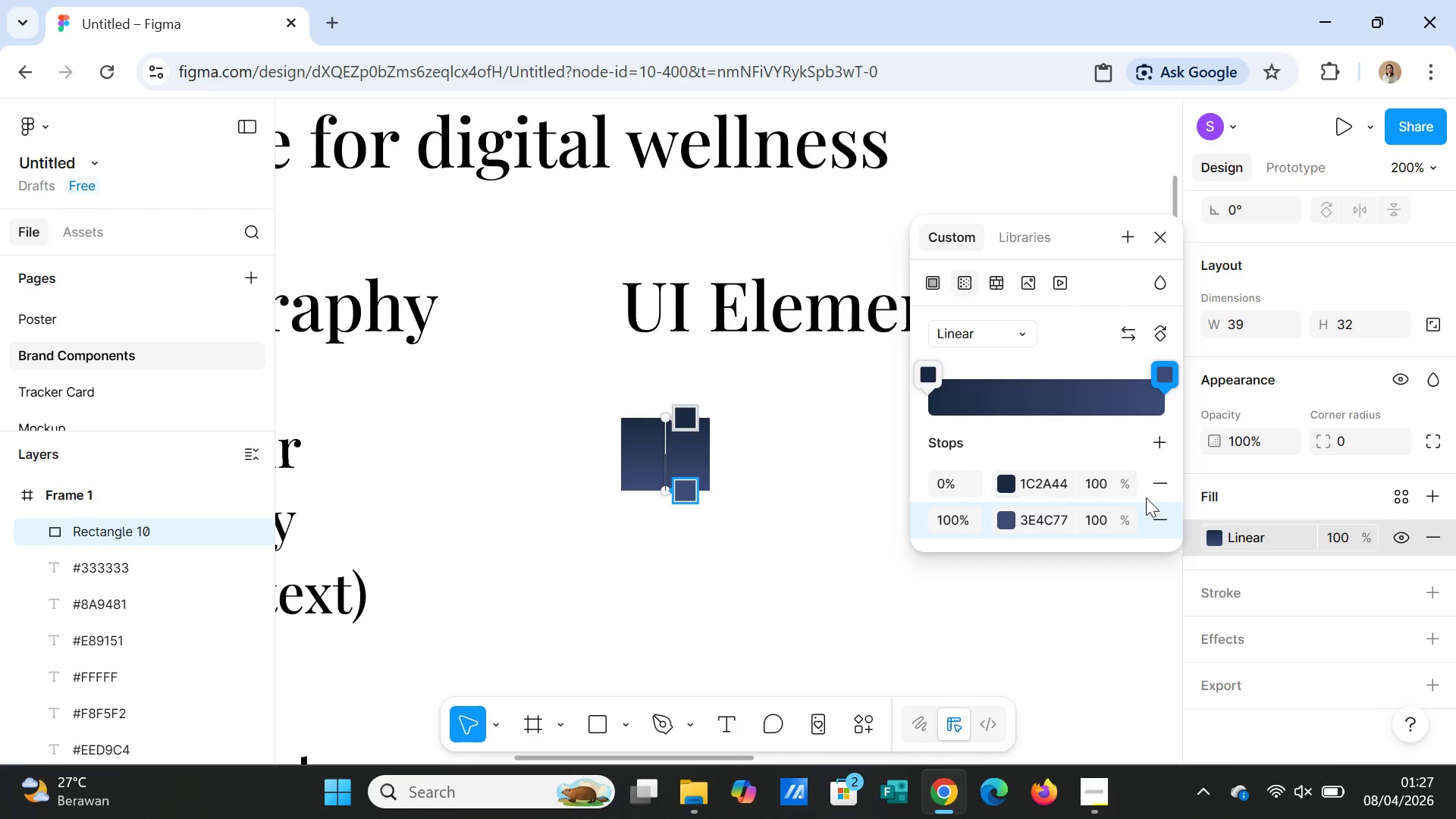 
left_click_drag(start_coordinate=[934, 373], to_coordinate=[1072, 374])
 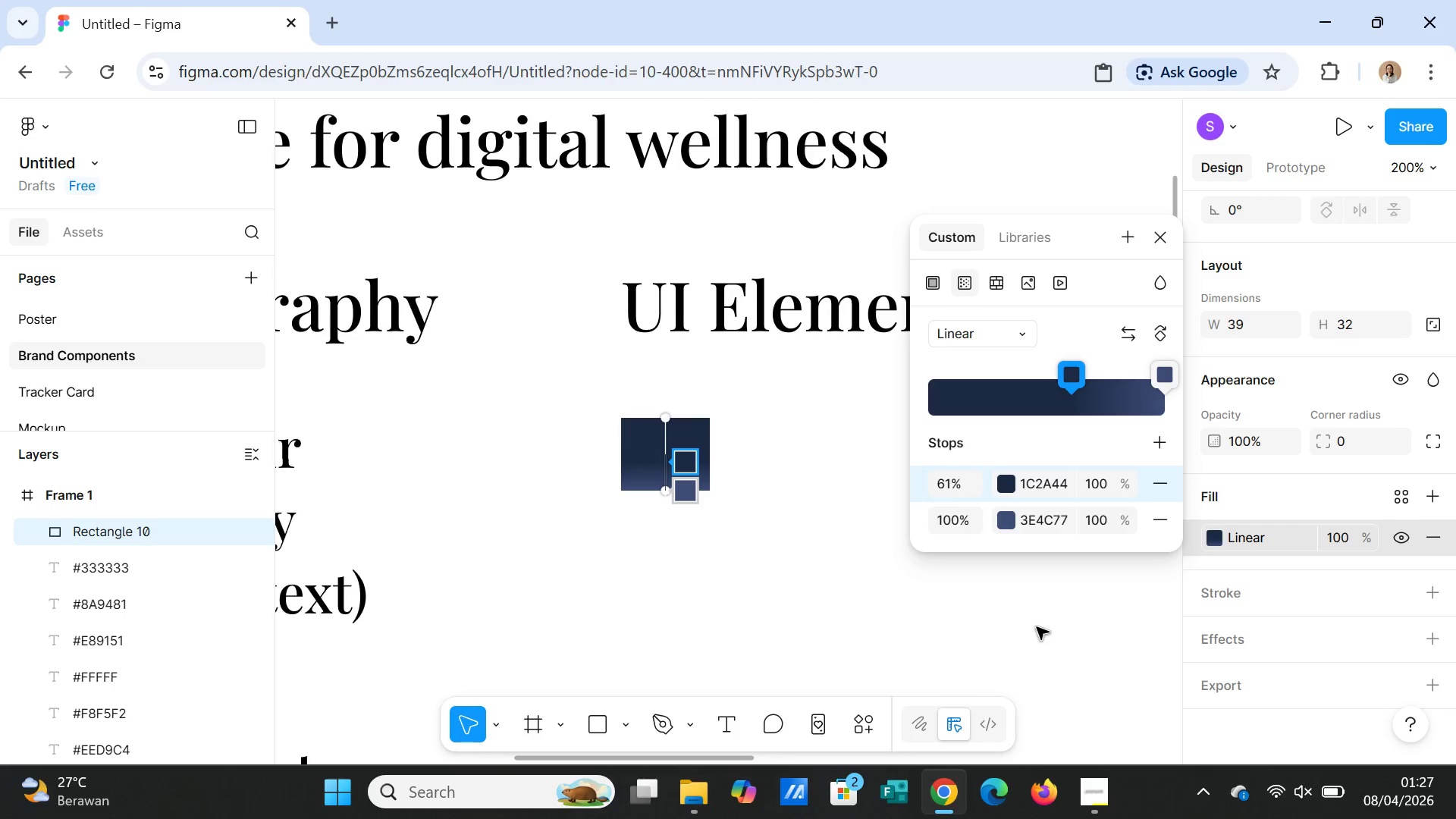 
left_click([1037, 627])
 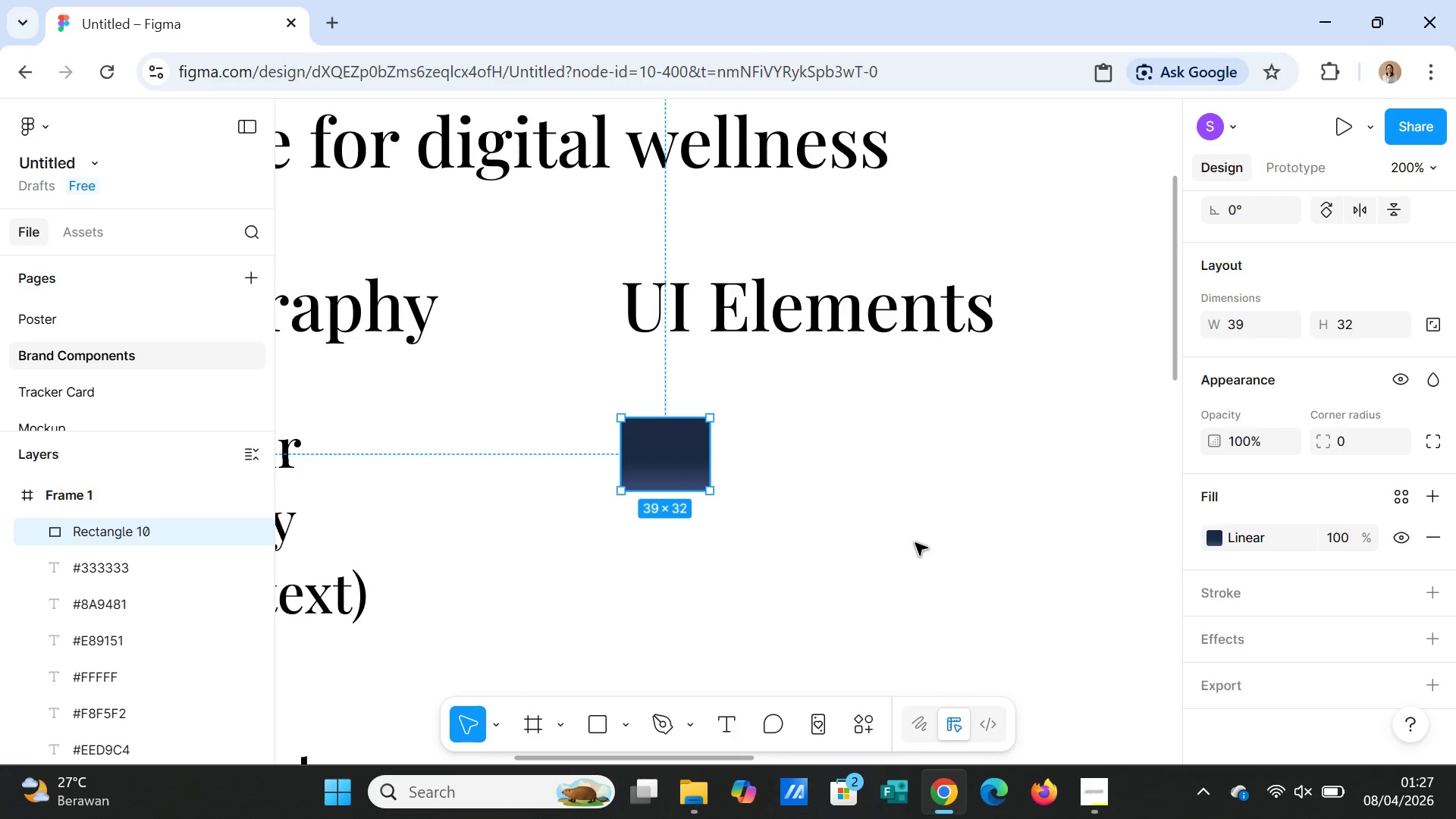 
left_click([915, 543])
 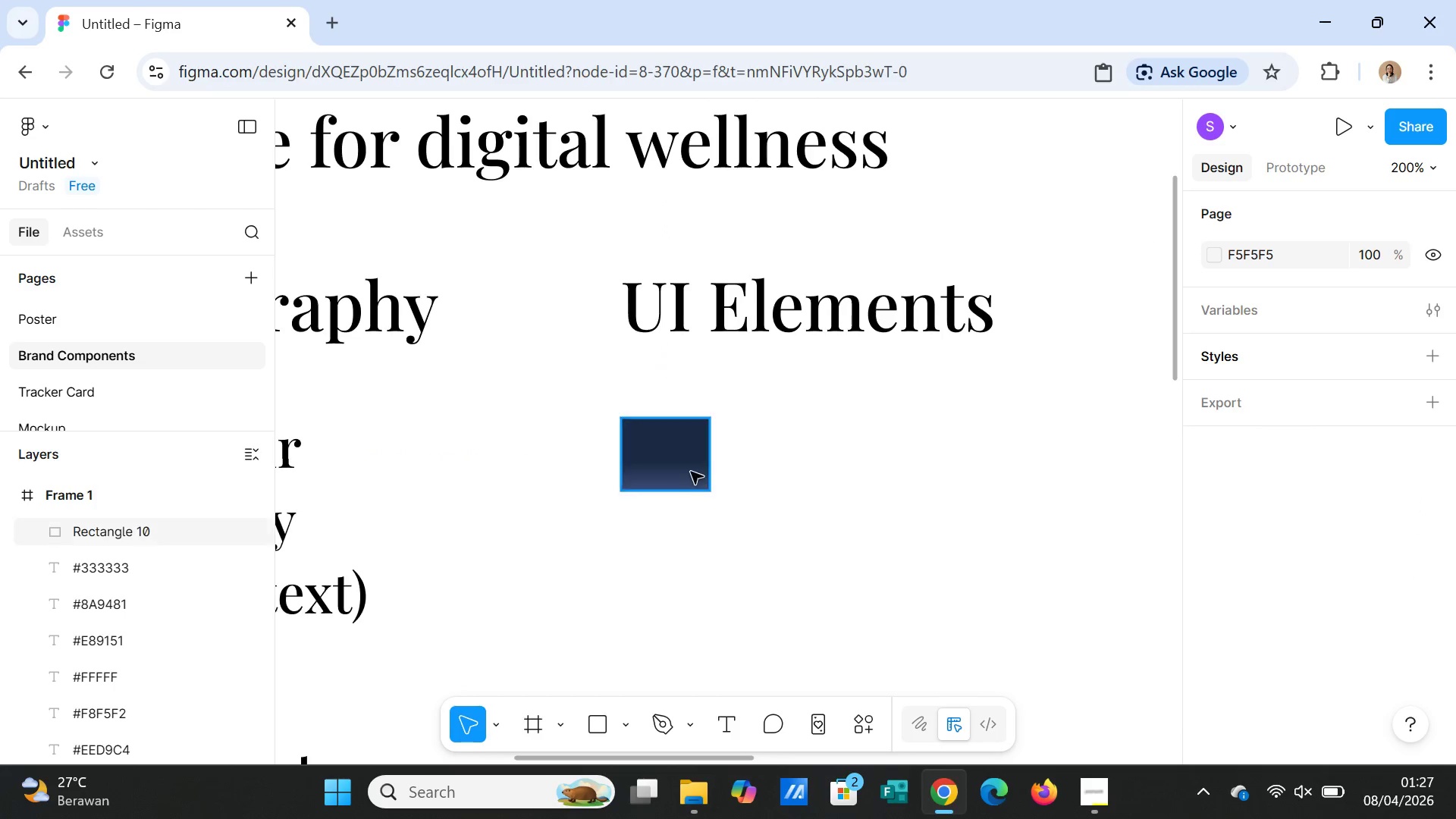 
left_click([689, 466])
 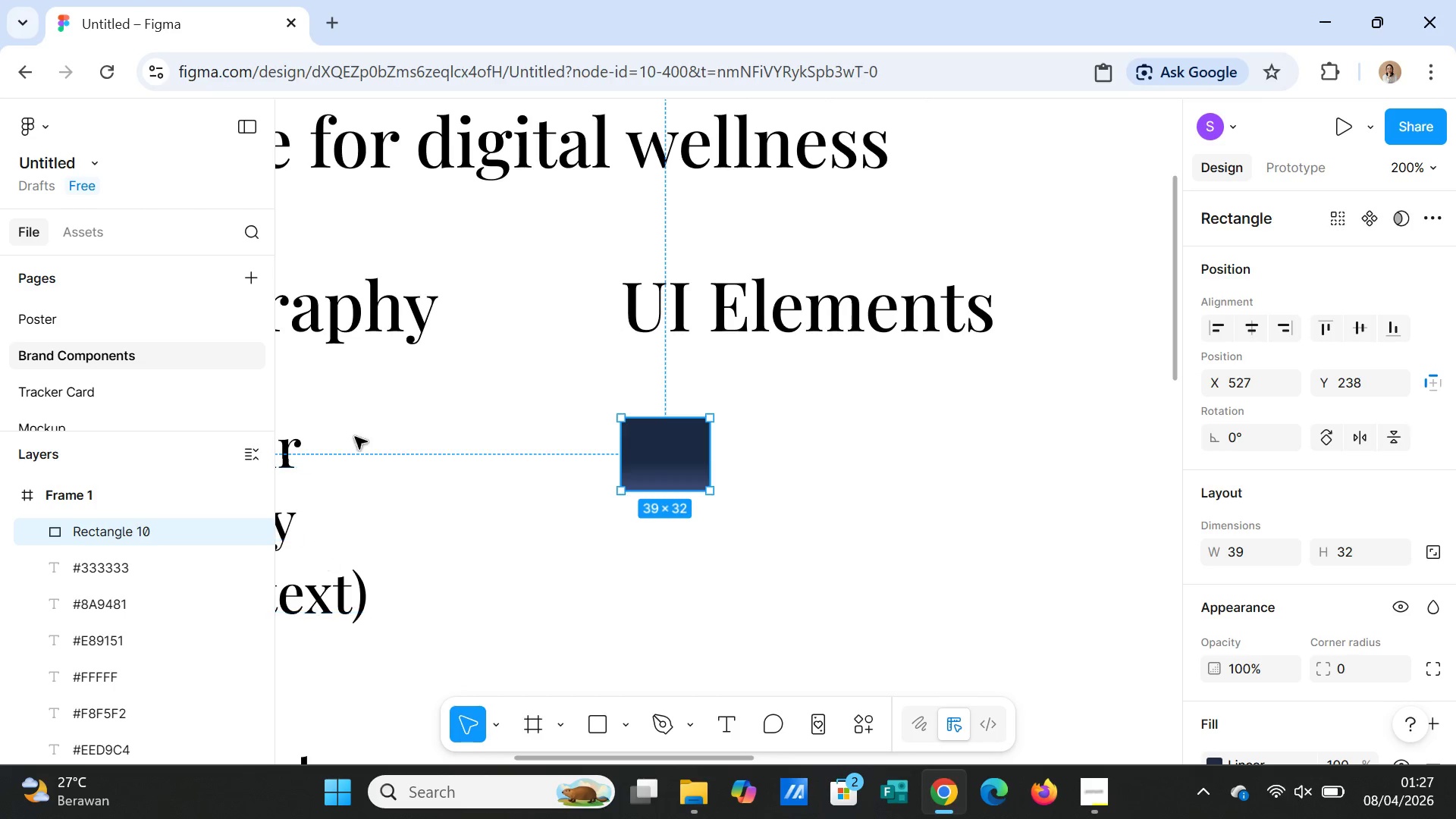 
left_click([318, 594])
 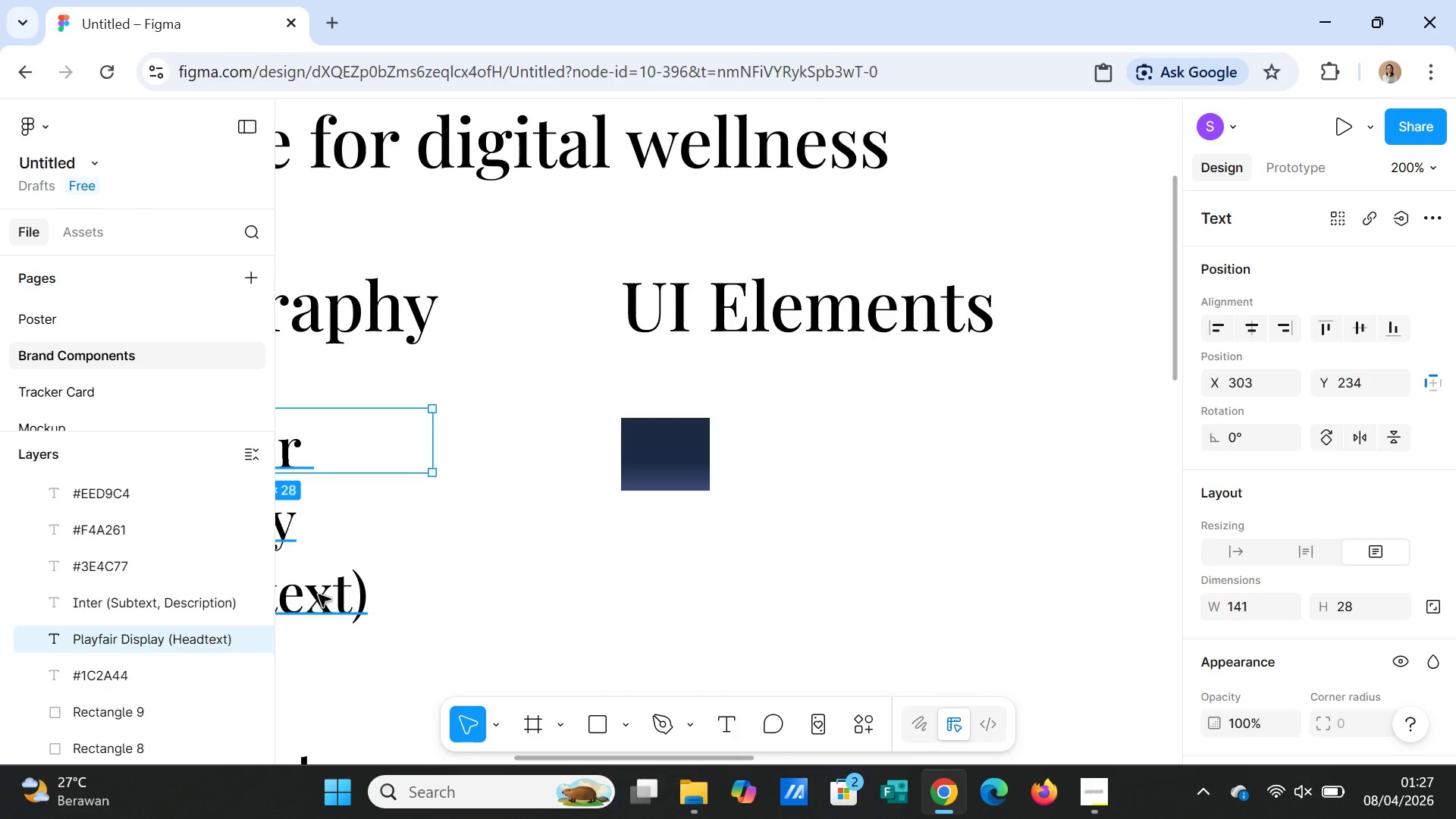 
key(Control+C)
 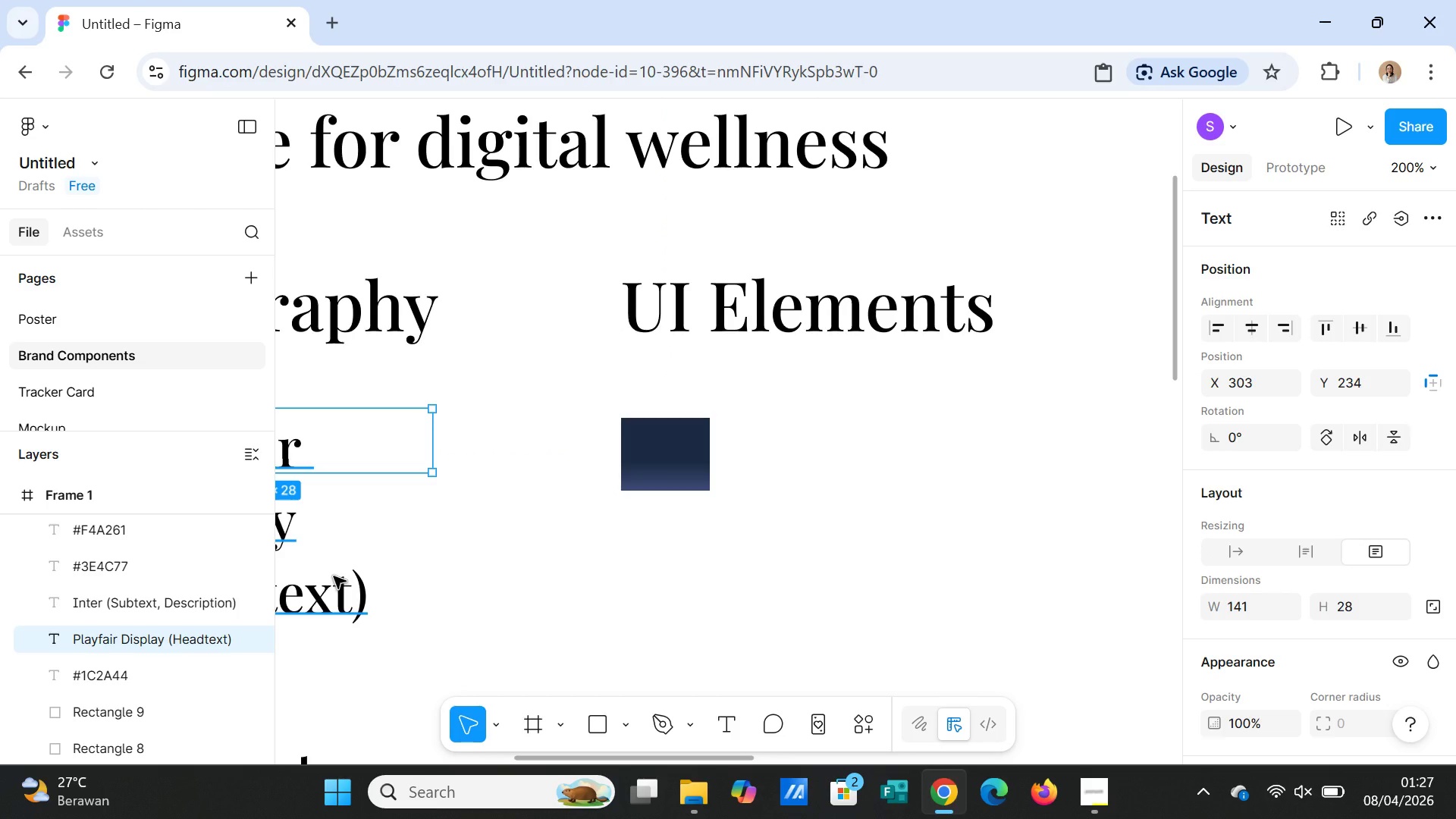 
key(Control+V)
 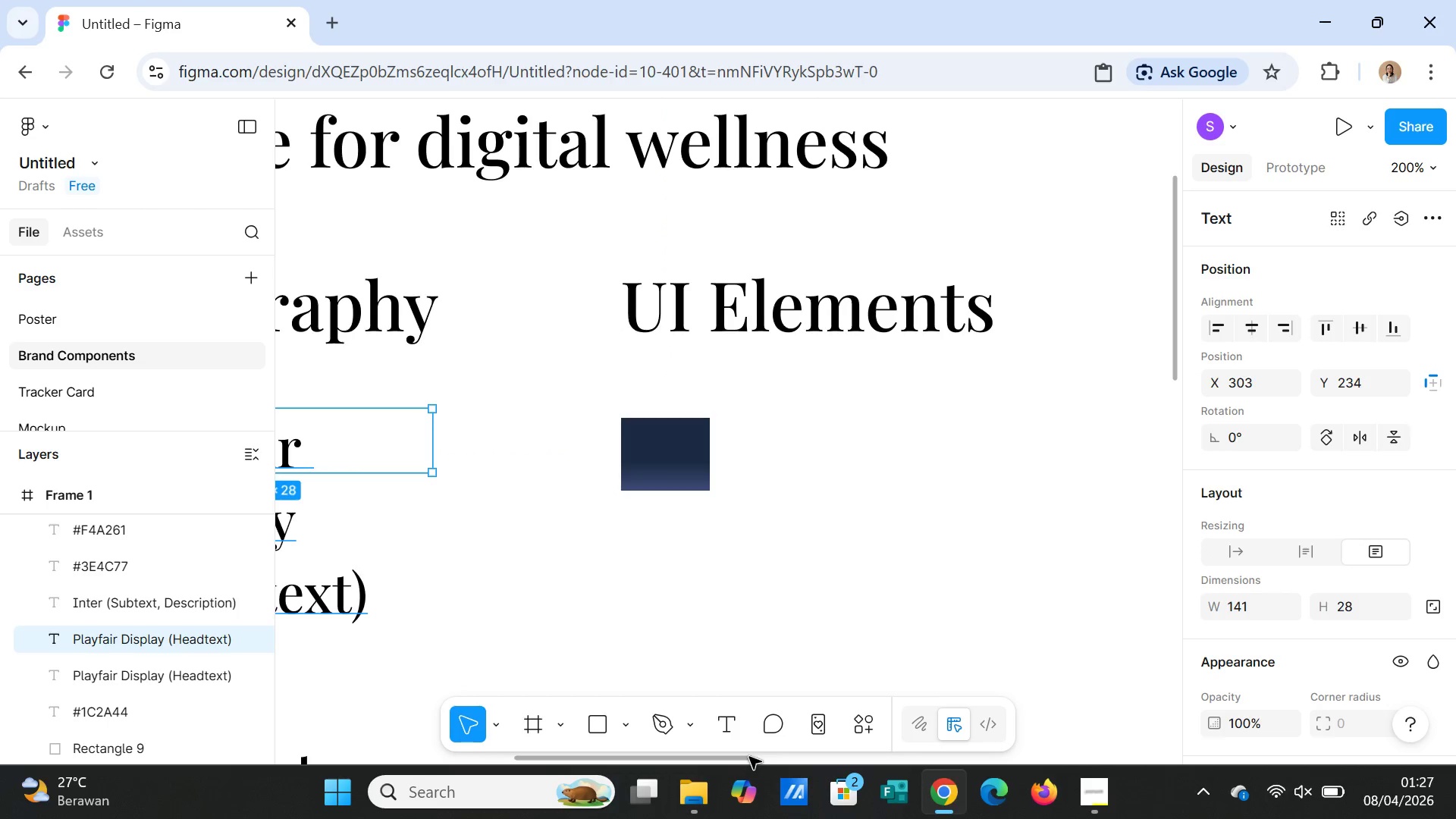 
left_click_drag(start_coordinate=[745, 760], to_coordinate=[671, 756])
 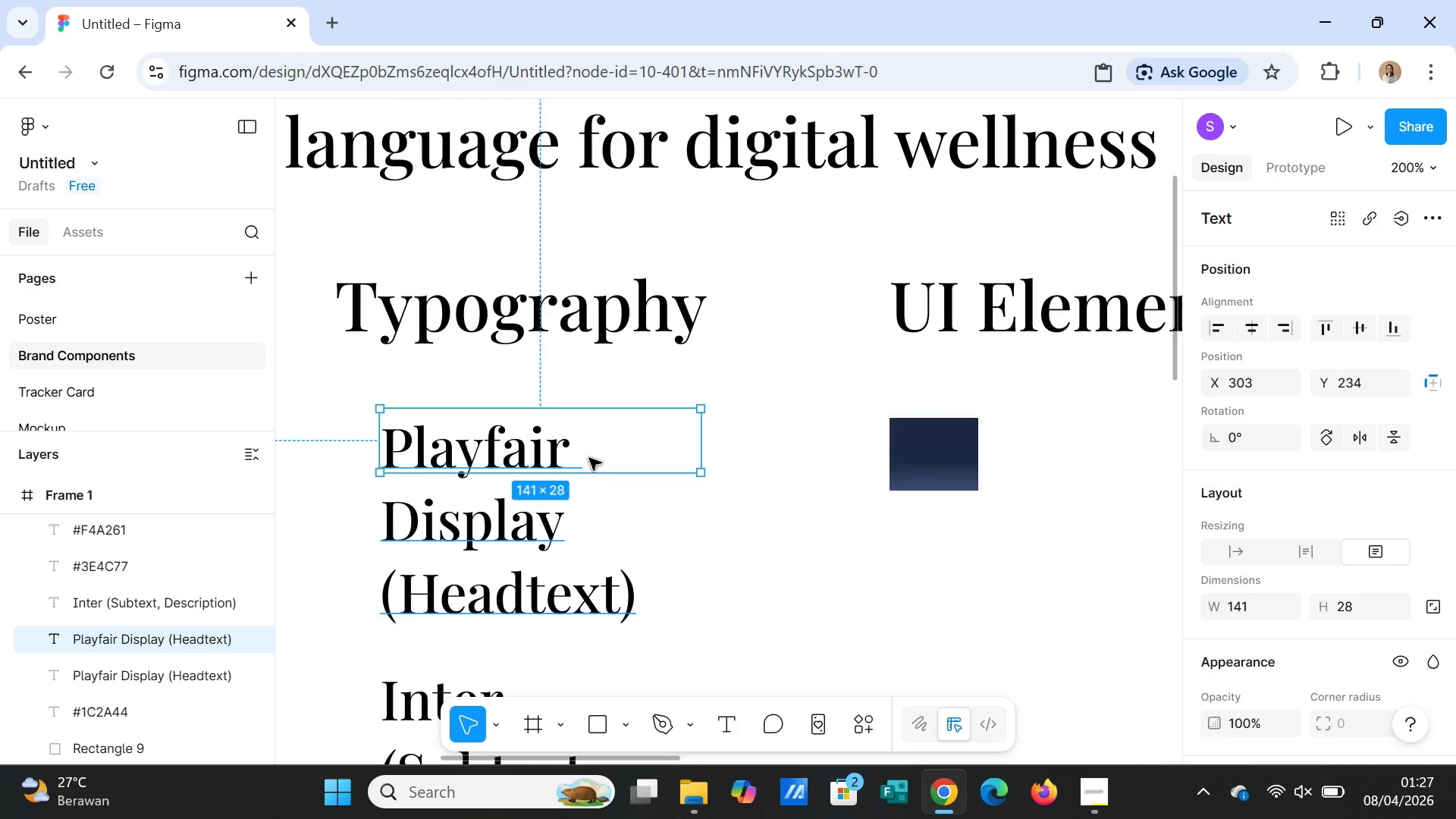 
left_click_drag(start_coordinate=[589, 452], to_coordinate=[1087, 529])
 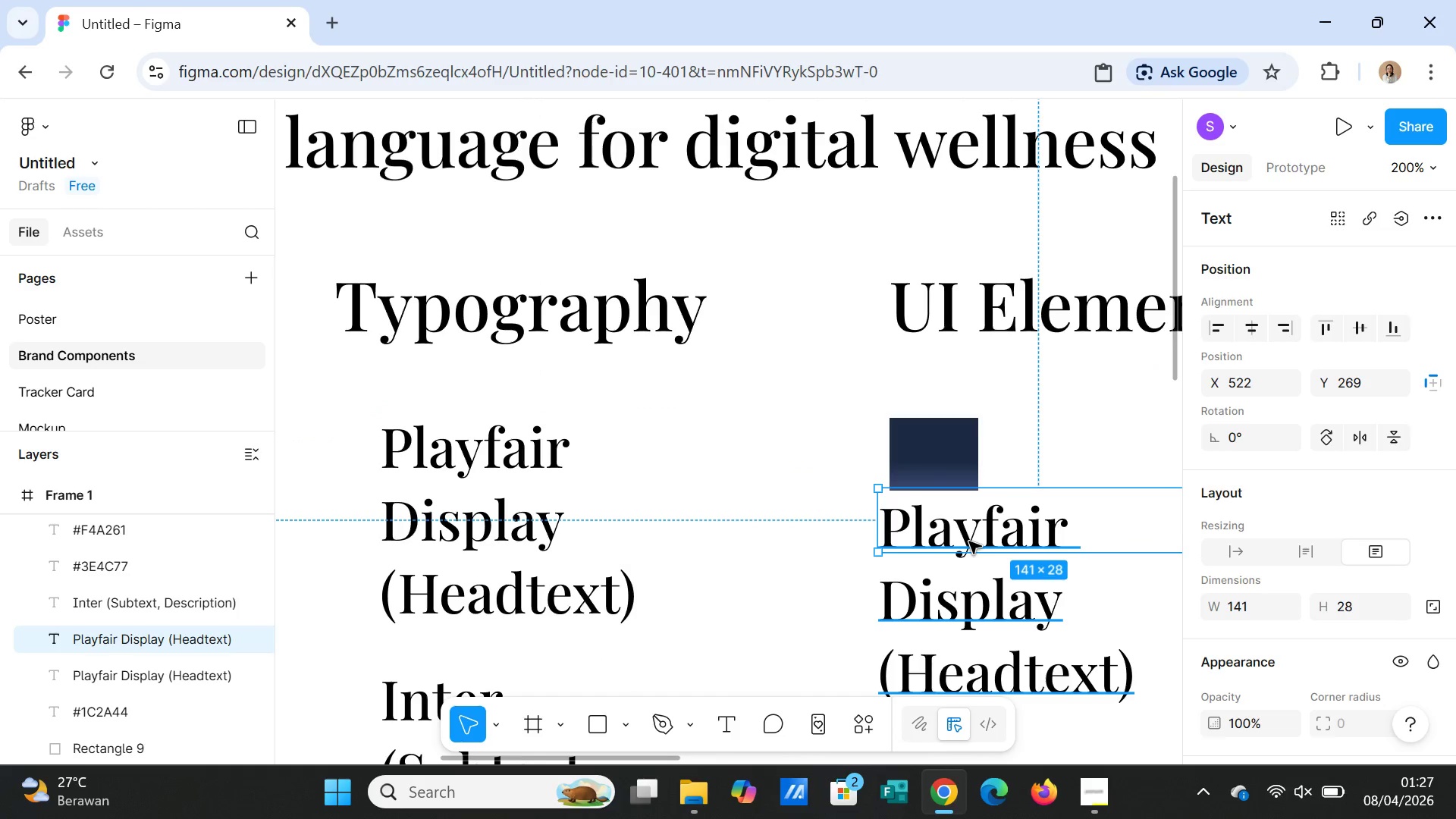 
double_click([969, 541])
 